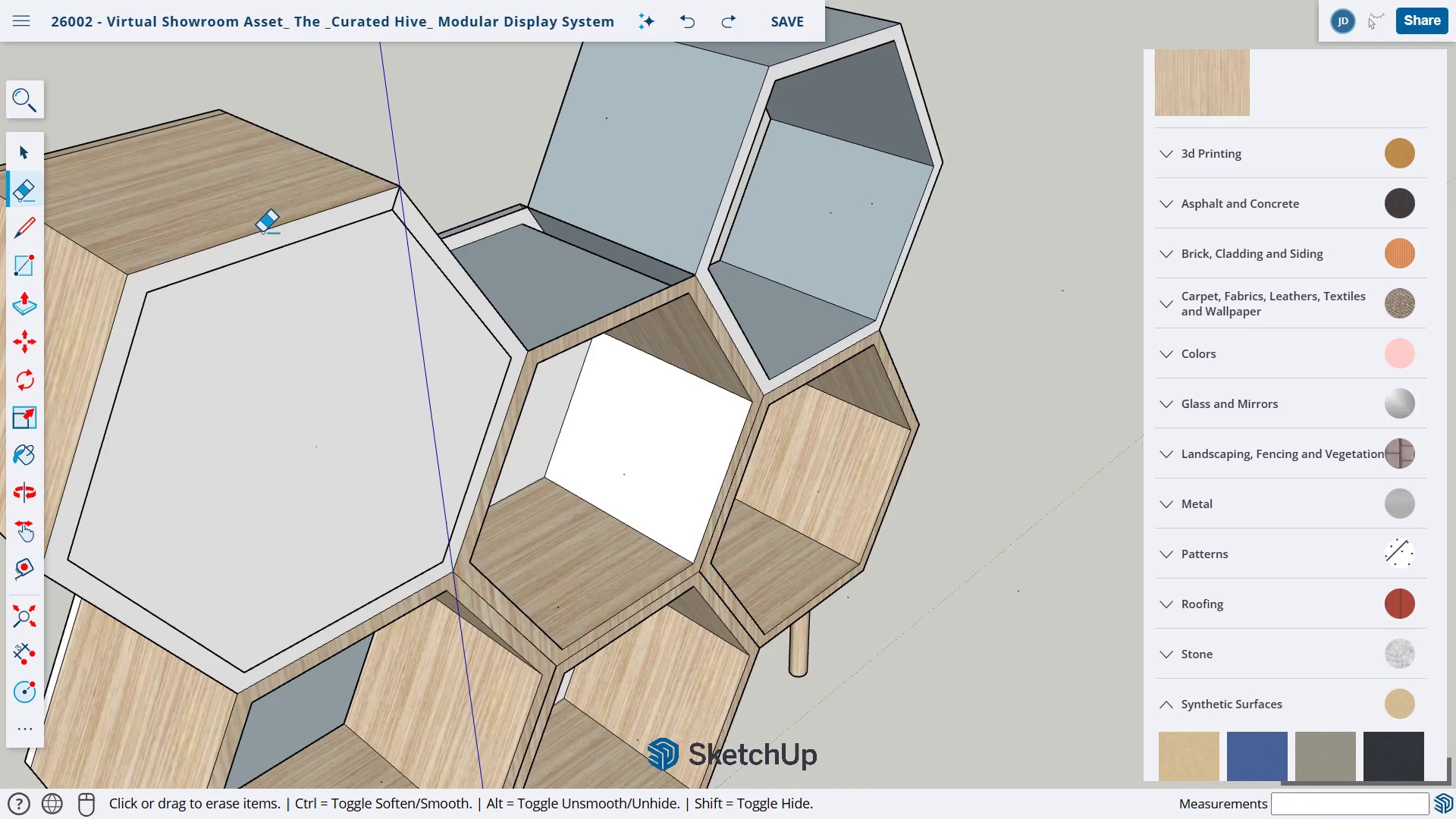 
left_click_drag(start_coordinate=[263, 232], to_coordinate=[268, 263])
 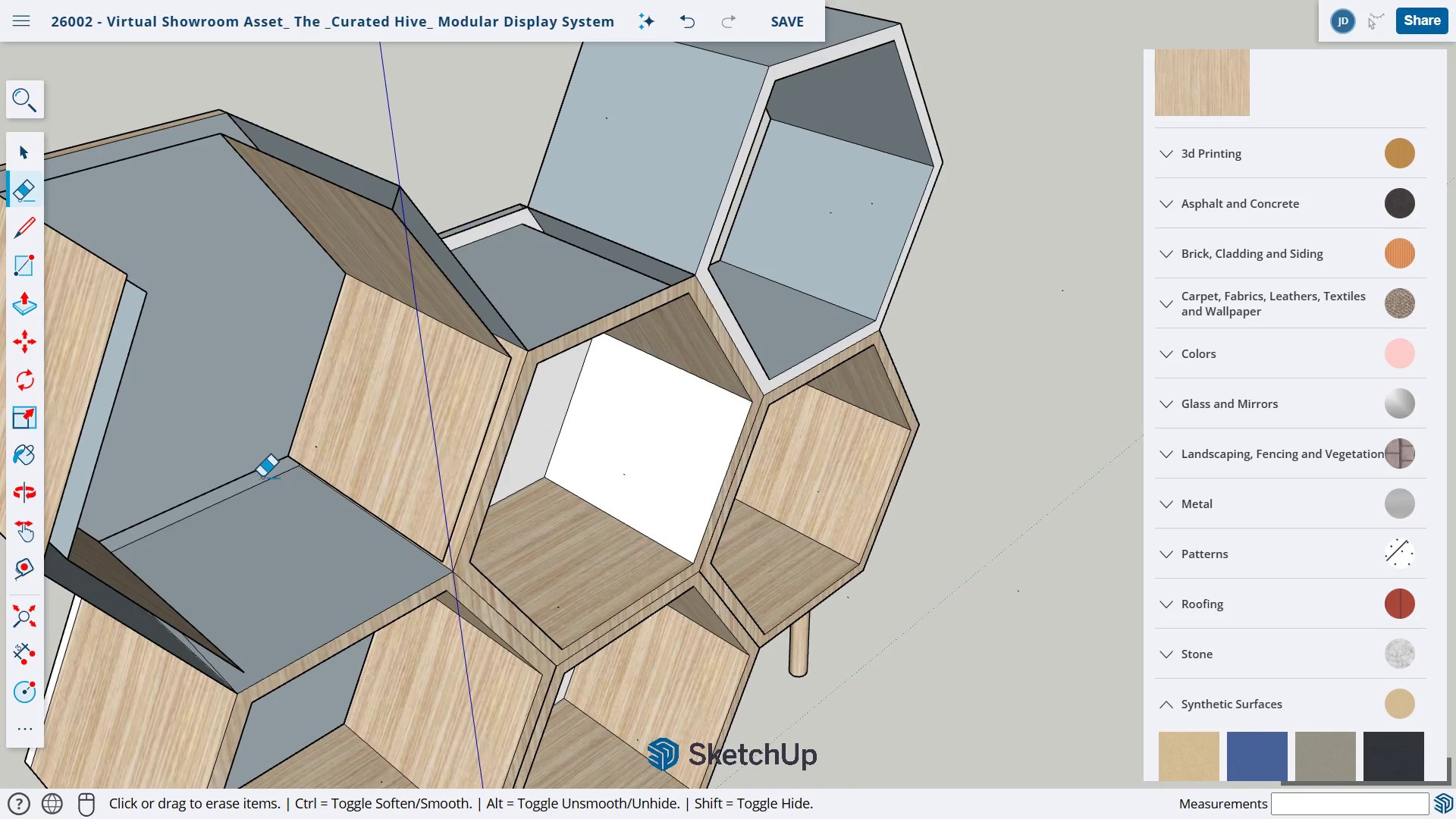 
wait(6.25)
 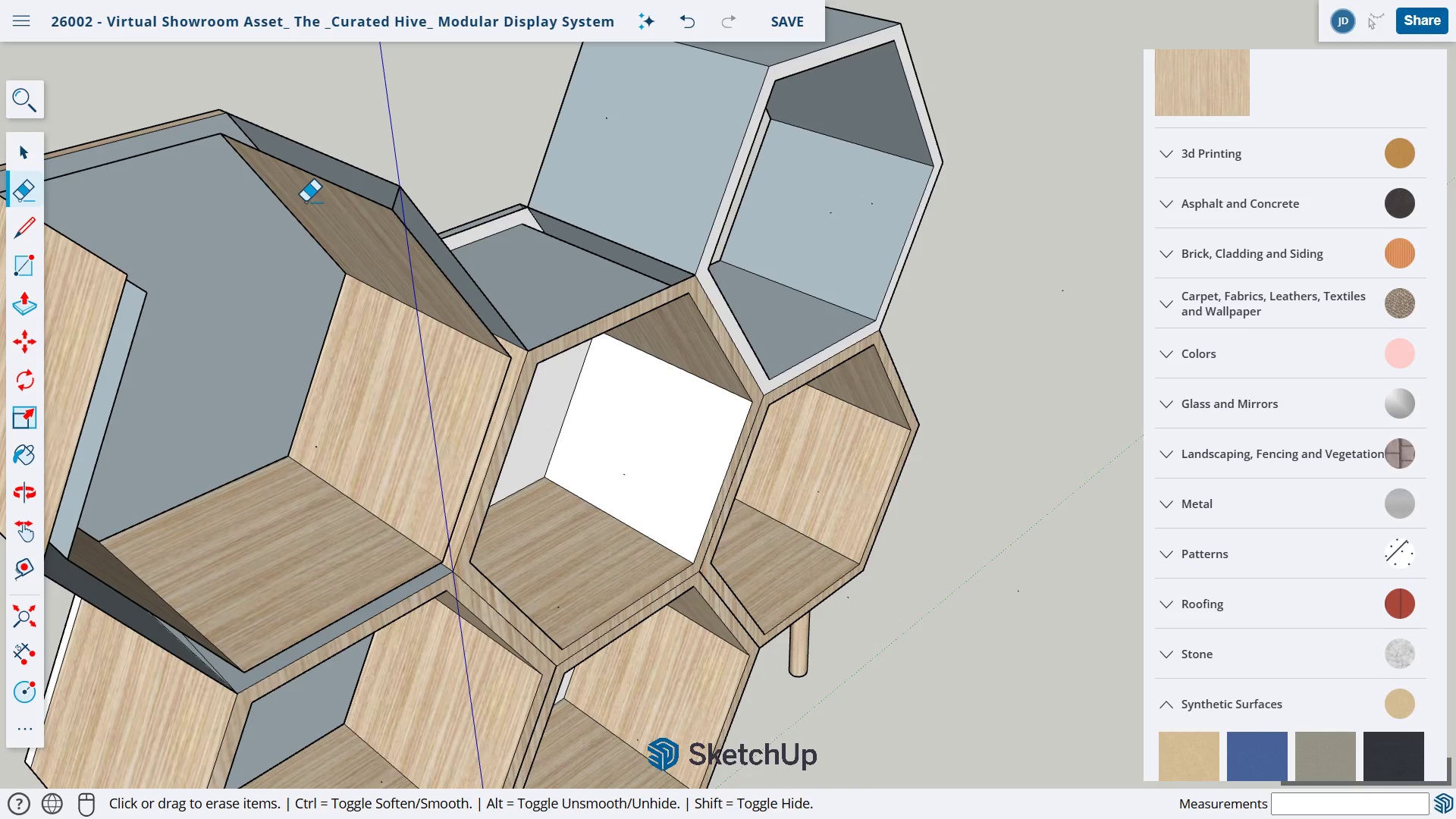 
left_click_drag(start_coordinate=[267, 468], to_coordinate=[258, 437])
 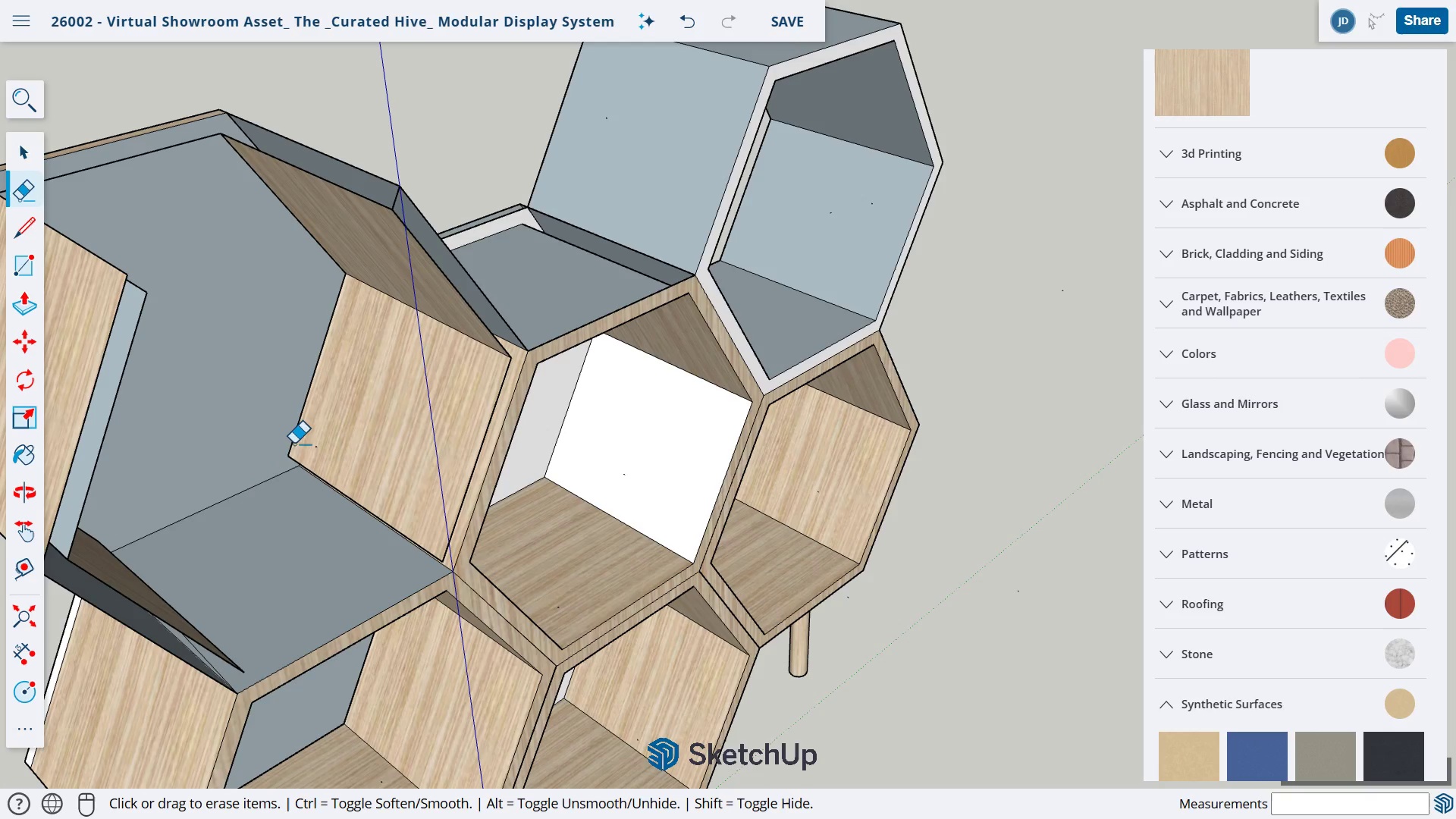 
left_click_drag(start_coordinate=[295, 444], to_coordinate=[277, 435])
 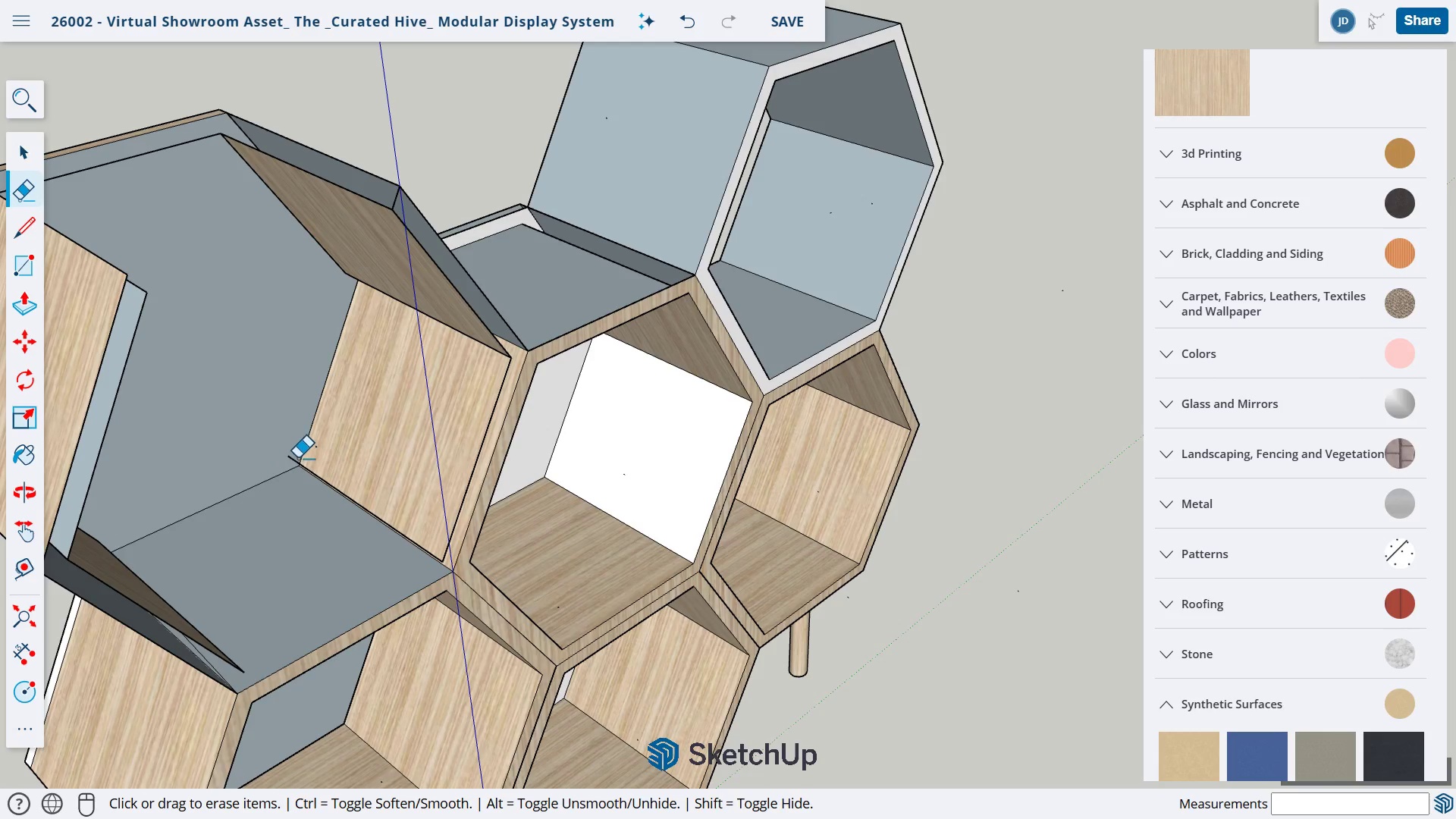 
left_click_drag(start_coordinate=[297, 458], to_coordinate=[291, 460])
 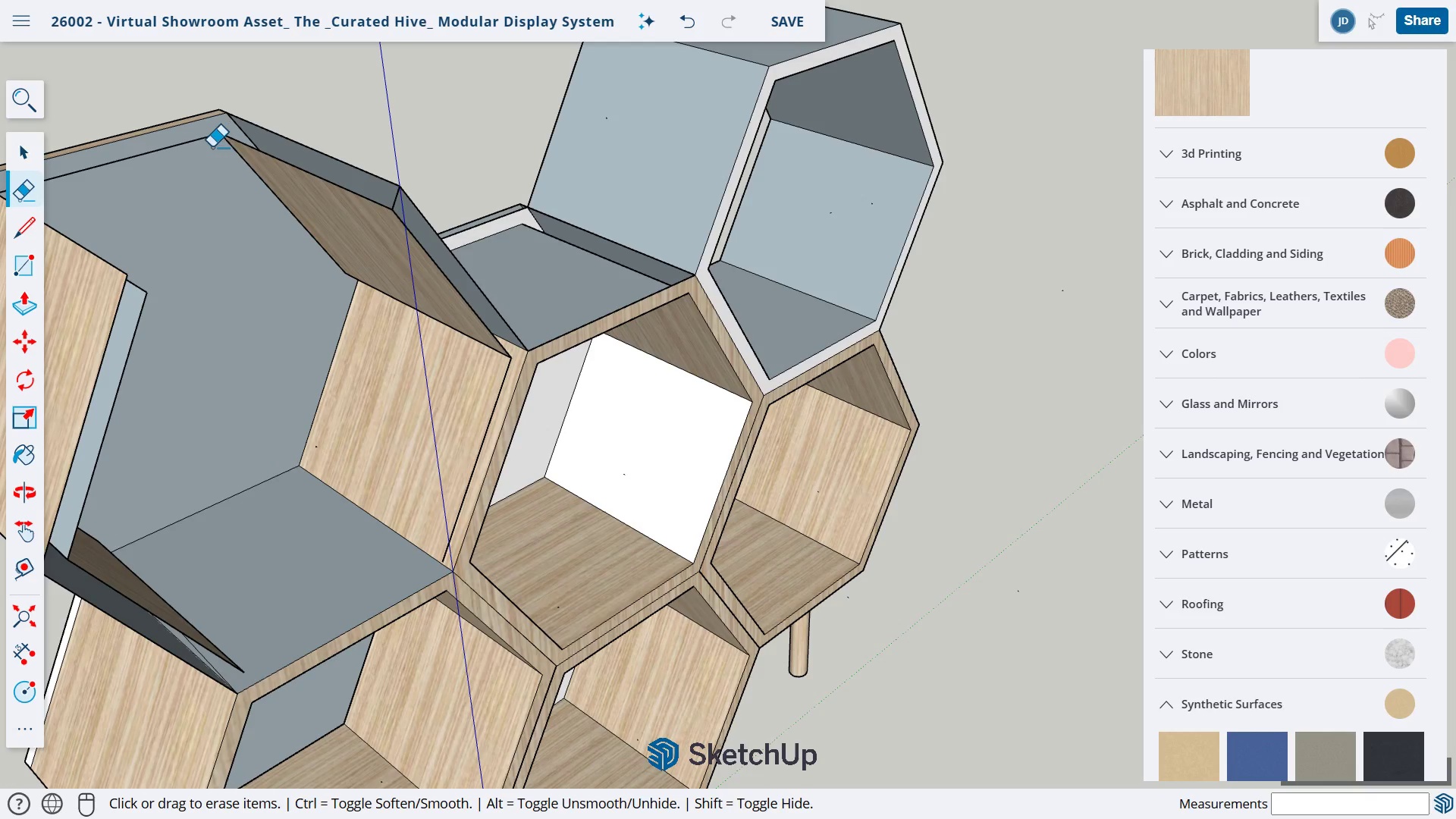 
left_click_drag(start_coordinate=[206, 144], to_coordinate=[191, 115])
 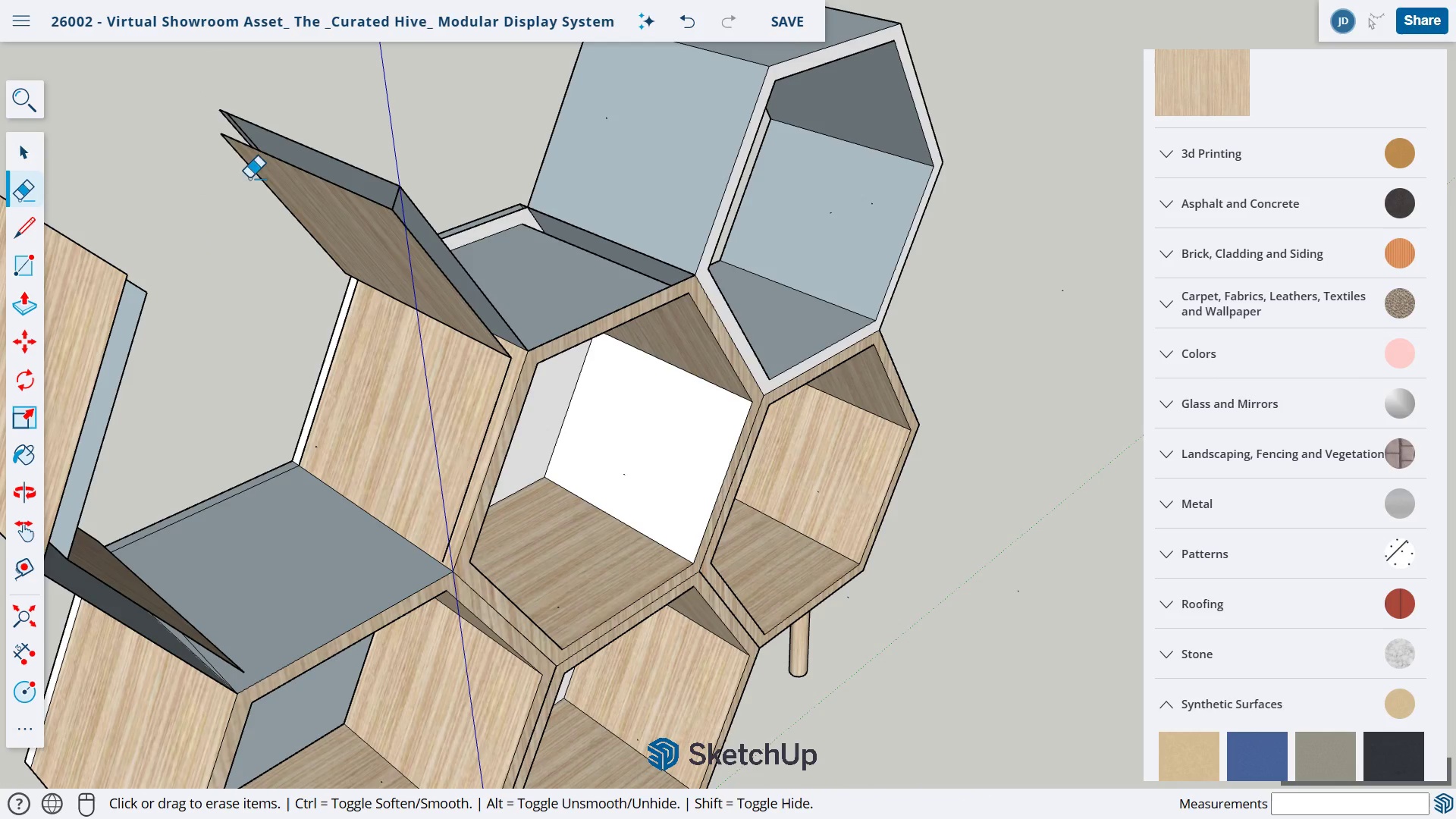 
left_click_drag(start_coordinate=[251, 178], to_coordinate=[279, 120])
 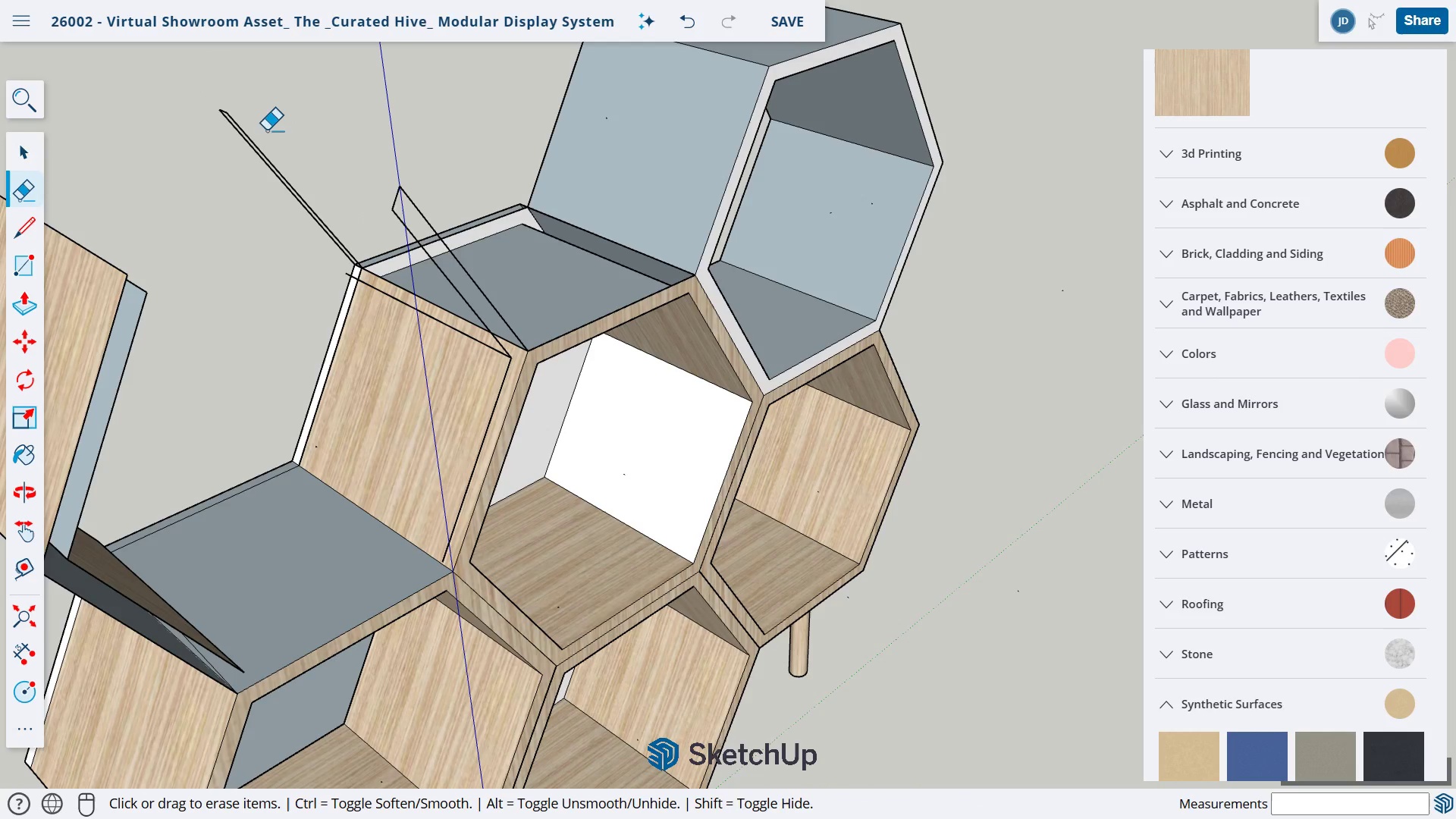 
left_click_drag(start_coordinate=[267, 131], to_coordinate=[239, 171])
 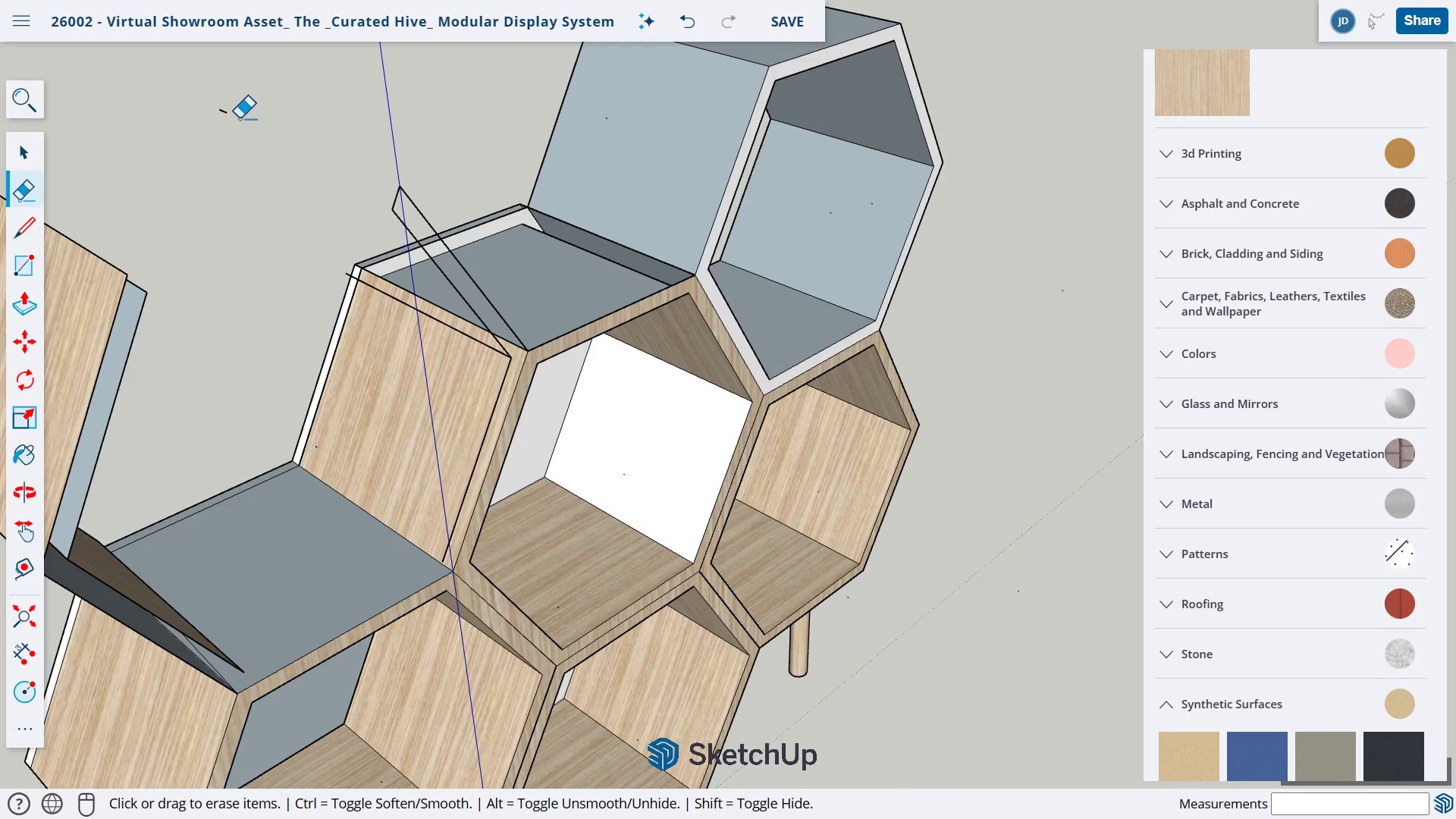 
left_click_drag(start_coordinate=[231, 111], to_coordinate=[223, 115])
 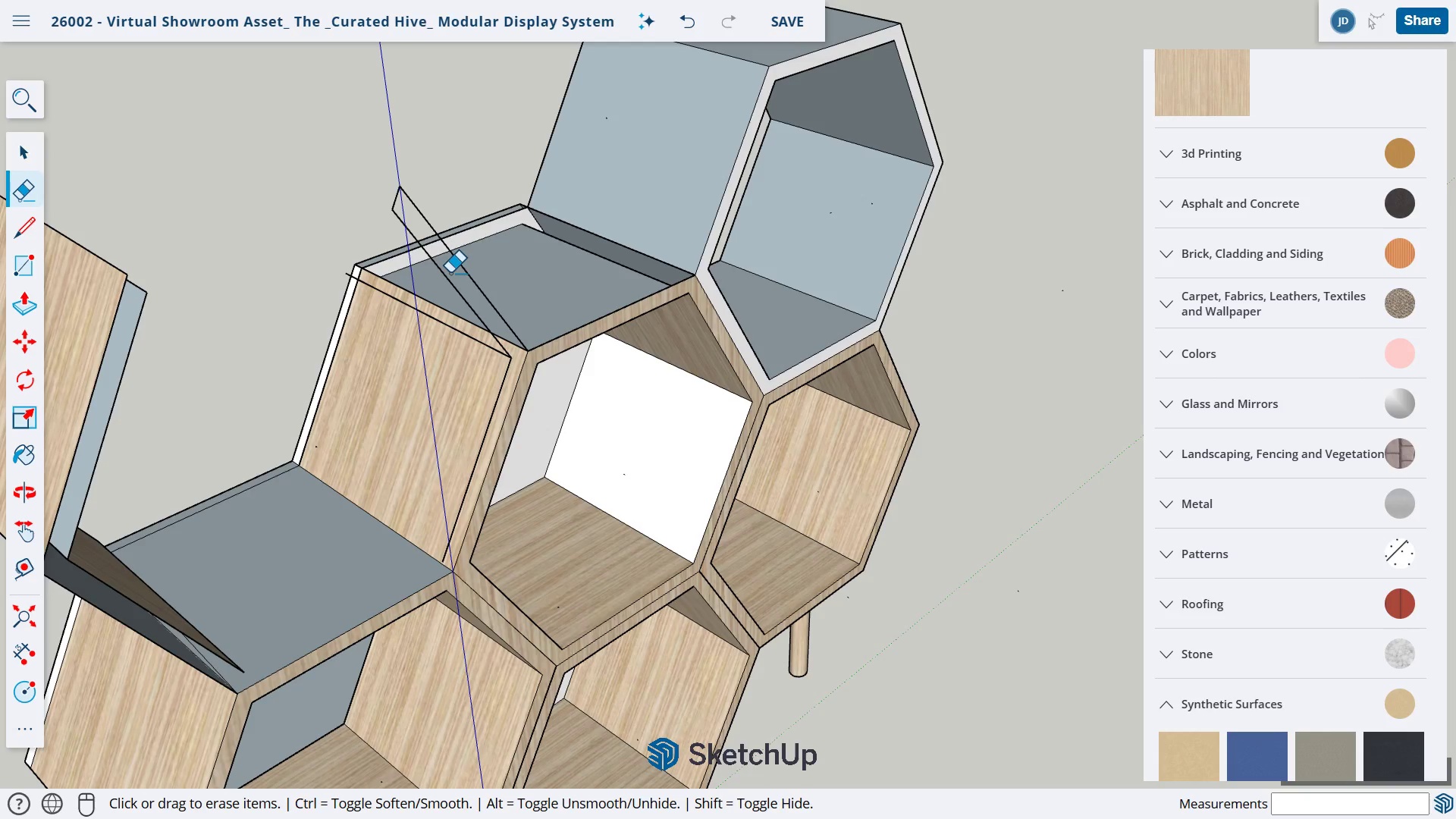 
left_click_drag(start_coordinate=[451, 273], to_coordinate=[467, 260])
 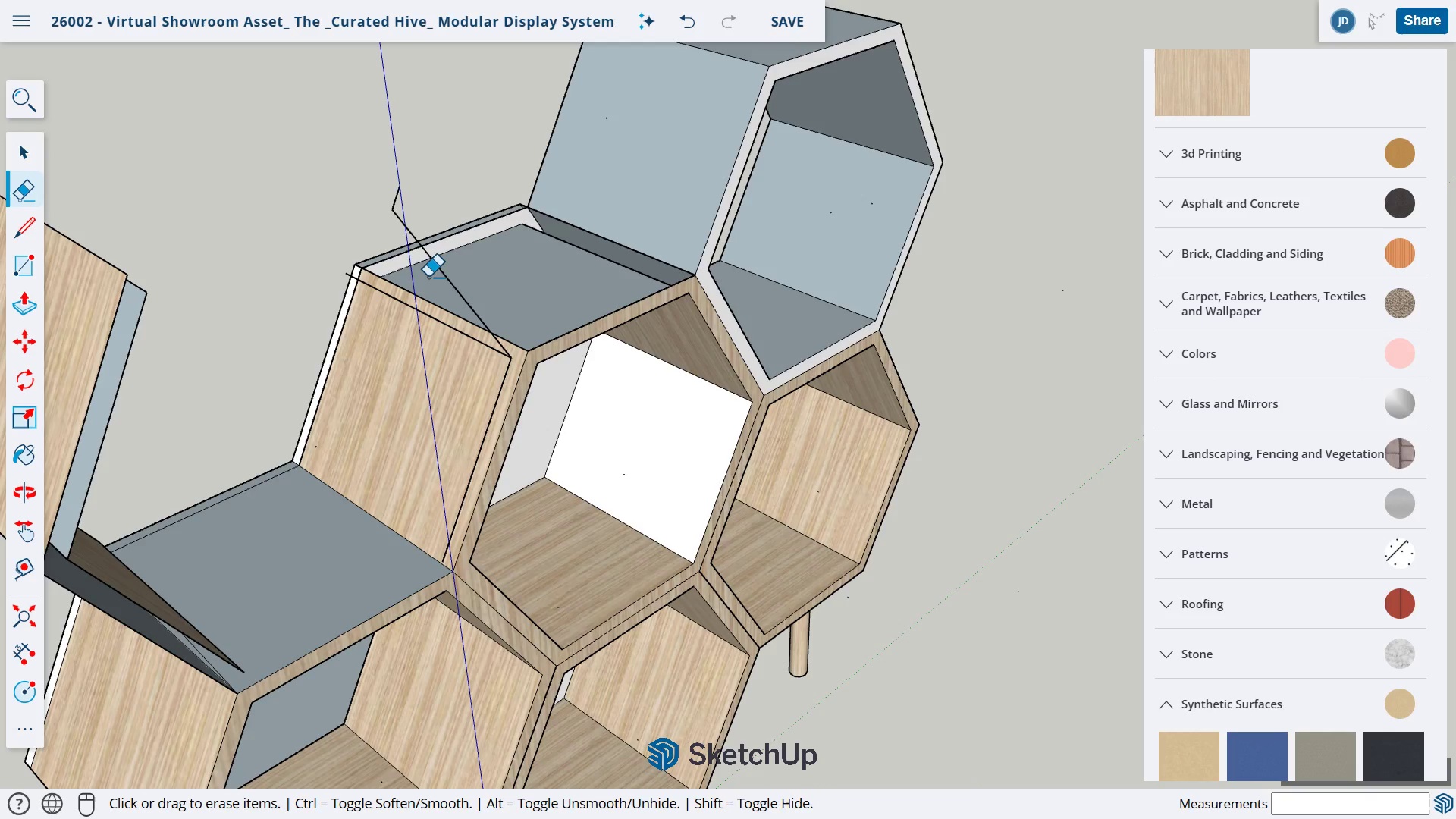 
left_click_drag(start_coordinate=[429, 277], to_coordinate=[441, 272])
 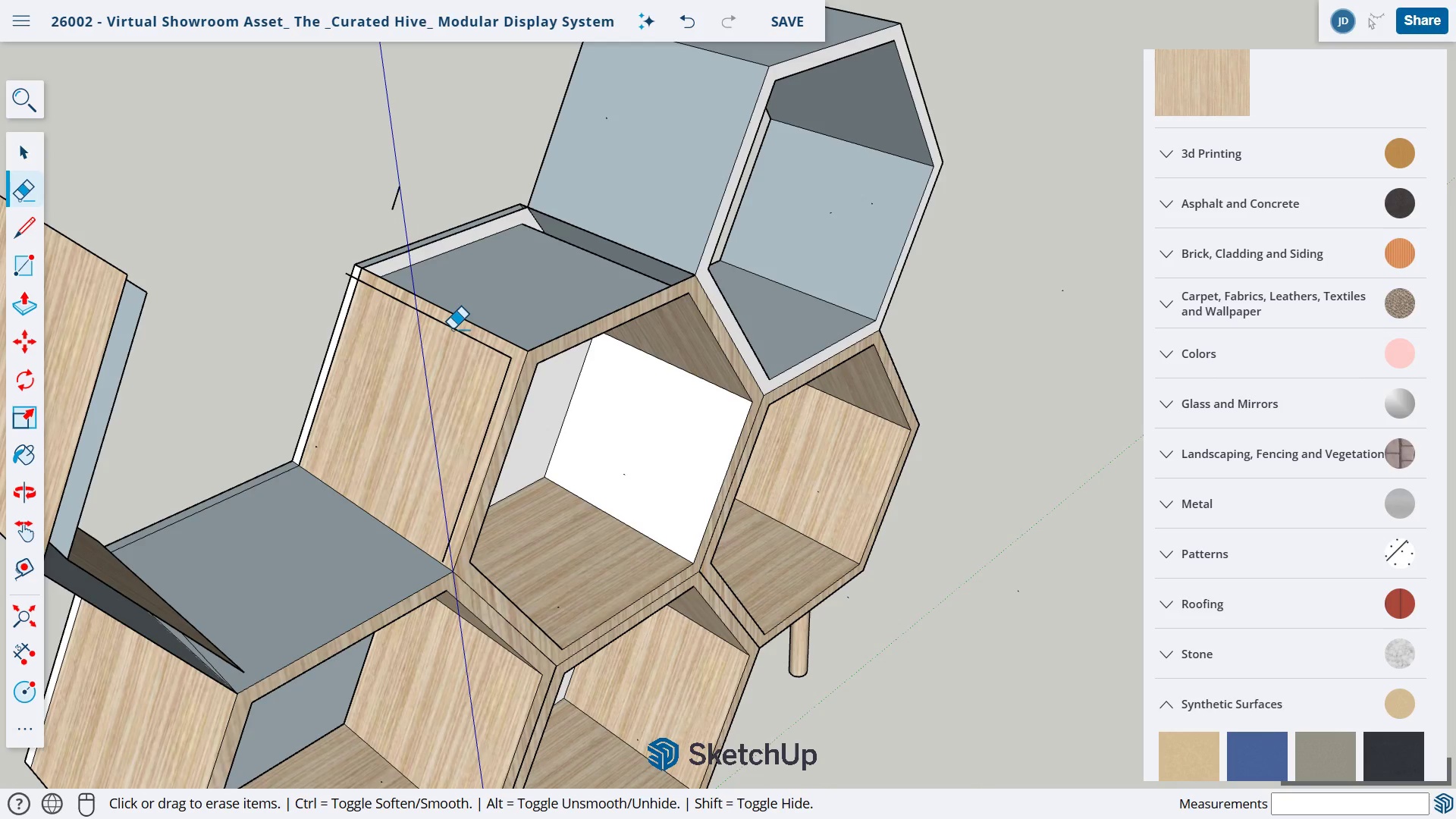 
left_click([455, 328])
 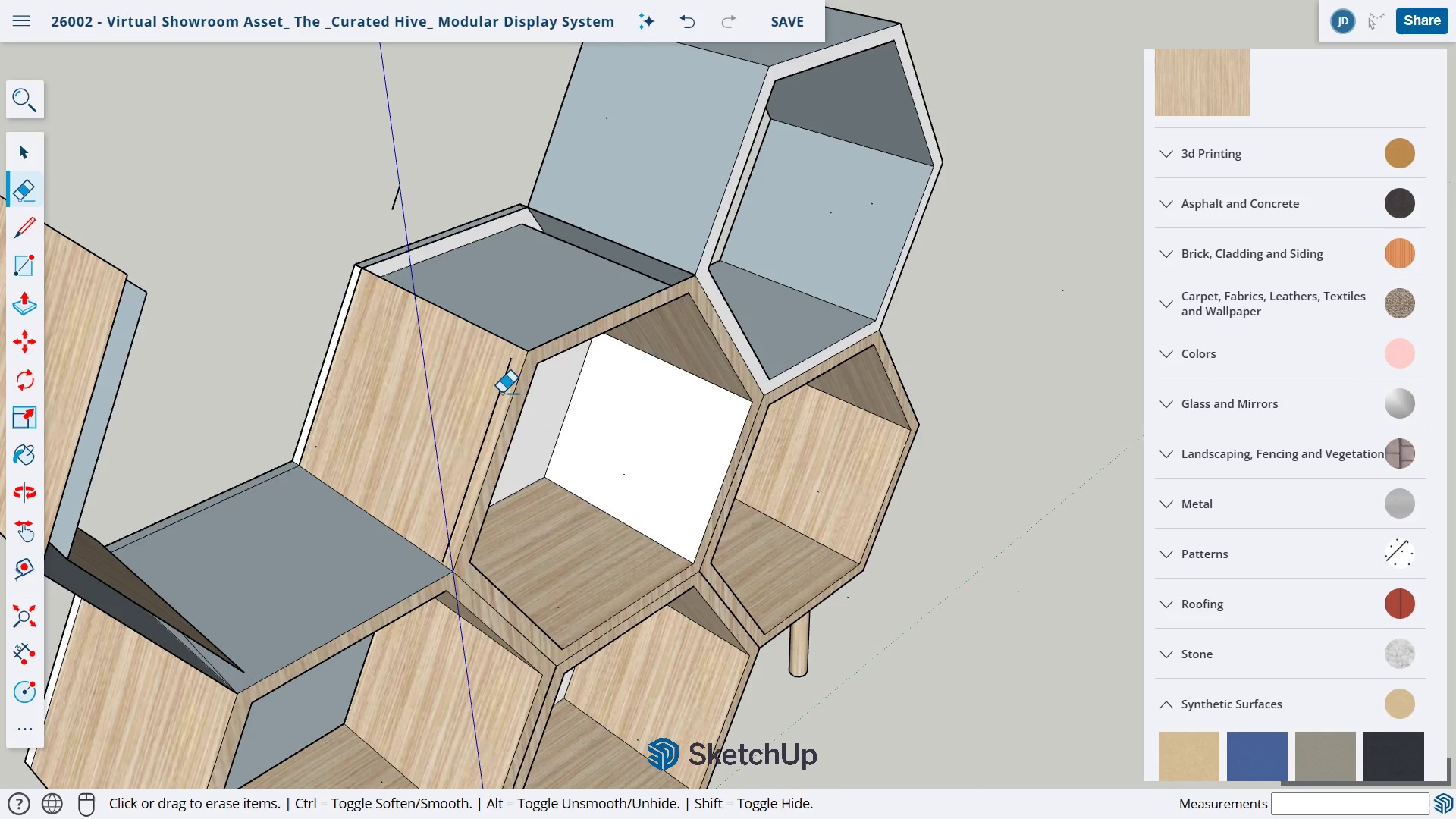 
left_click_drag(start_coordinate=[503, 393], to_coordinate=[473, 384])
 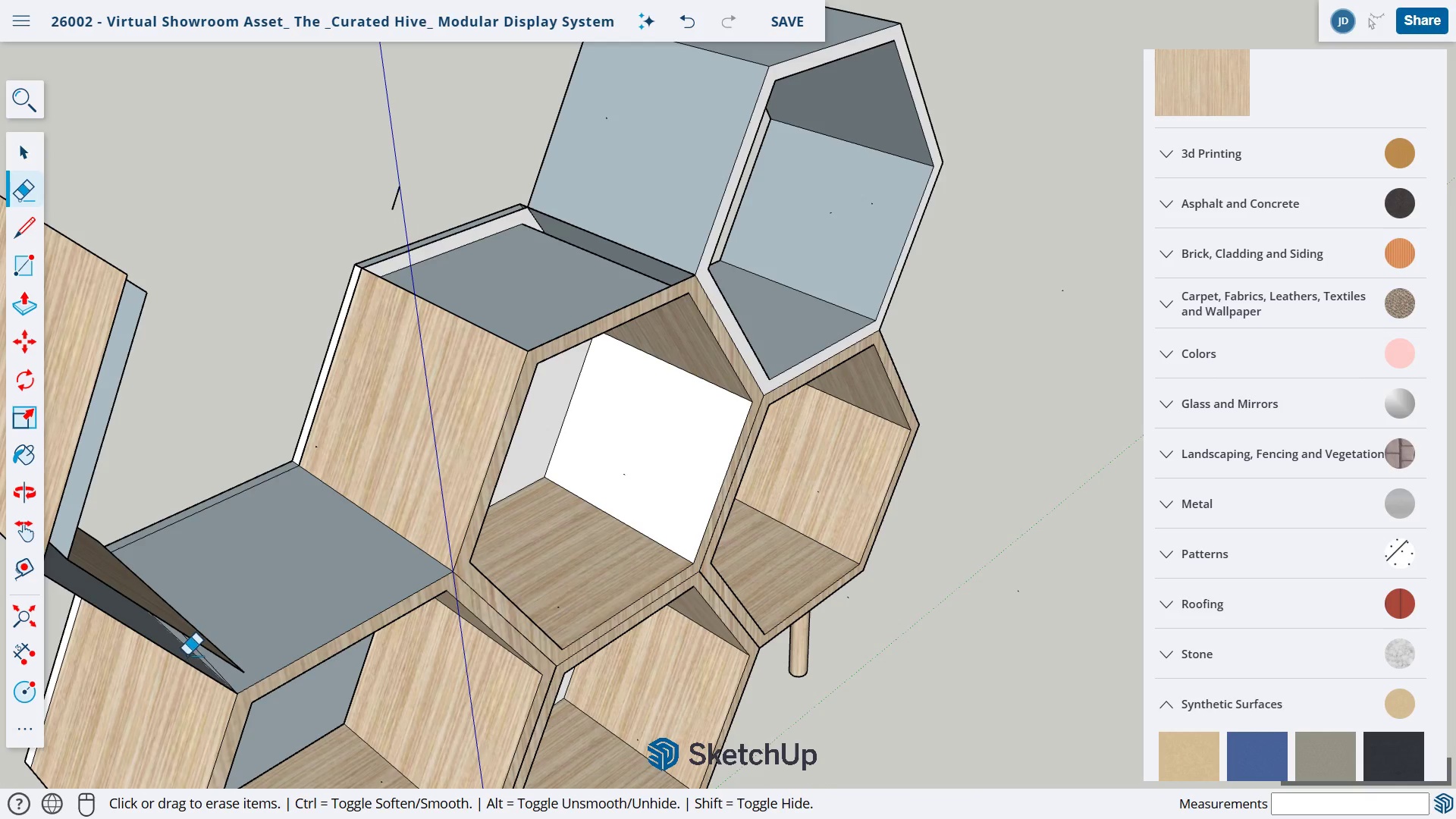 
left_click_drag(start_coordinate=[193, 631], to_coordinate=[199, 620])
 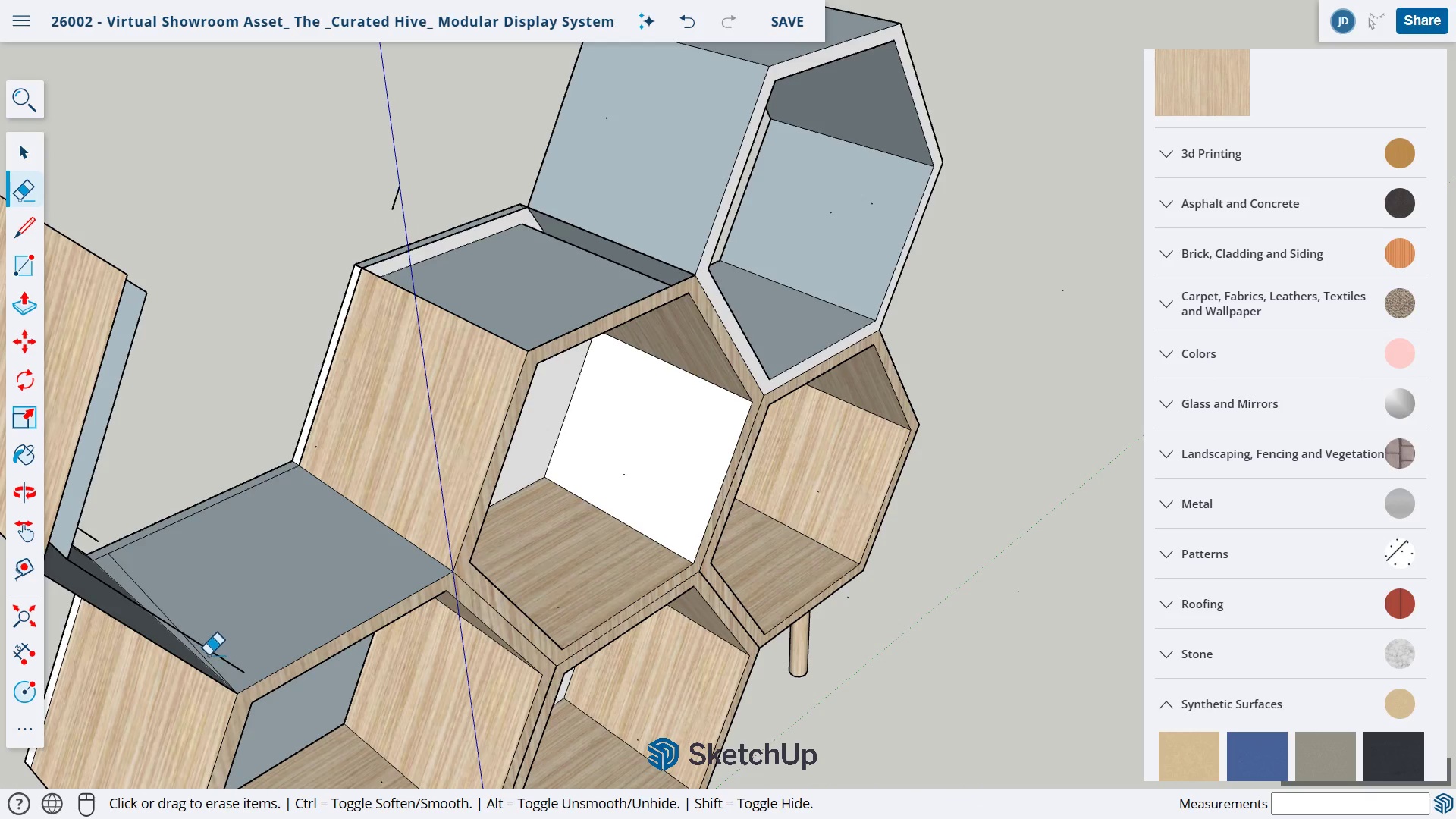 
left_click_drag(start_coordinate=[209, 655], to_coordinate=[221, 643])
 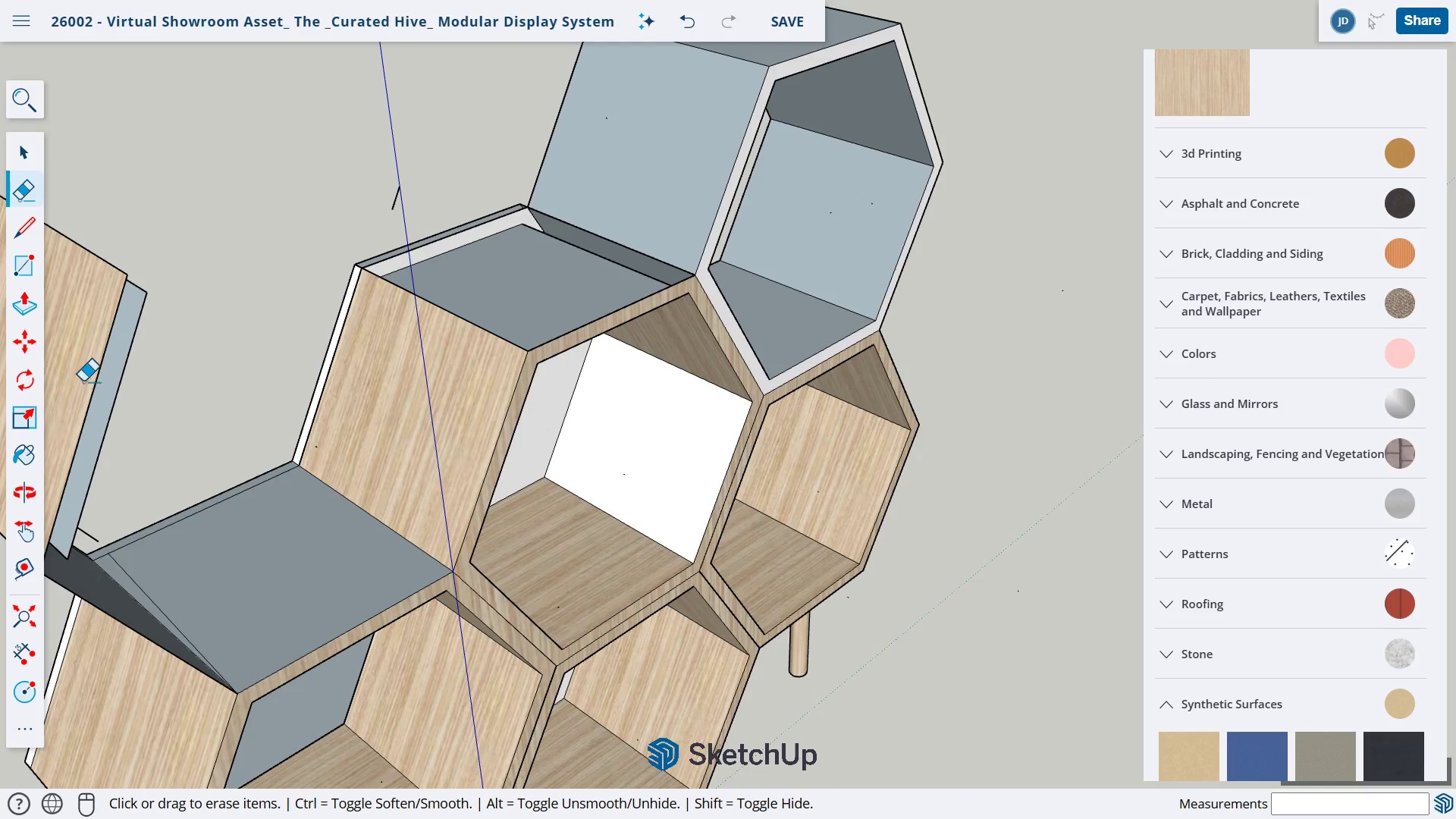 
left_click_drag(start_coordinate=[80, 375], to_coordinate=[162, 425])
 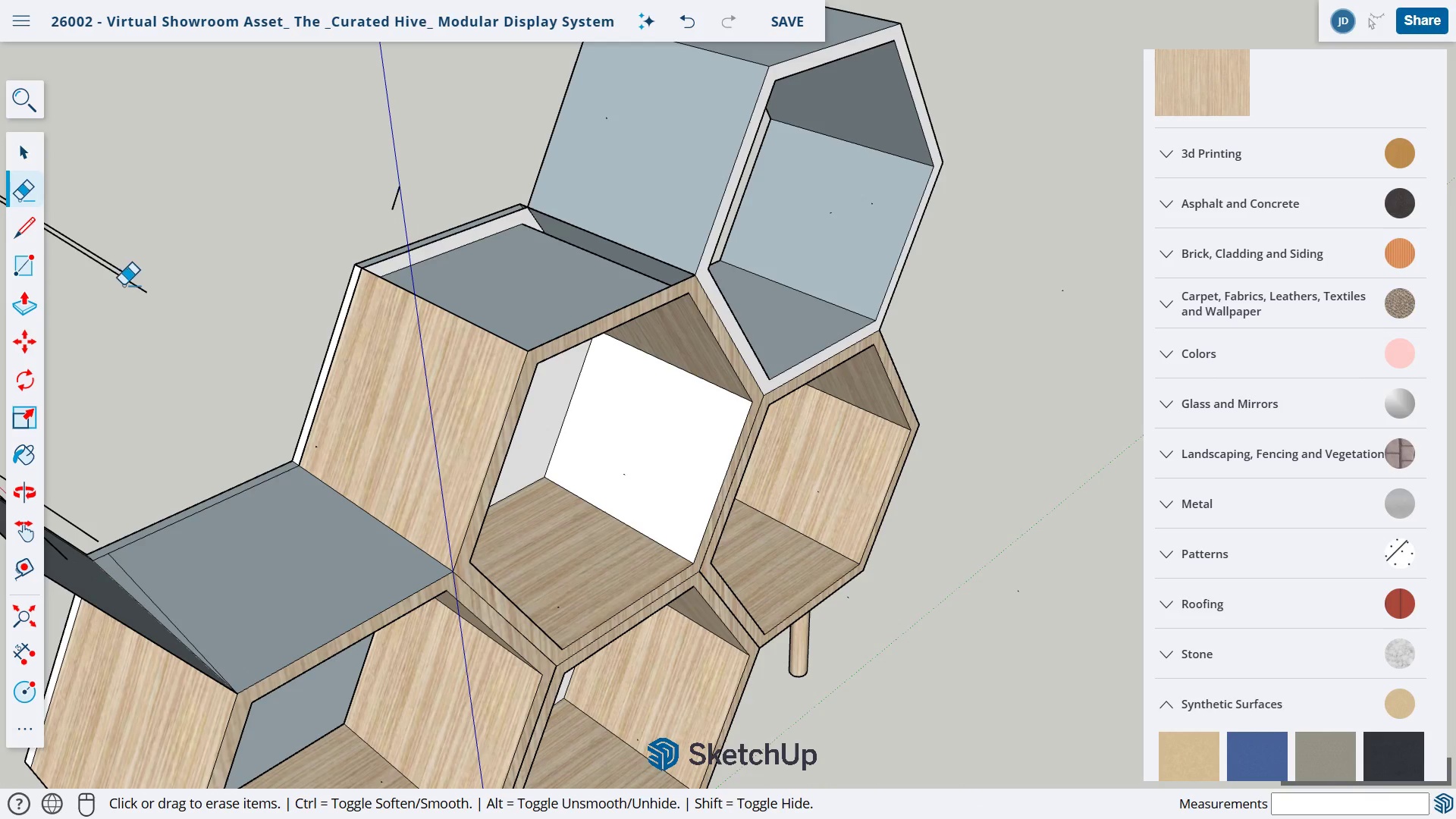 
left_click_drag(start_coordinate=[124, 283], to_coordinate=[143, 231])
 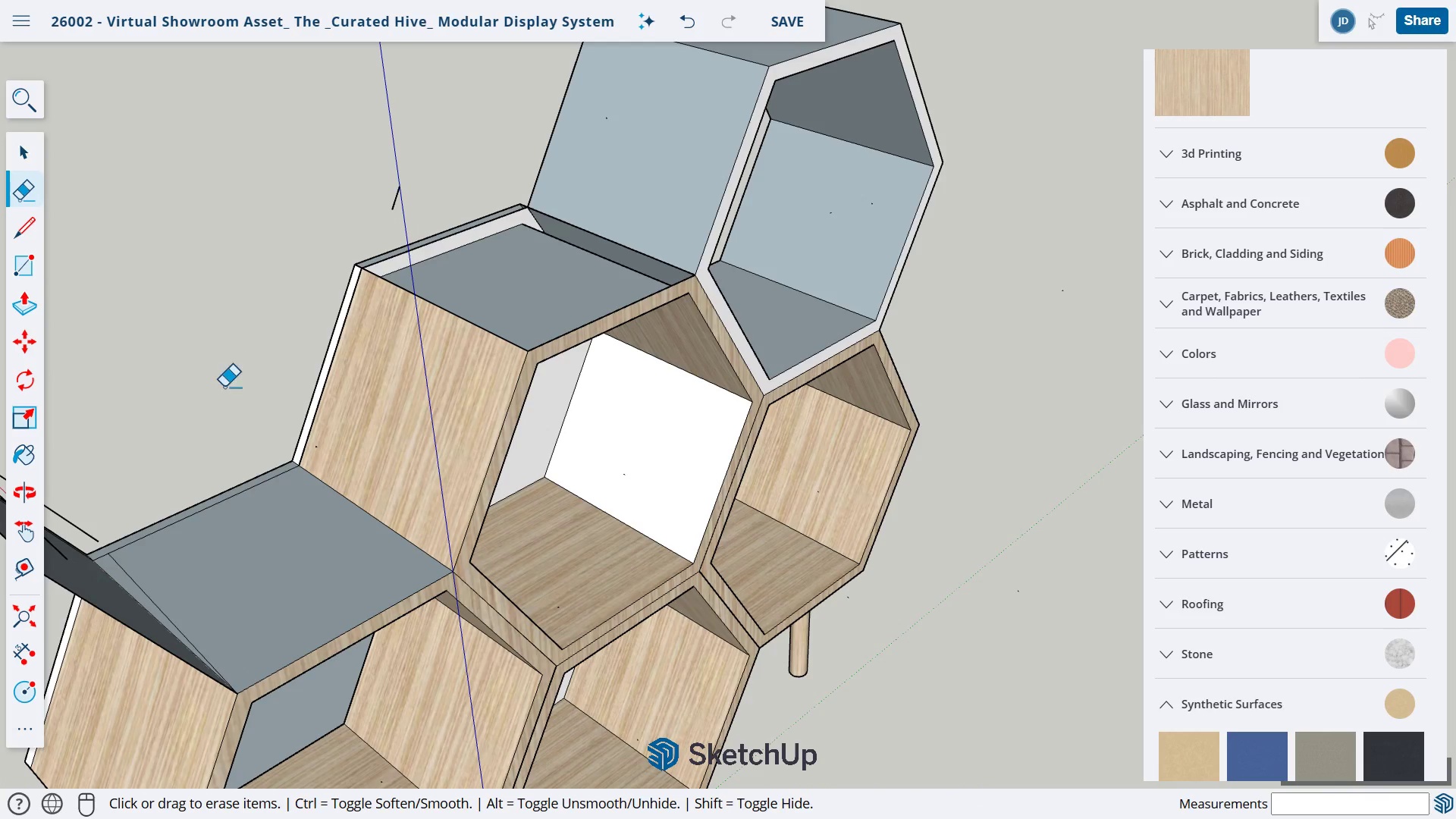 
type(he)
 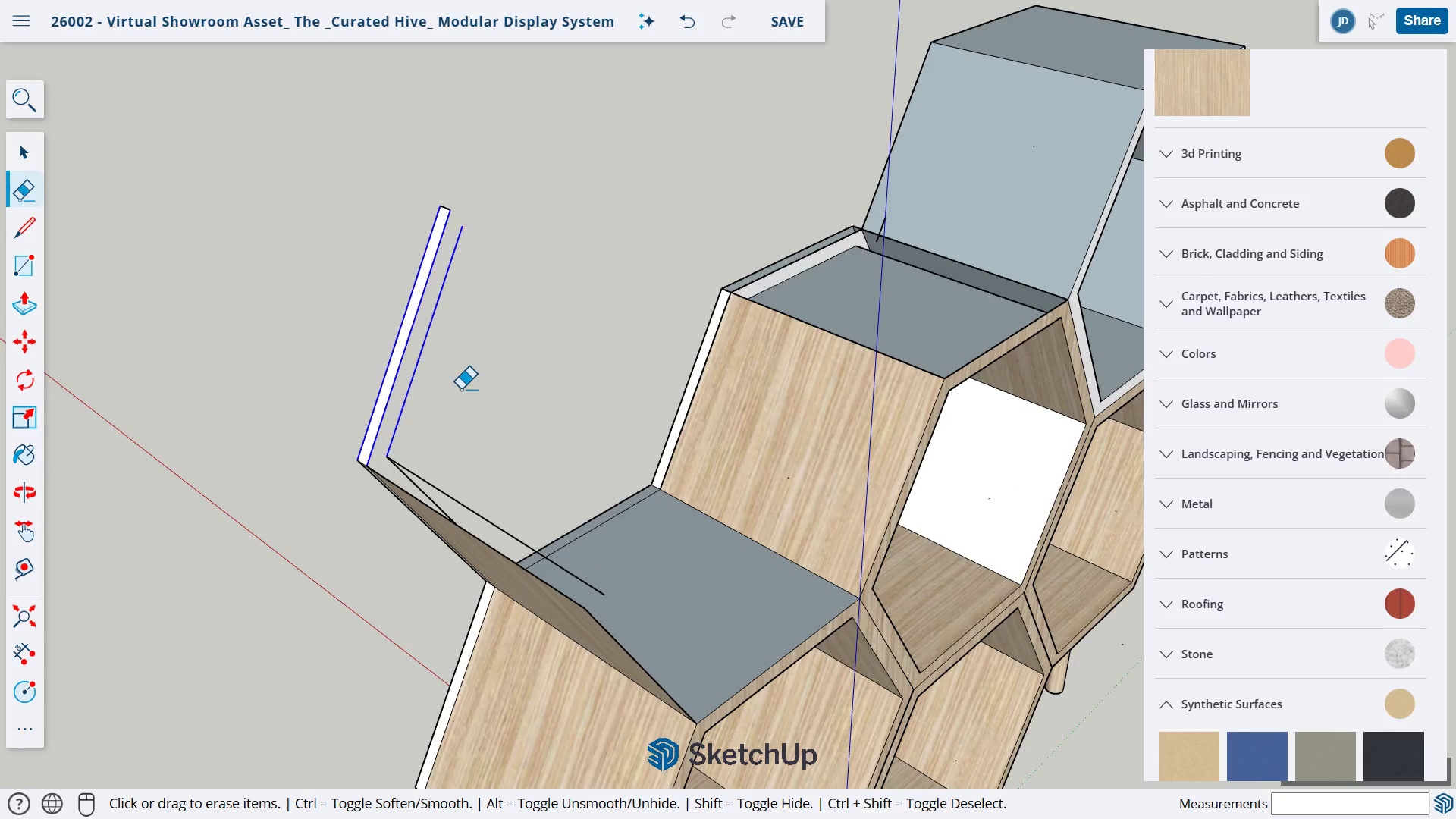 
left_click_drag(start_coordinate=[221, 389], to_coordinate=[610, 415])
 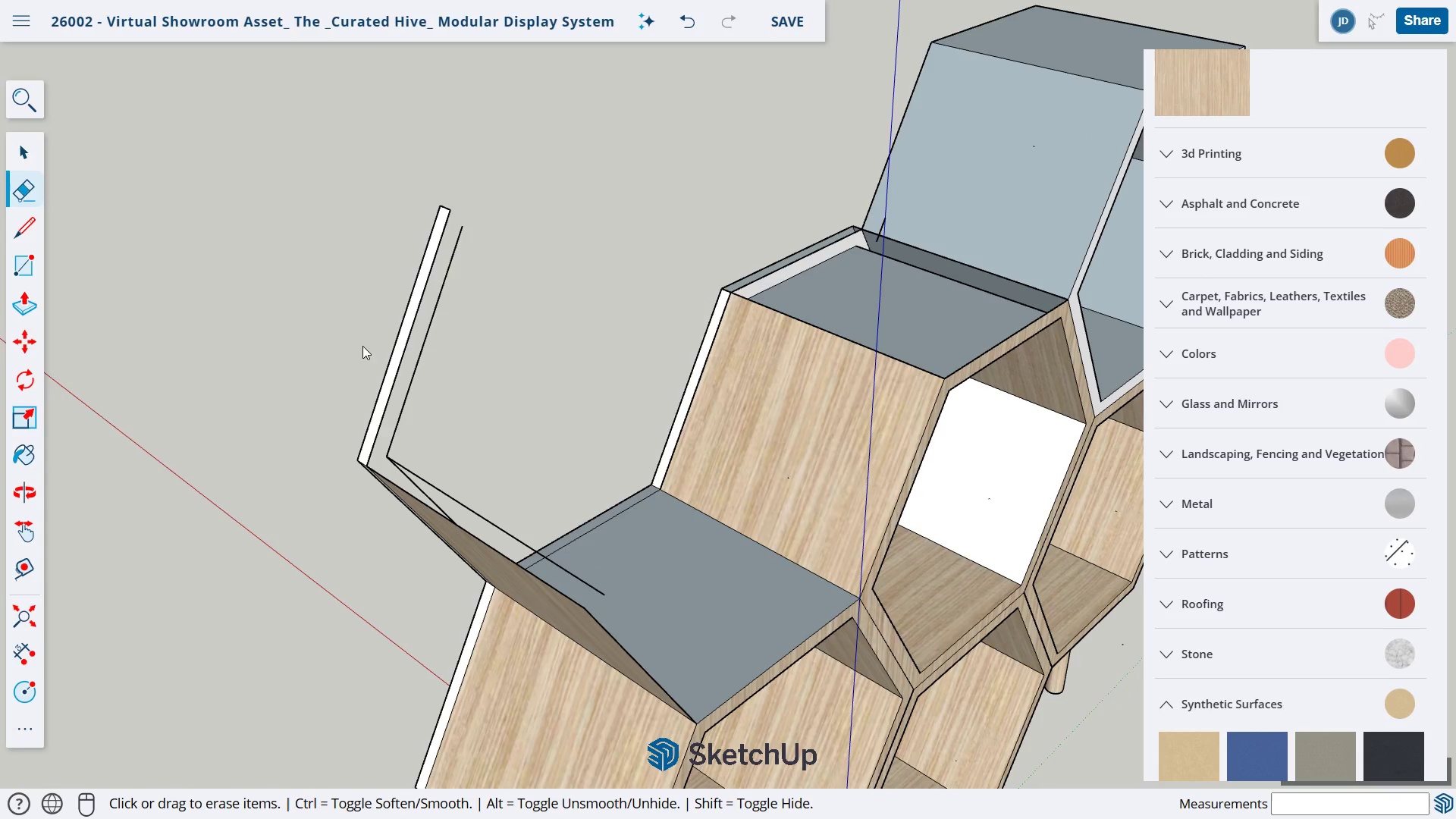 
left_click_drag(start_coordinate=[348, 337], to_coordinate=[463, 390])
 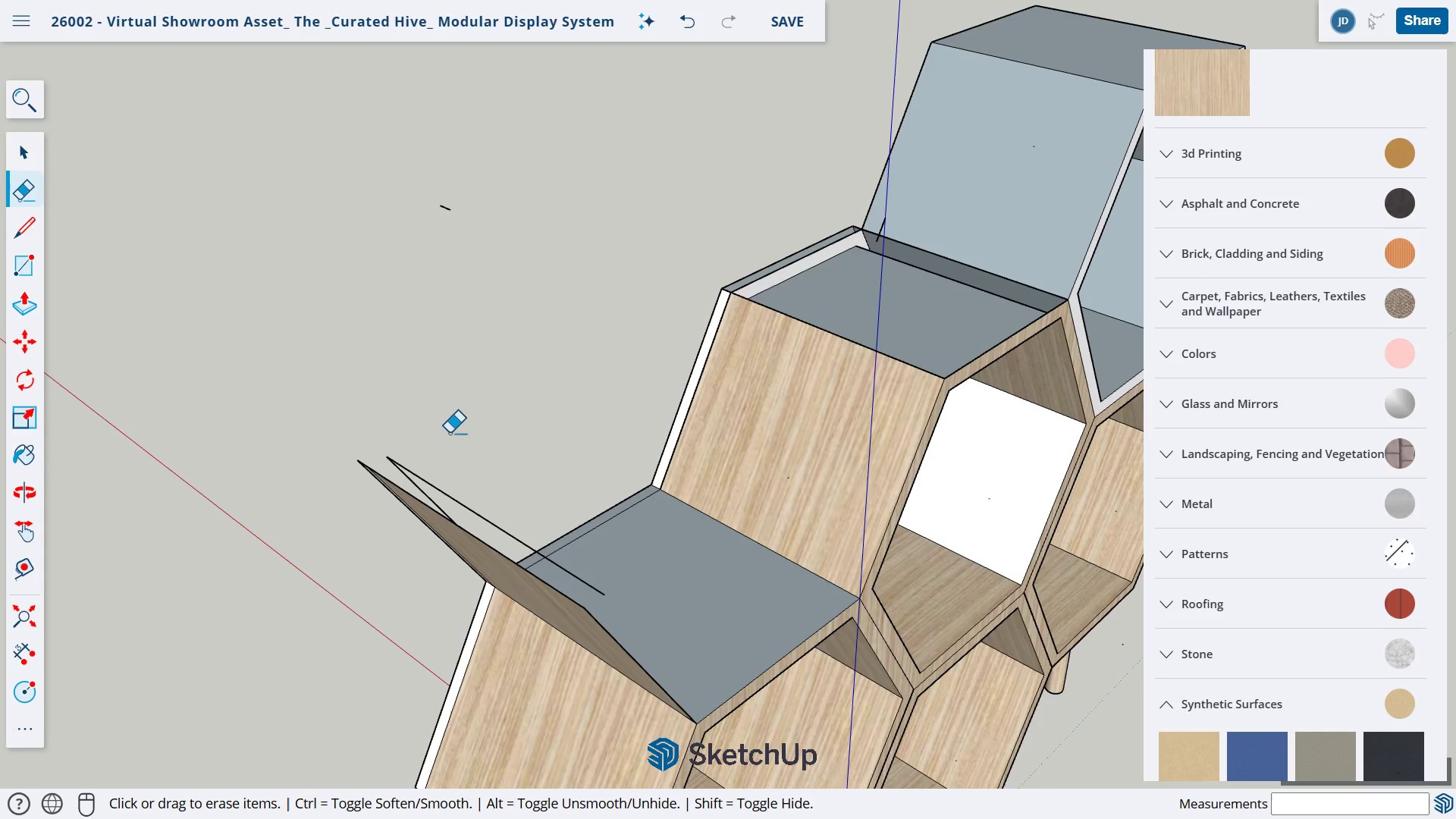 
left_click_drag(start_coordinate=[450, 433], to_coordinate=[400, 540])
 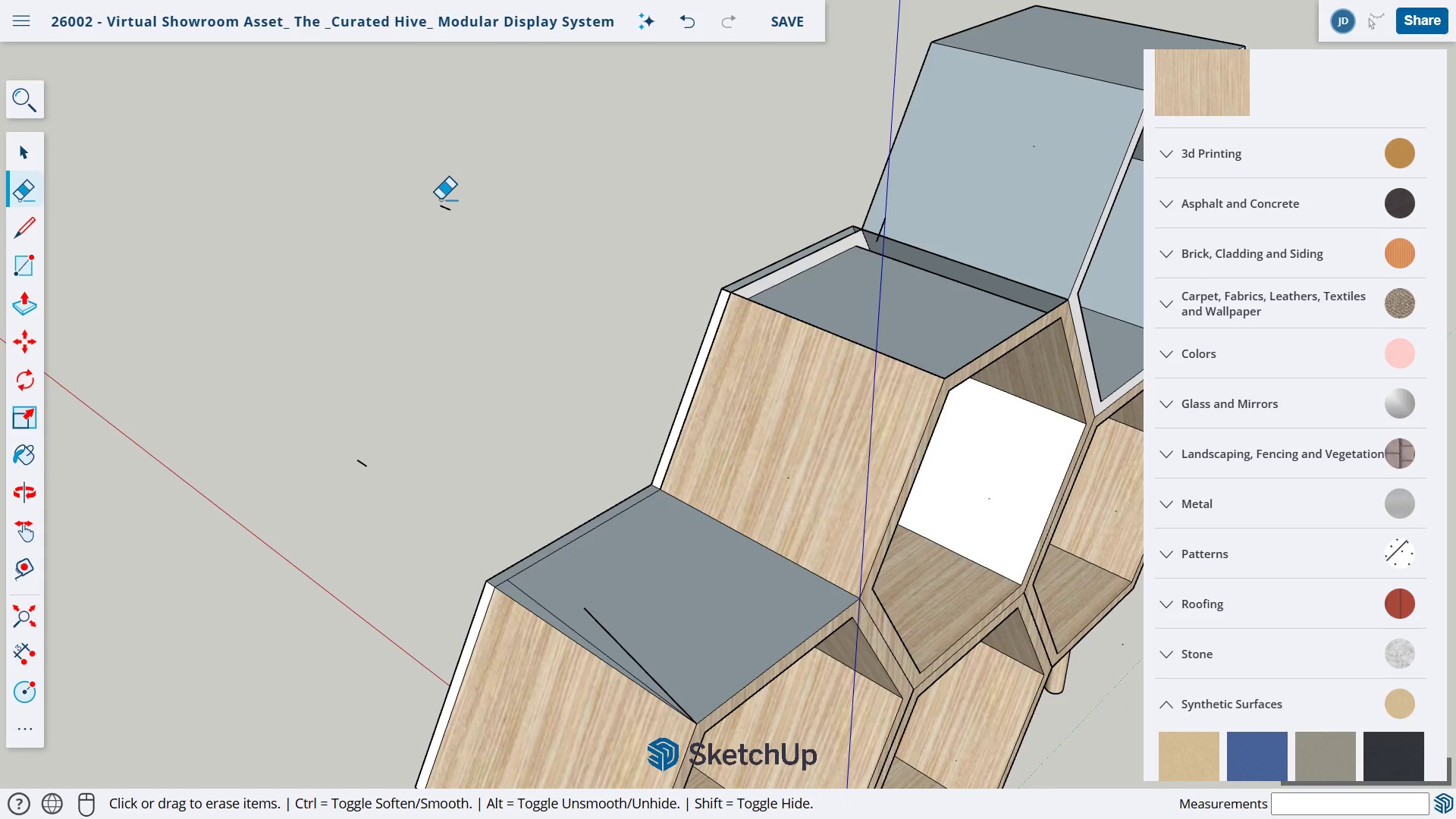 
left_click_drag(start_coordinate=[446, 201], to_coordinate=[447, 212])
 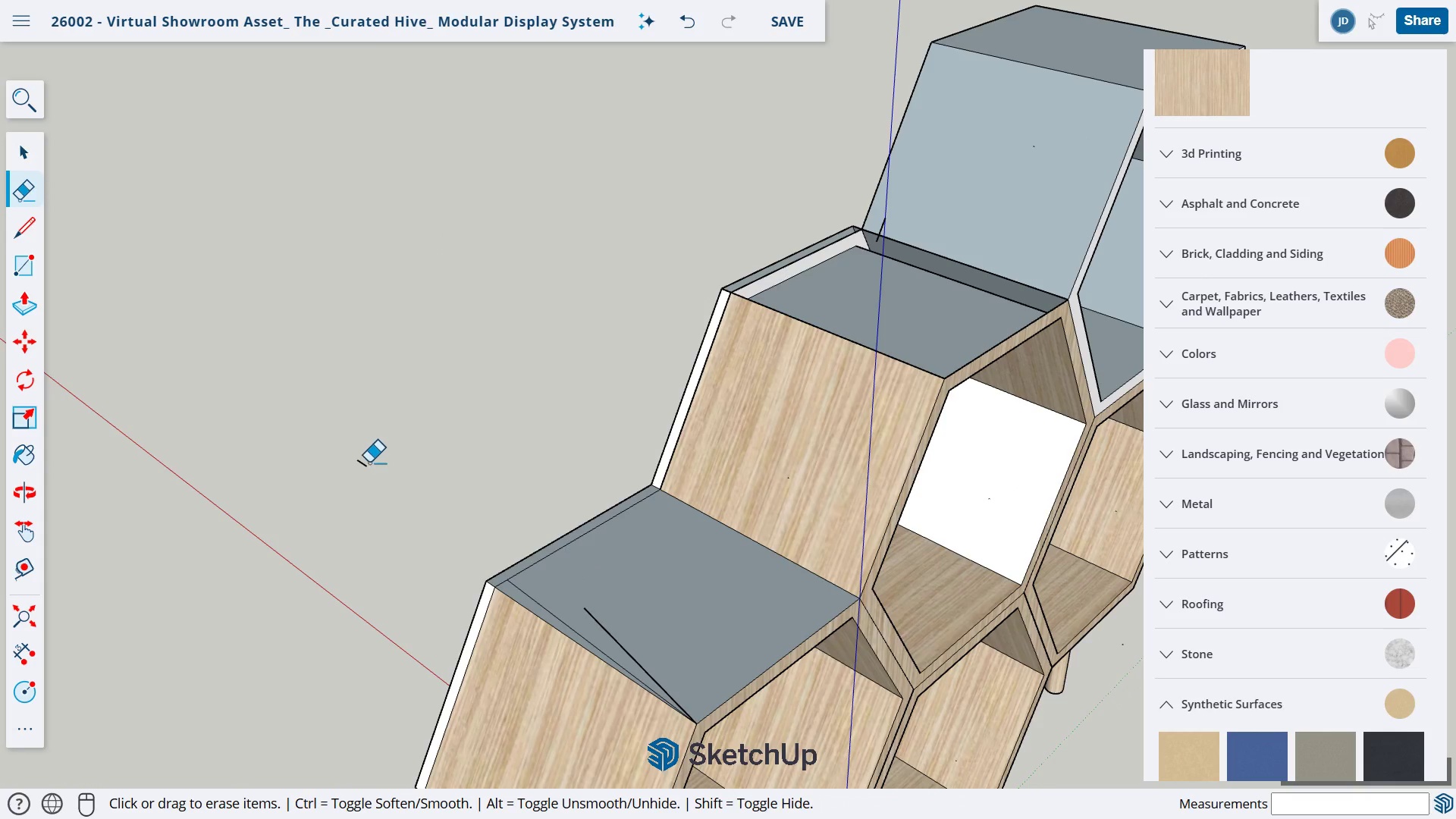 
left_click_drag(start_coordinate=[369, 463], to_coordinate=[352, 463])
 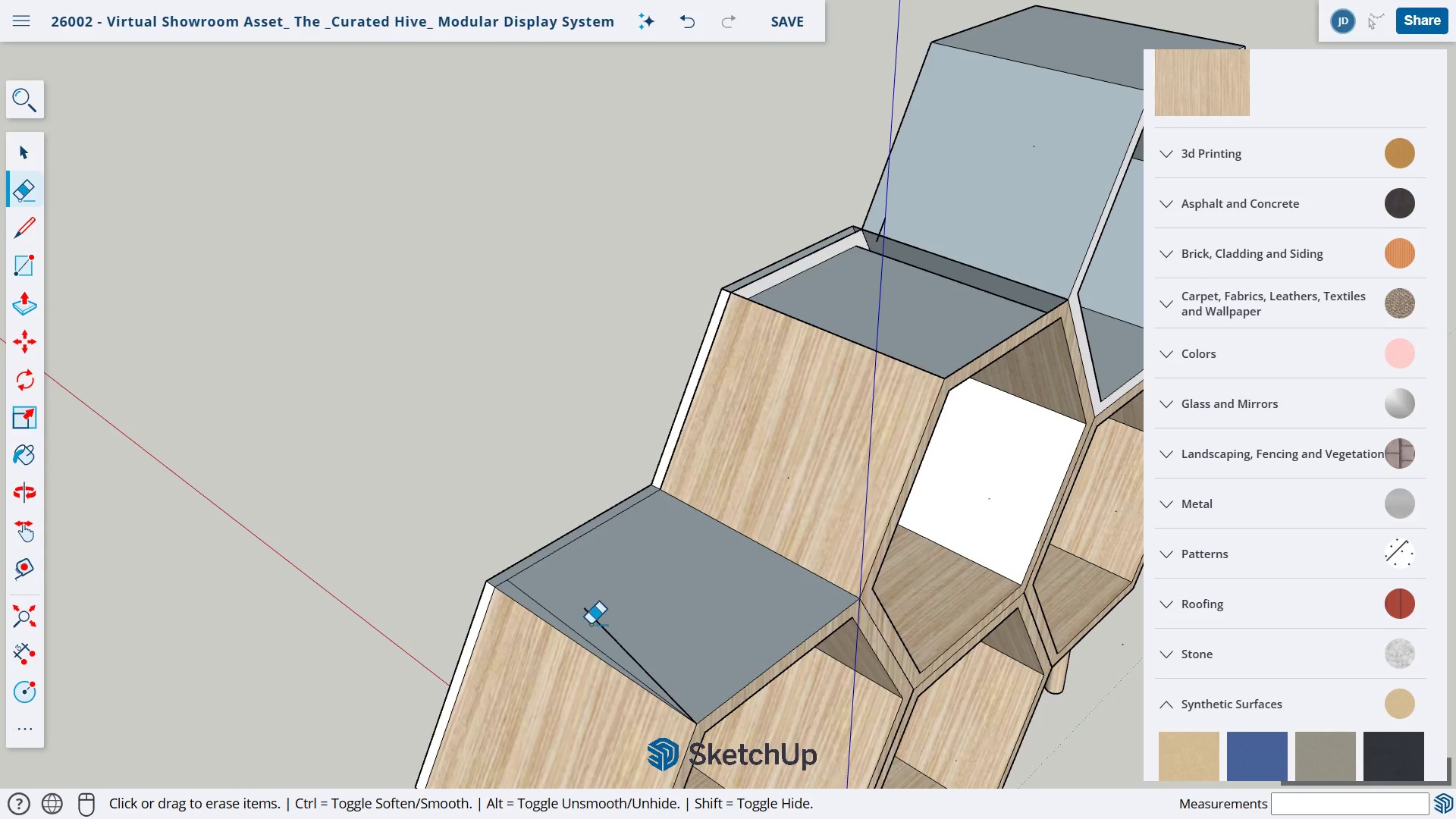 
left_click_drag(start_coordinate=[592, 621], to_coordinate=[598, 613])
 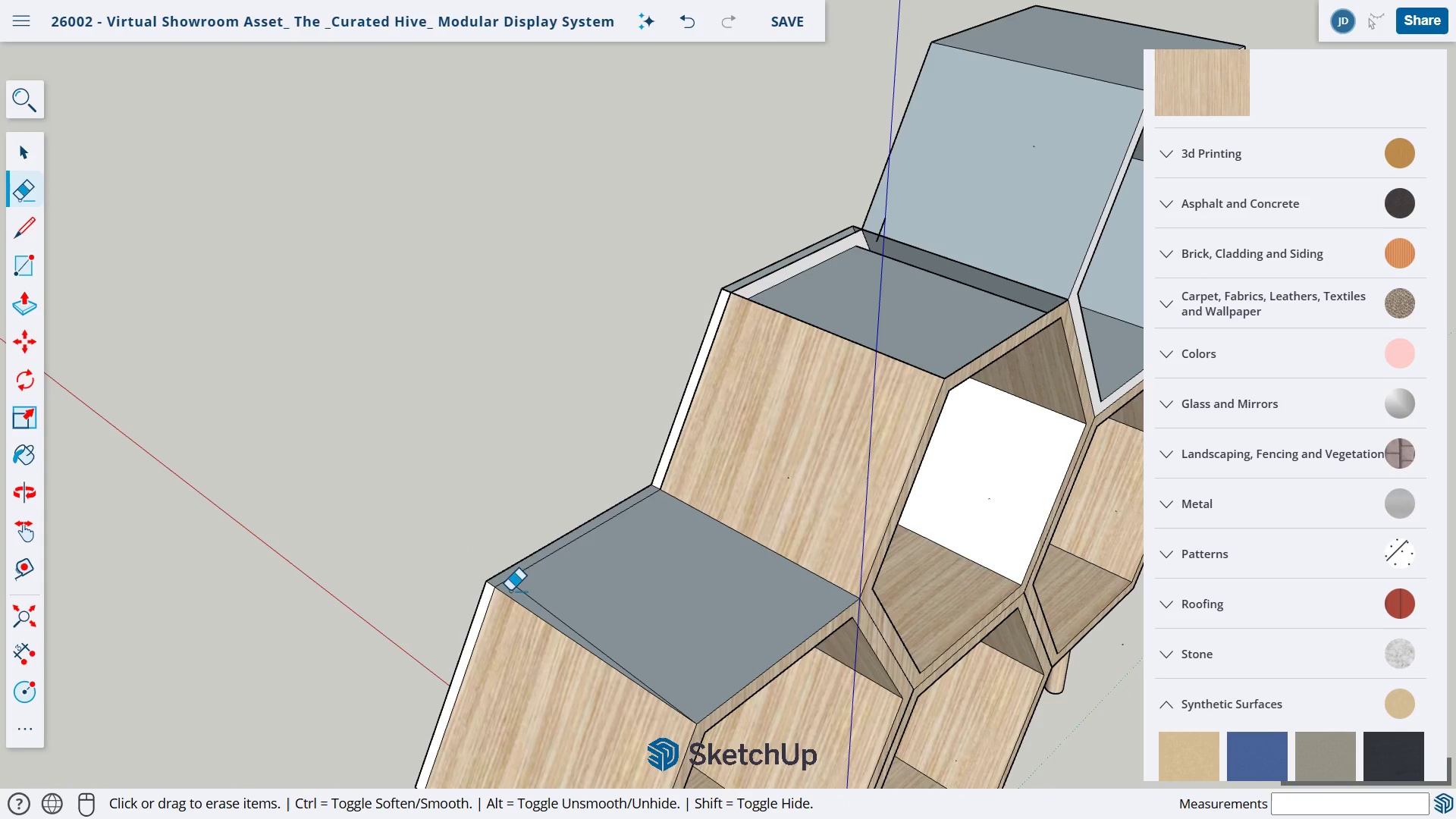 
left_click_drag(start_coordinate=[512, 590], to_coordinate=[519, 587])
 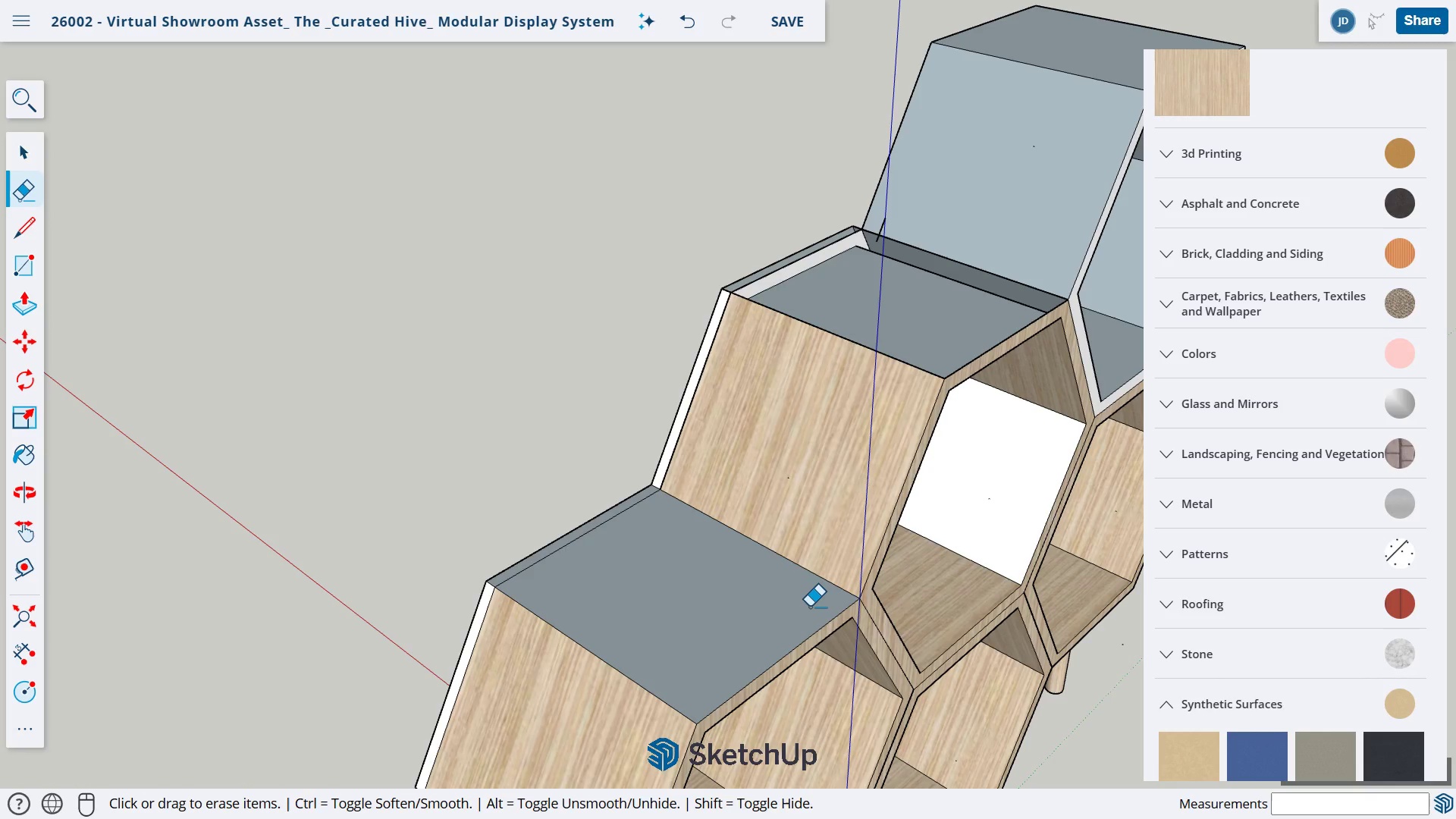 
wait(9.47)
 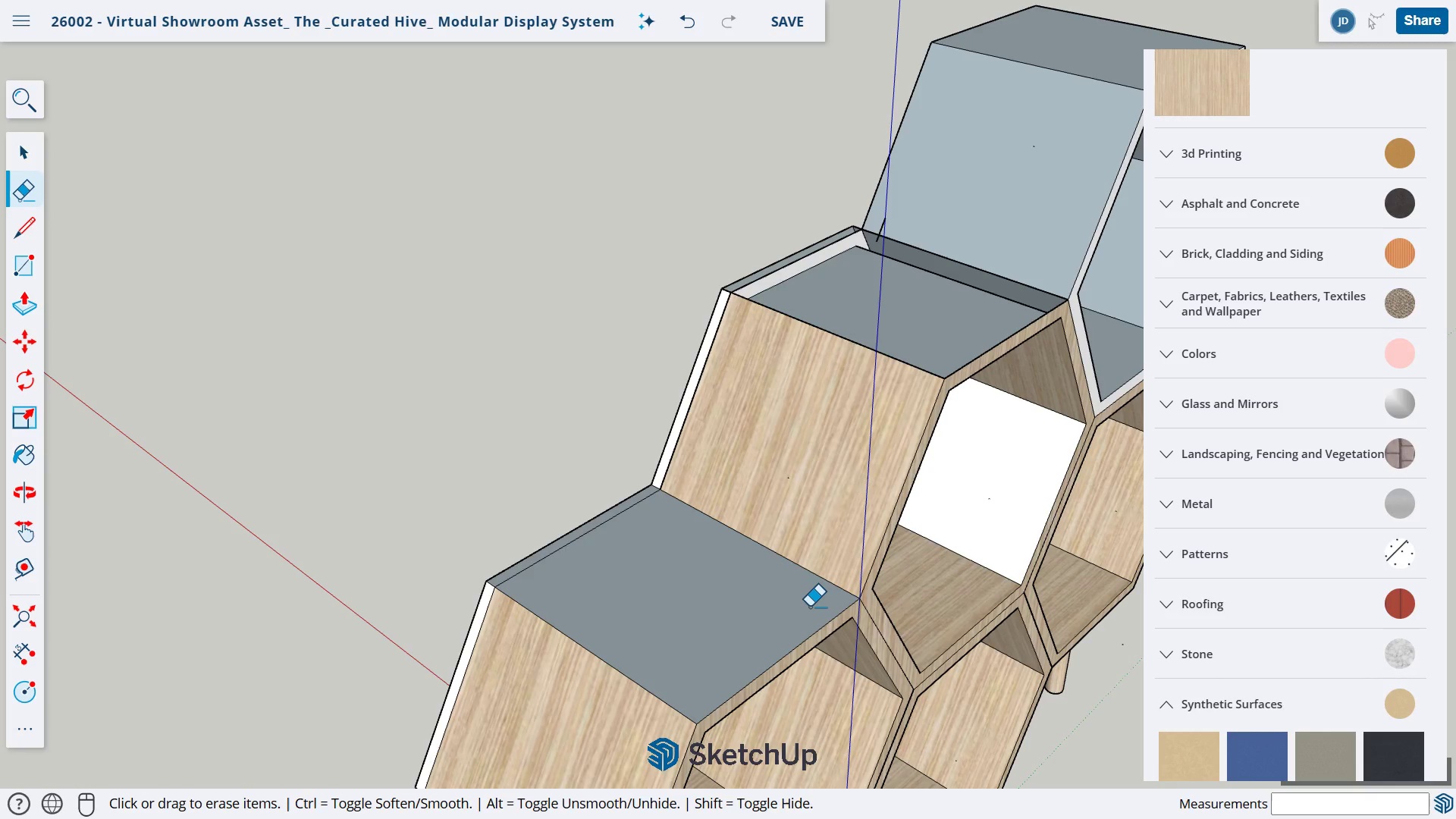 
key(O)
 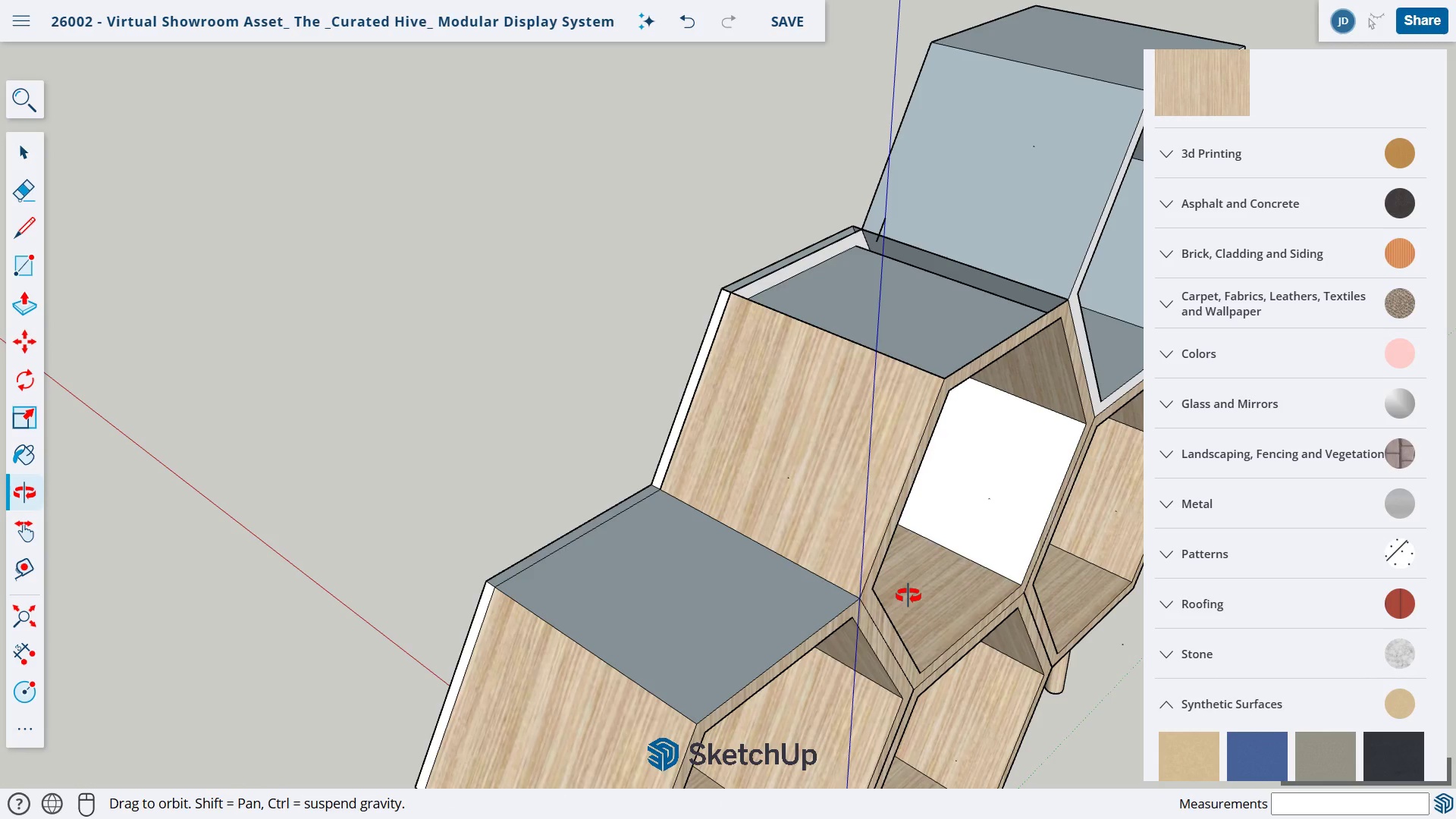 
left_click_drag(start_coordinate=[908, 595], to_coordinate=[664, 593])
 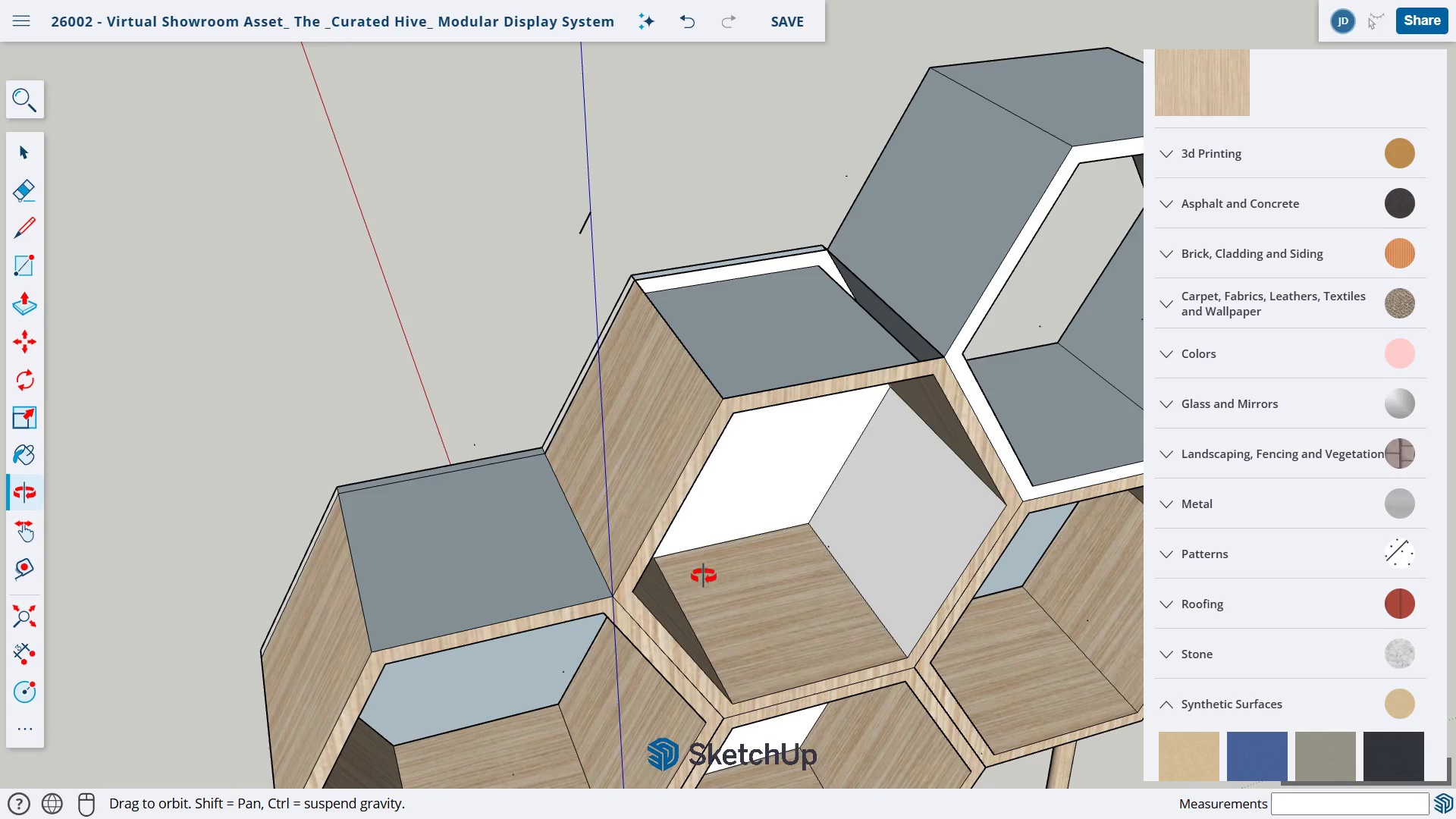 
key(L)
 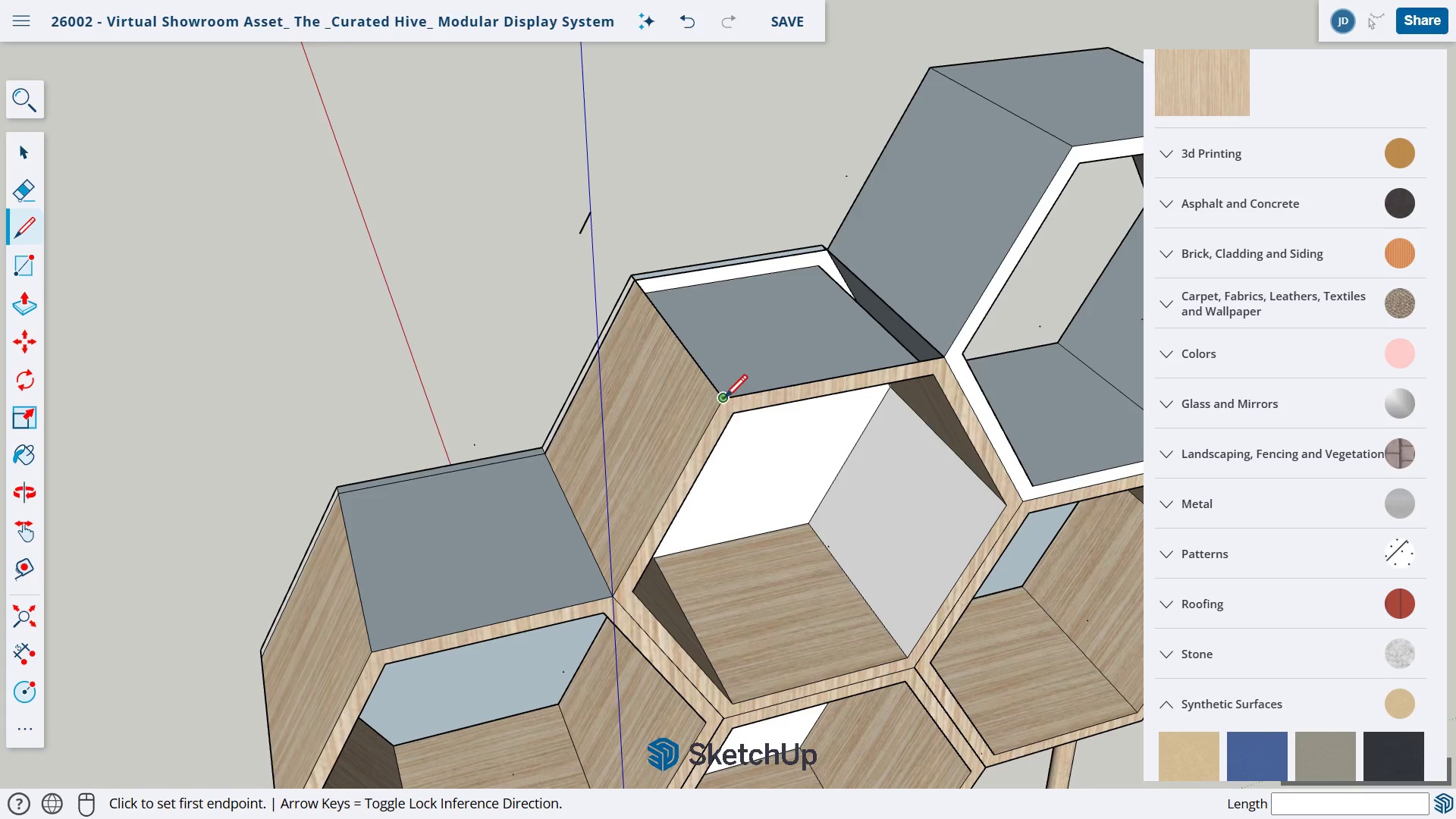 
left_click([723, 399])
 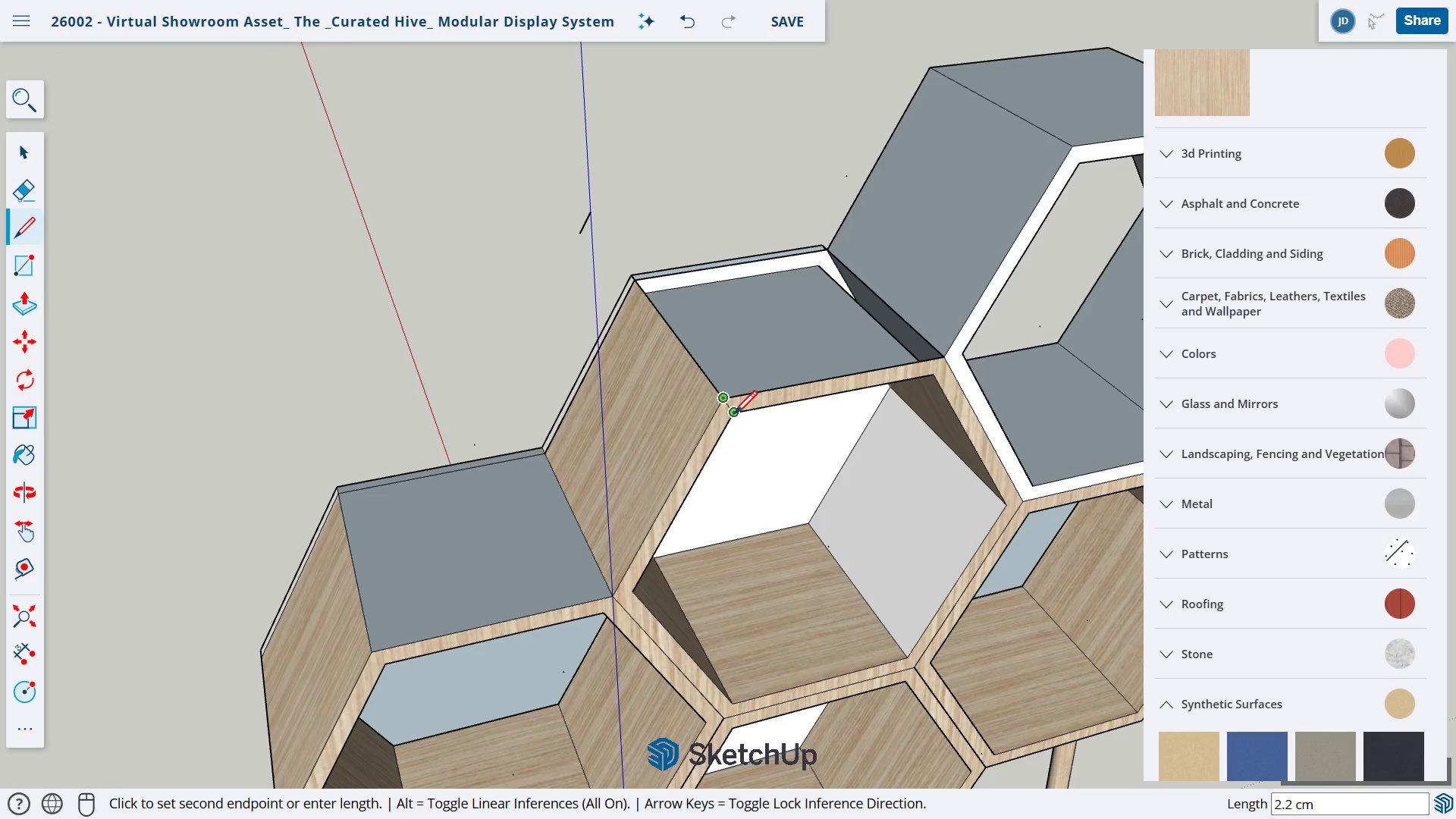 
left_click([733, 415])
 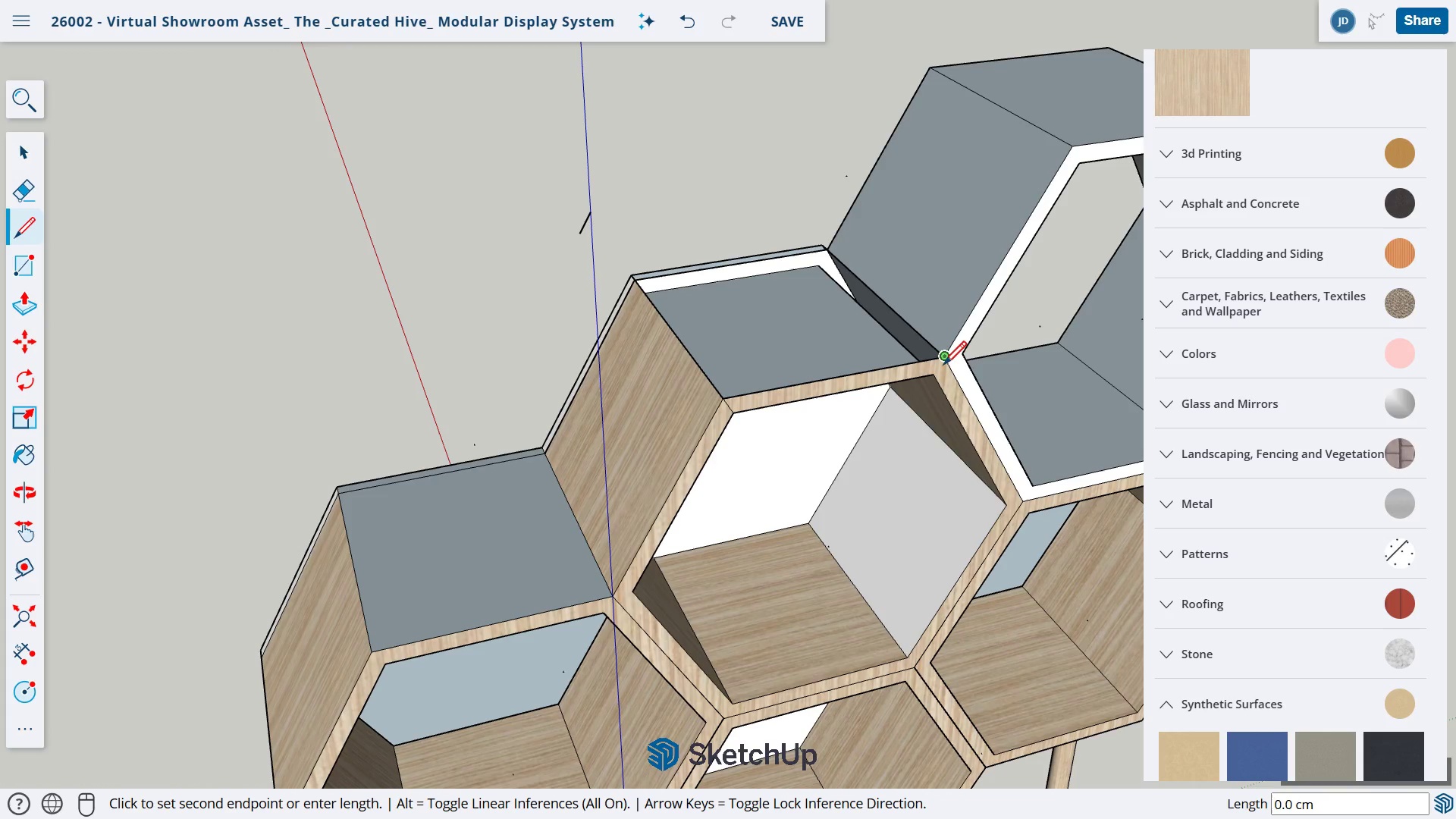 
left_click([937, 375])
 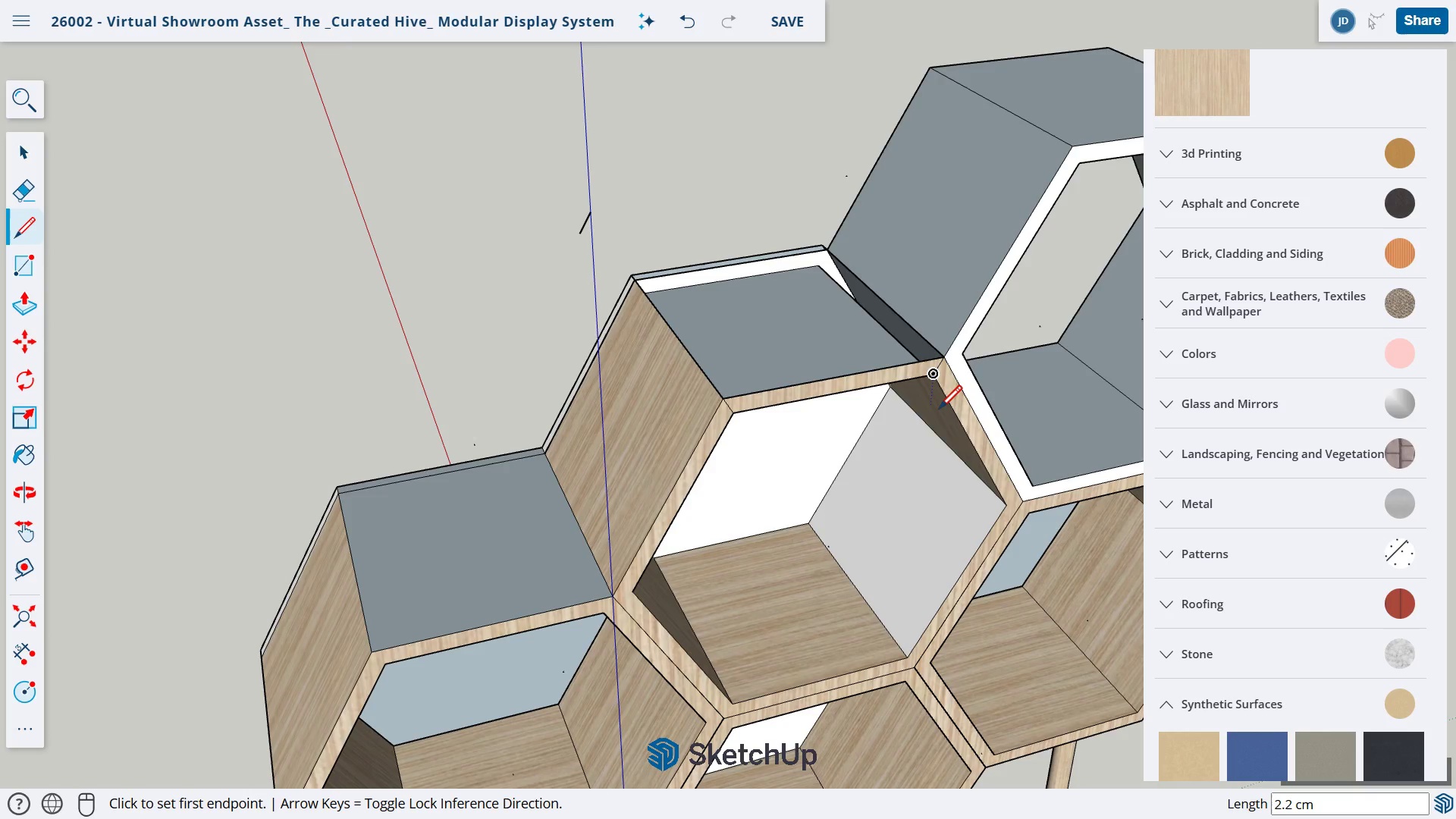 
key(Escape)
 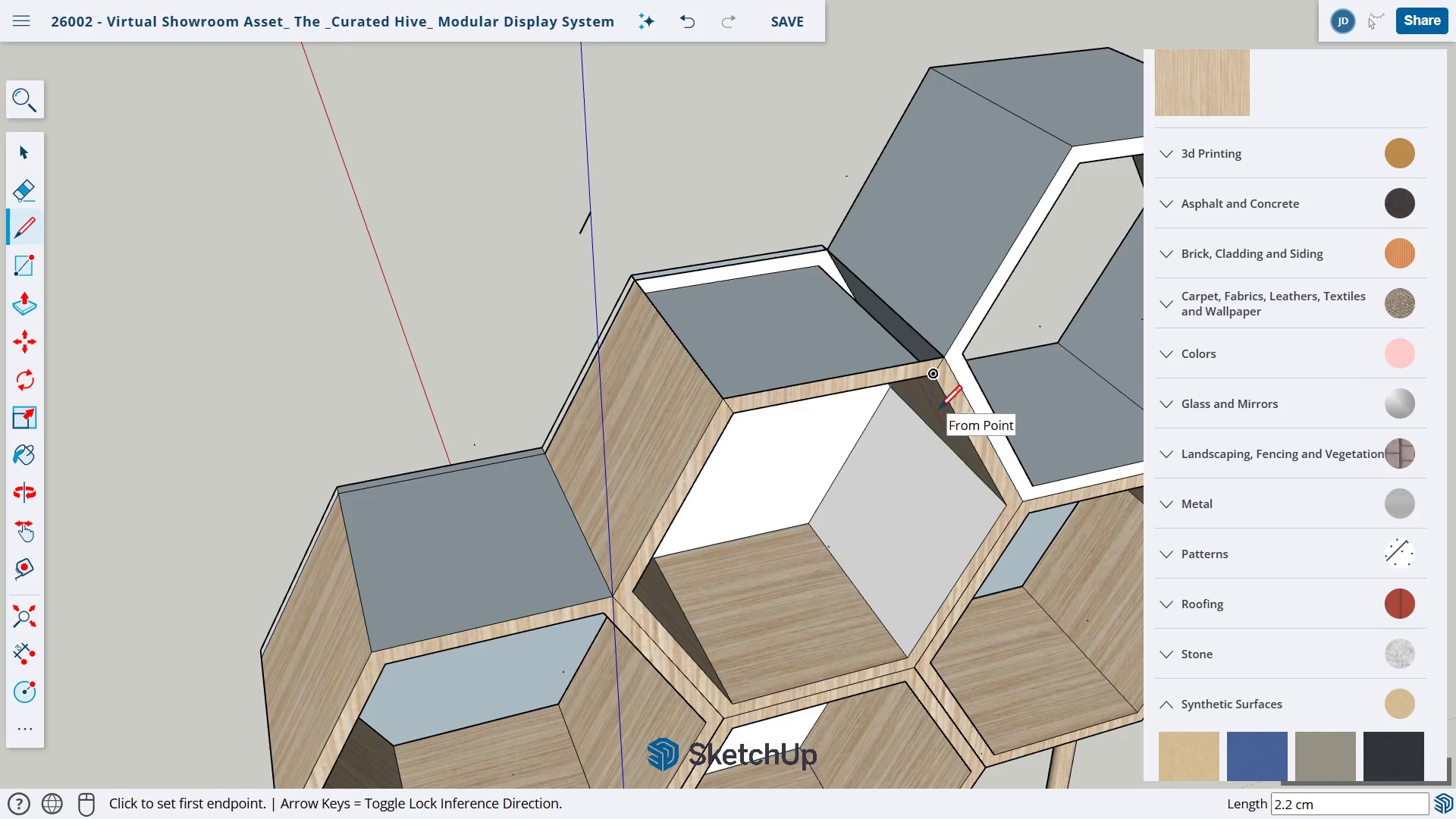 
key(E)
 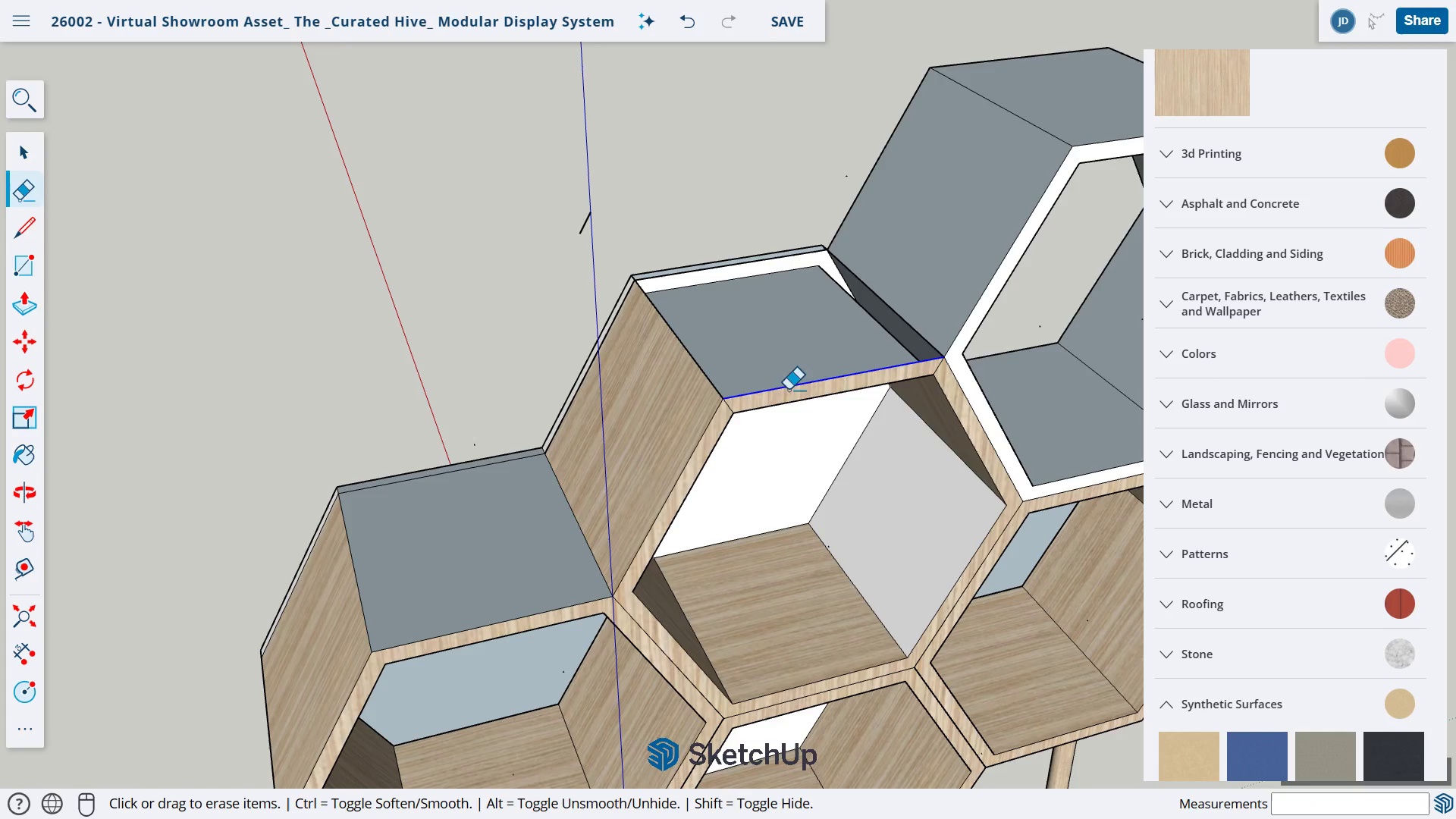 
left_click_drag(start_coordinate=[789, 389], to_coordinate=[795, 404])
 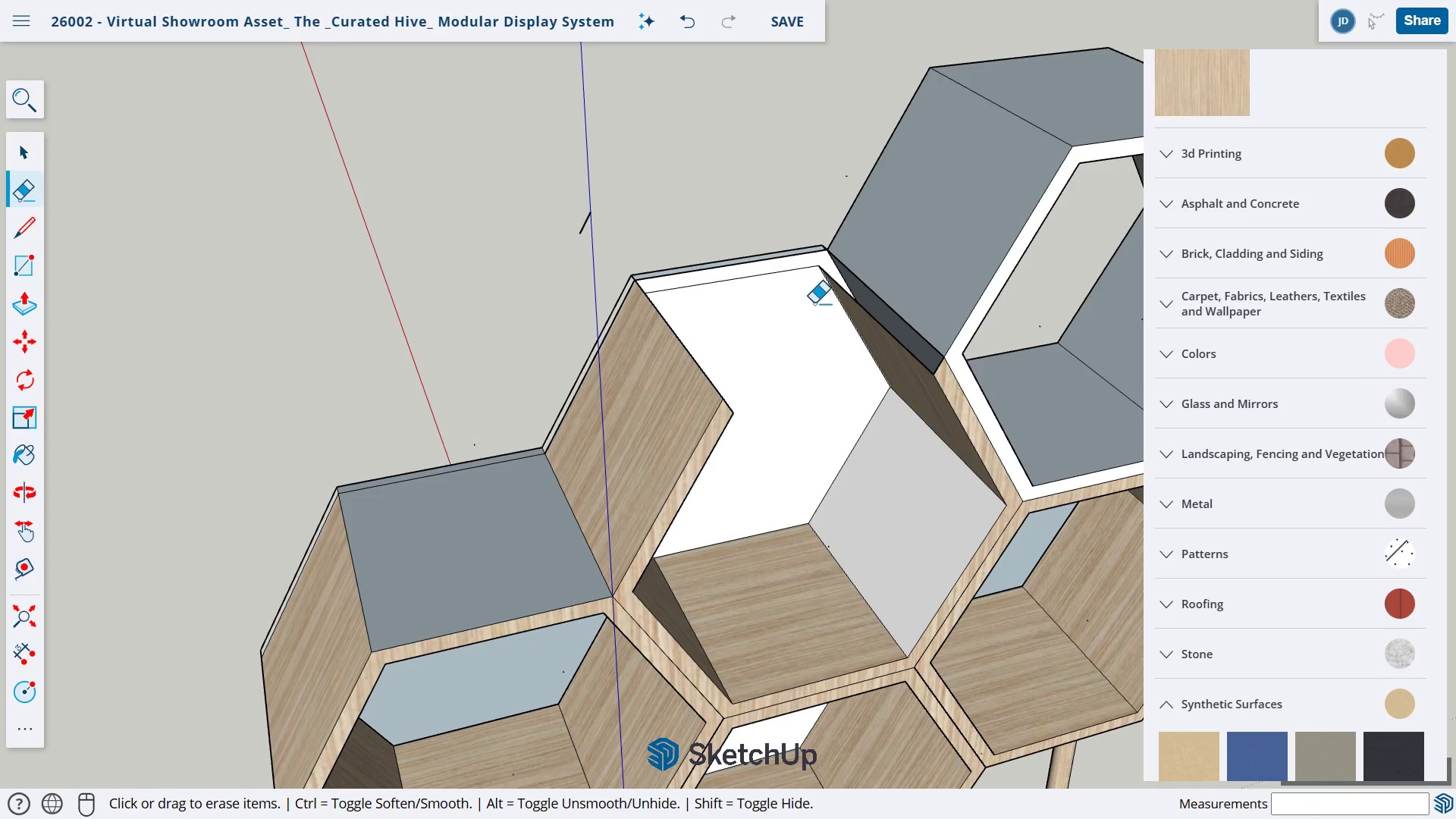 
left_click_drag(start_coordinate=[830, 274], to_coordinate=[821, 284])
 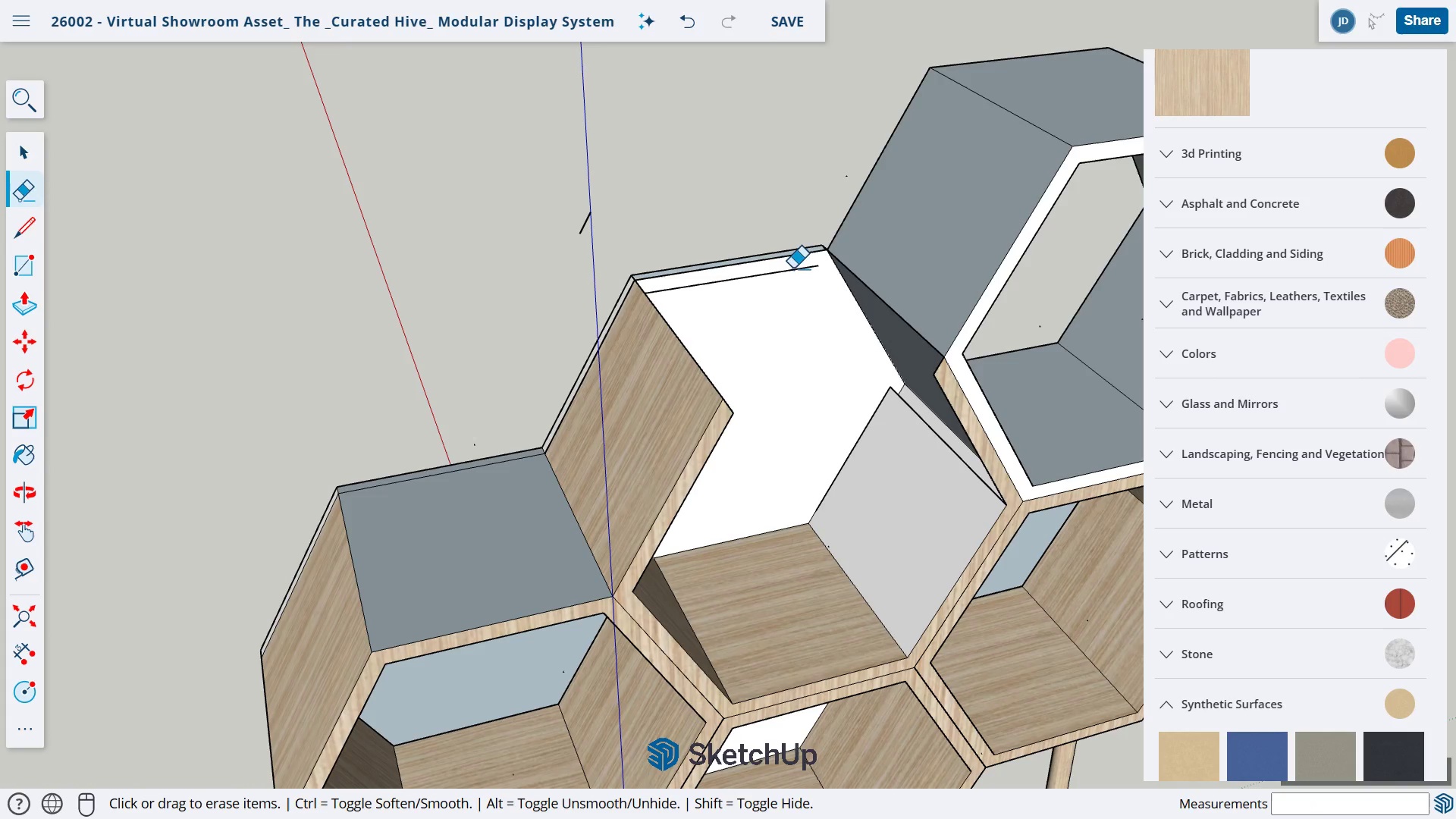 
left_click_drag(start_coordinate=[794, 268], to_coordinate=[800, 282])
 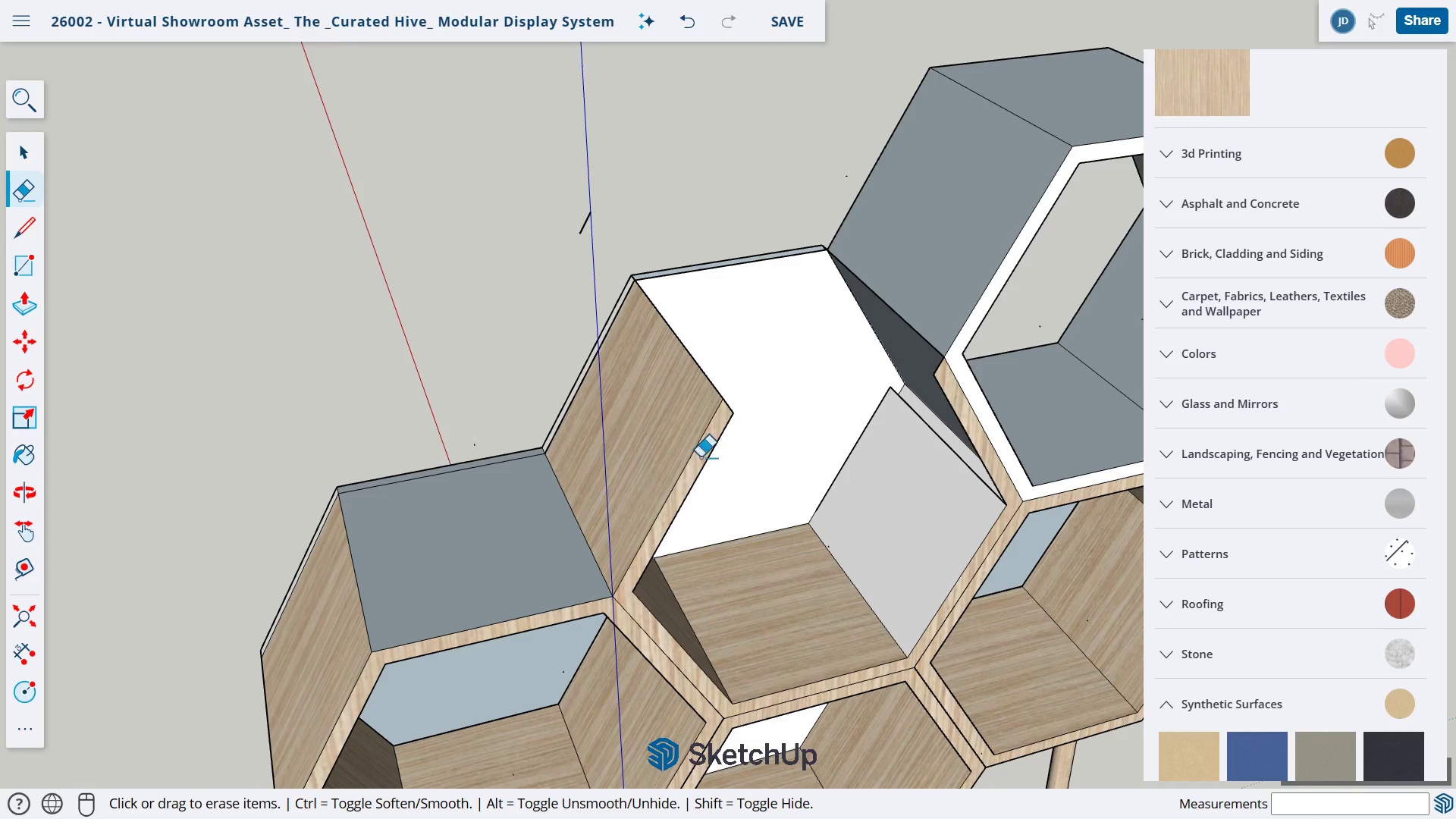 
left_click_drag(start_coordinate=[699, 438], to_coordinate=[742, 458])
 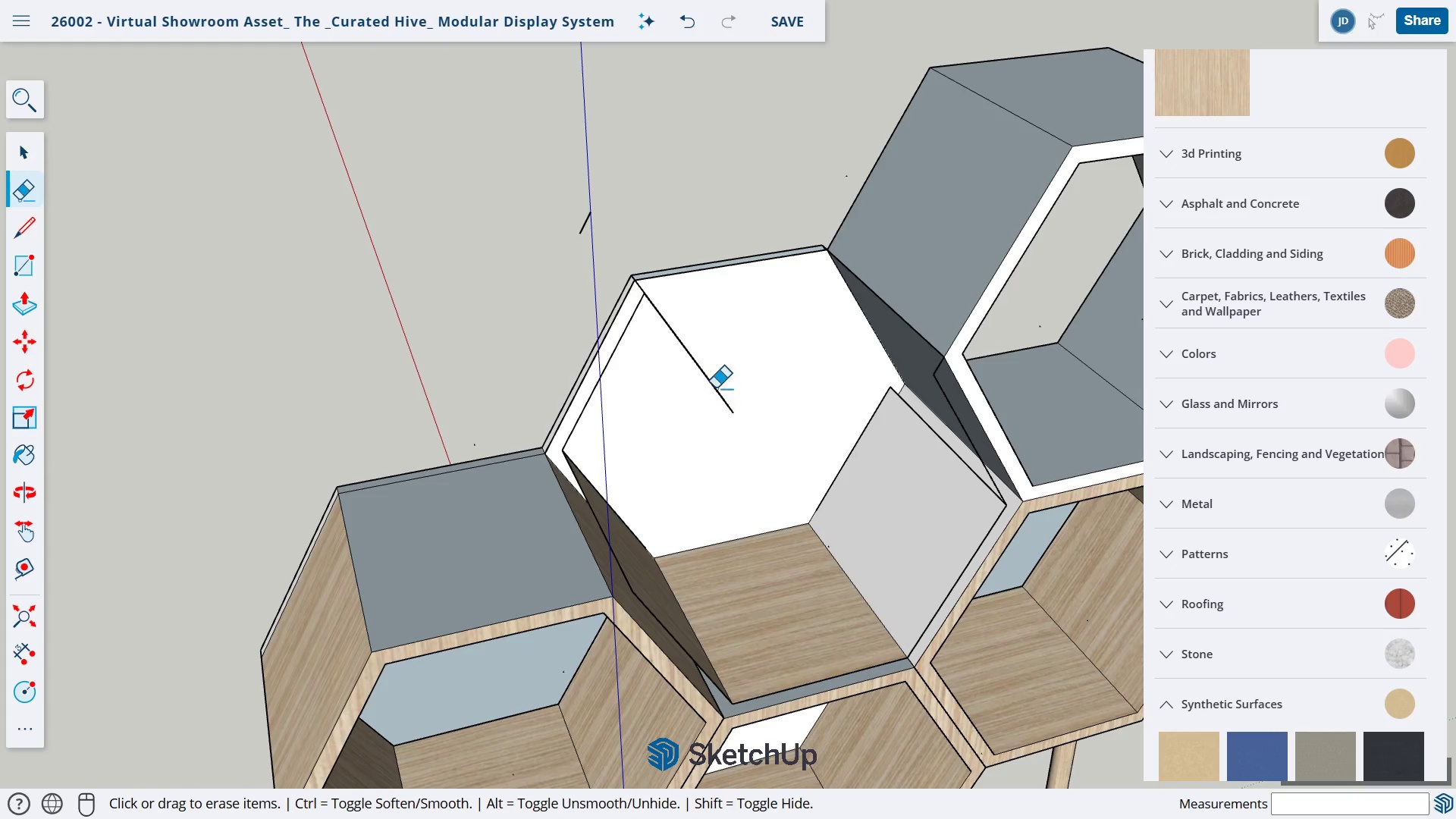 
left_click_drag(start_coordinate=[717, 384], to_coordinate=[730, 363])
 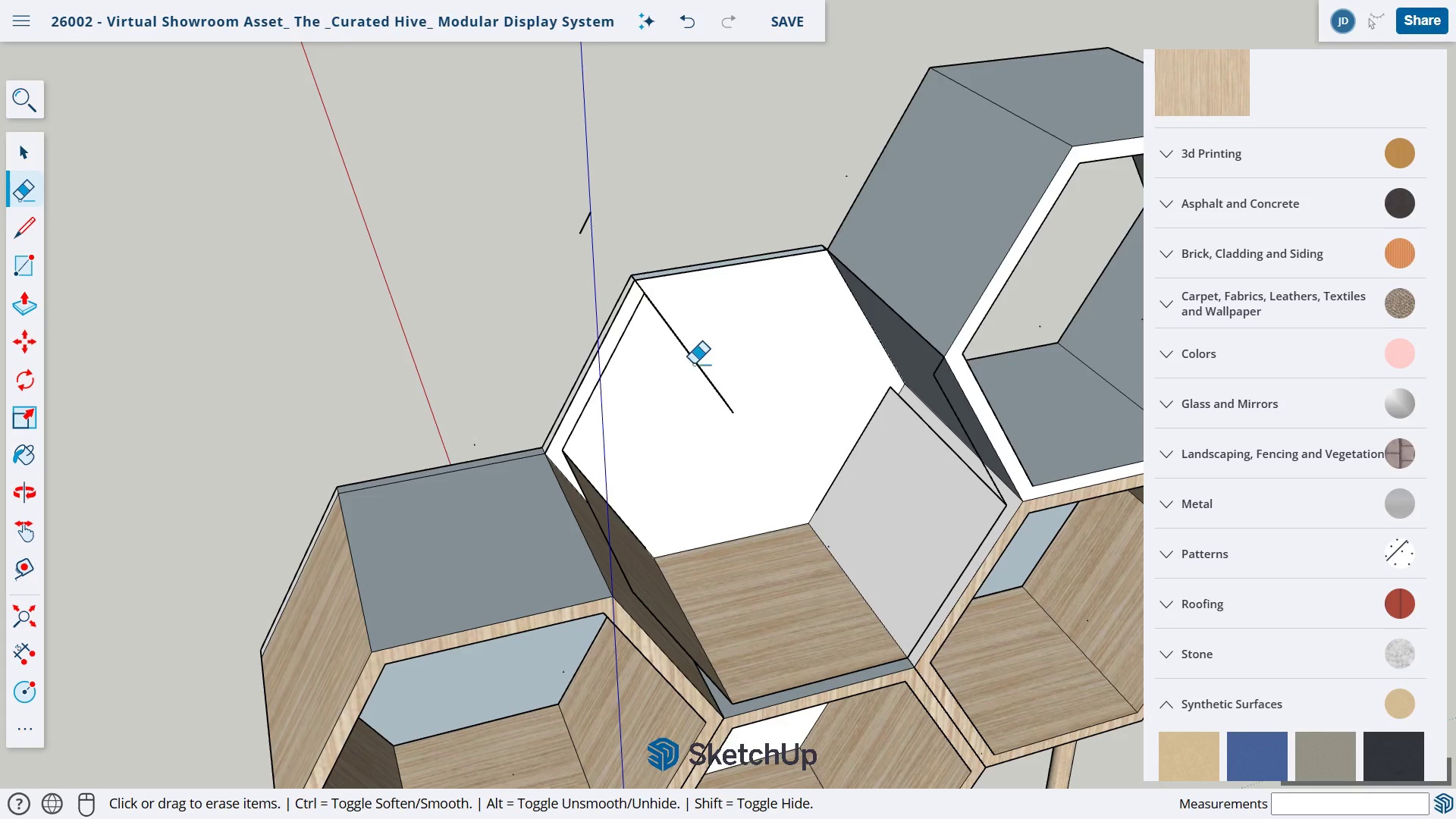 
left_click_drag(start_coordinate=[696, 363], to_coordinate=[682, 375])
 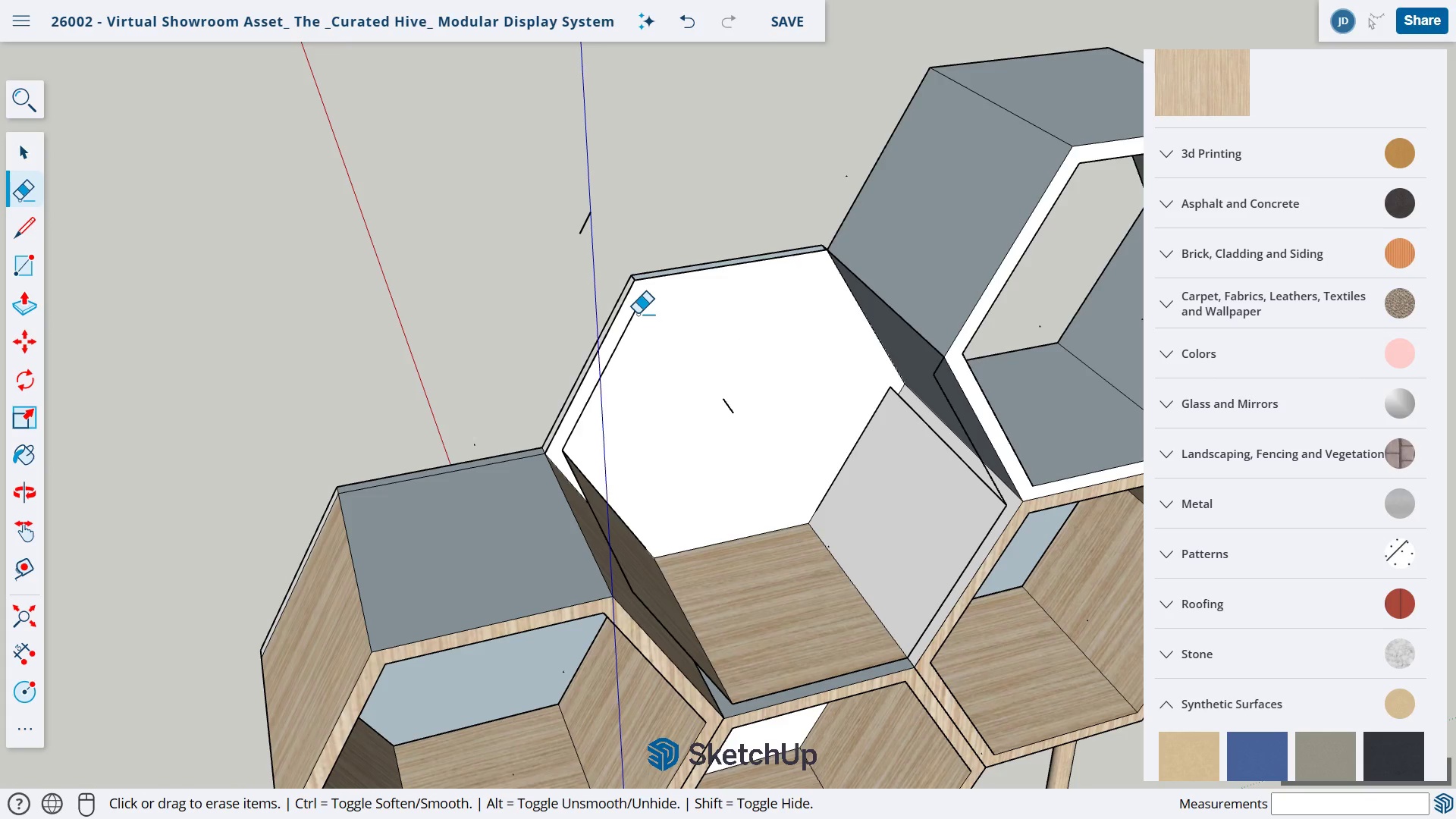 
left_click_drag(start_coordinate=[639, 314], to_coordinate=[651, 322])
 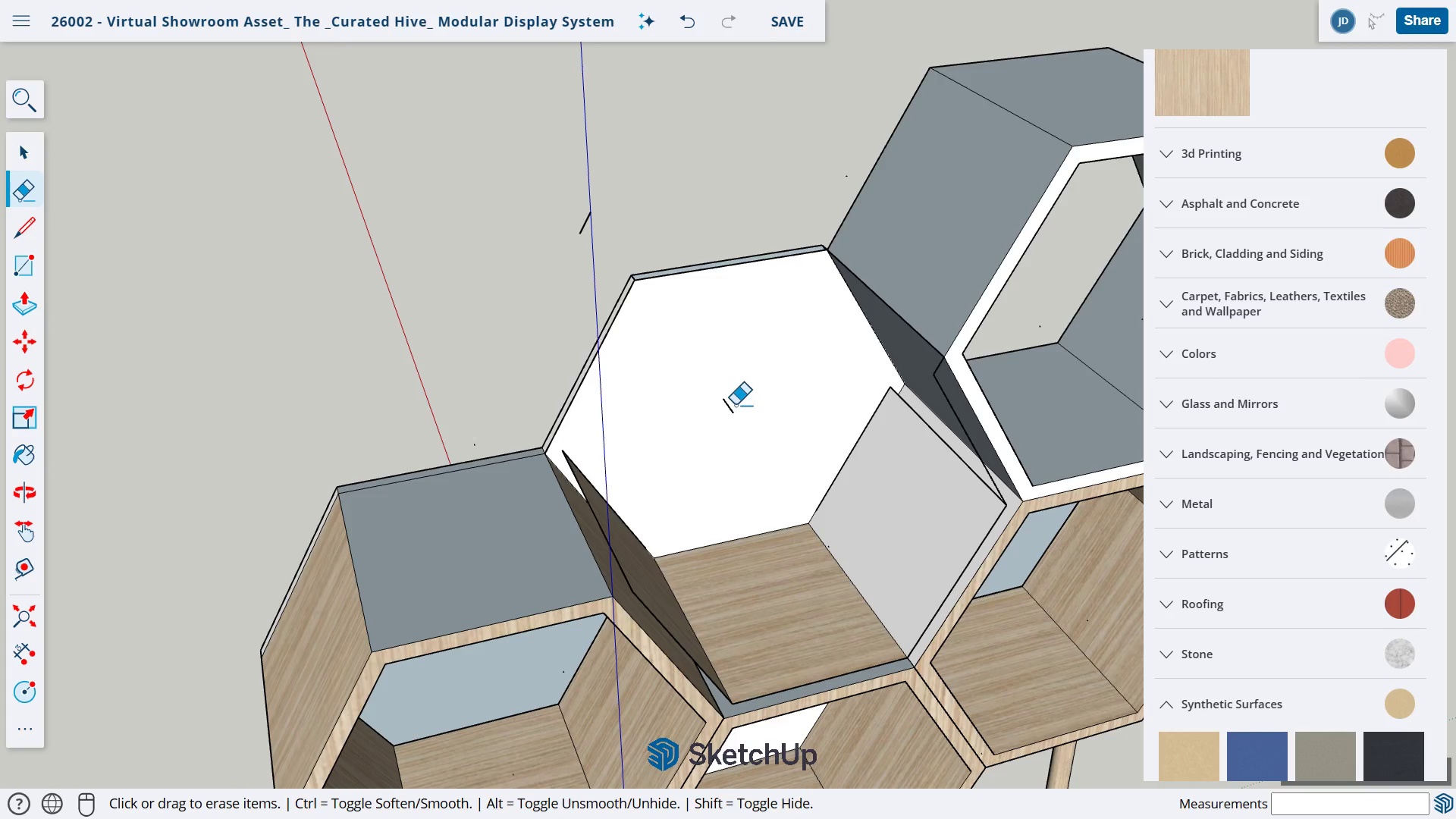 
left_click_drag(start_coordinate=[736, 405], to_coordinate=[725, 410])
 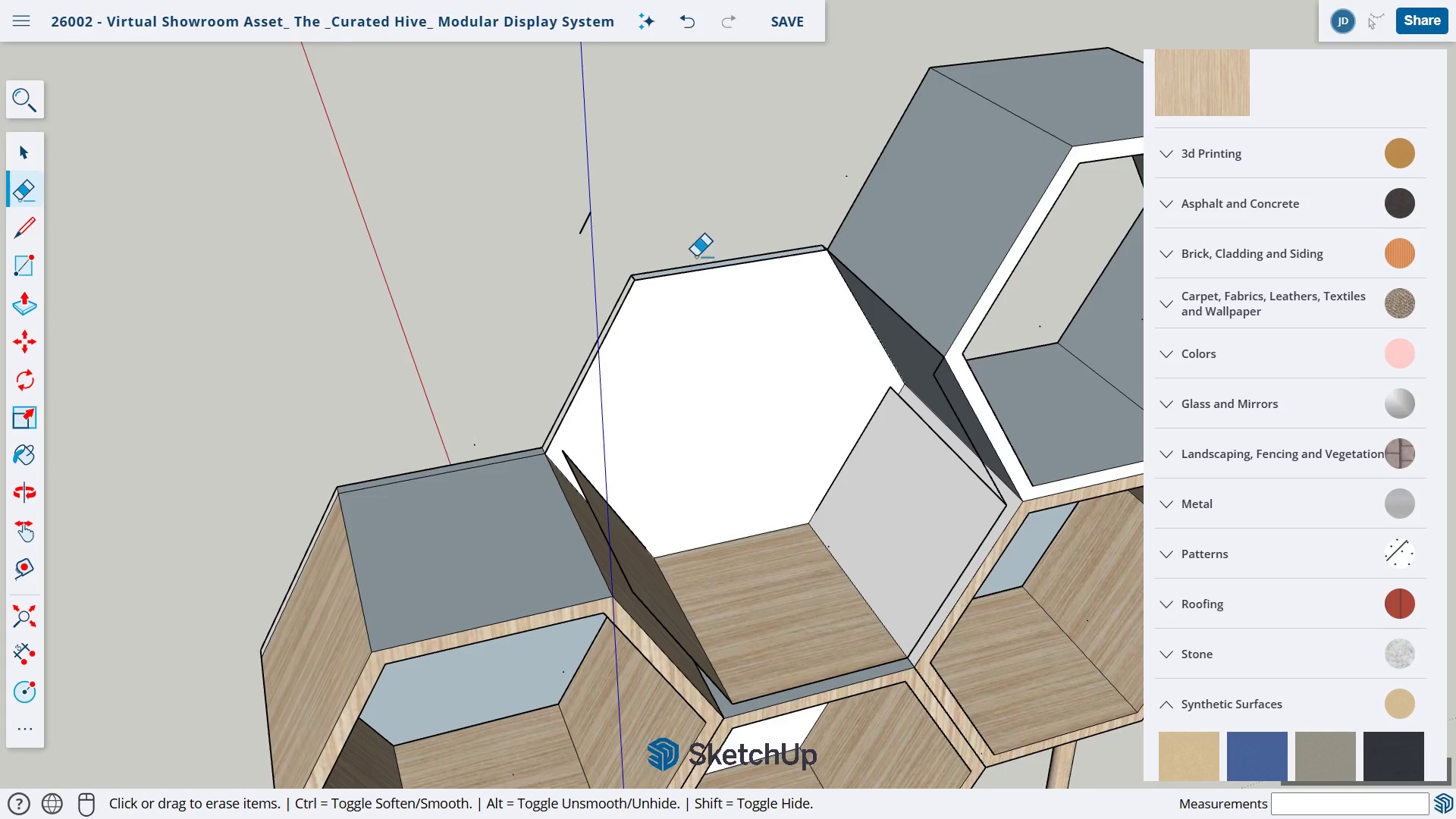 
left_click_drag(start_coordinate=[697, 256], to_coordinate=[696, 272])
 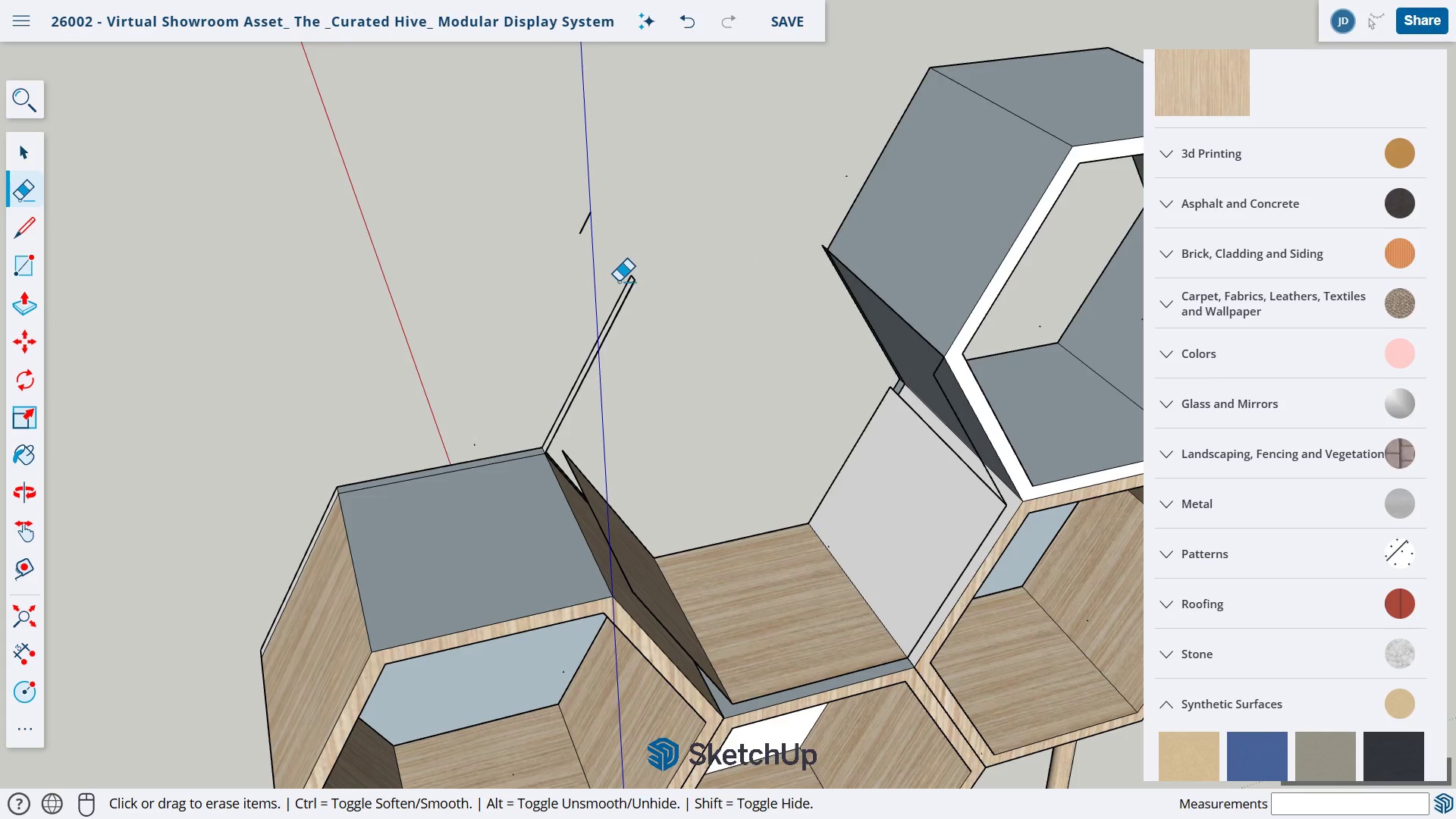 
left_click_drag(start_coordinate=[620, 280], to_coordinate=[640, 296])
 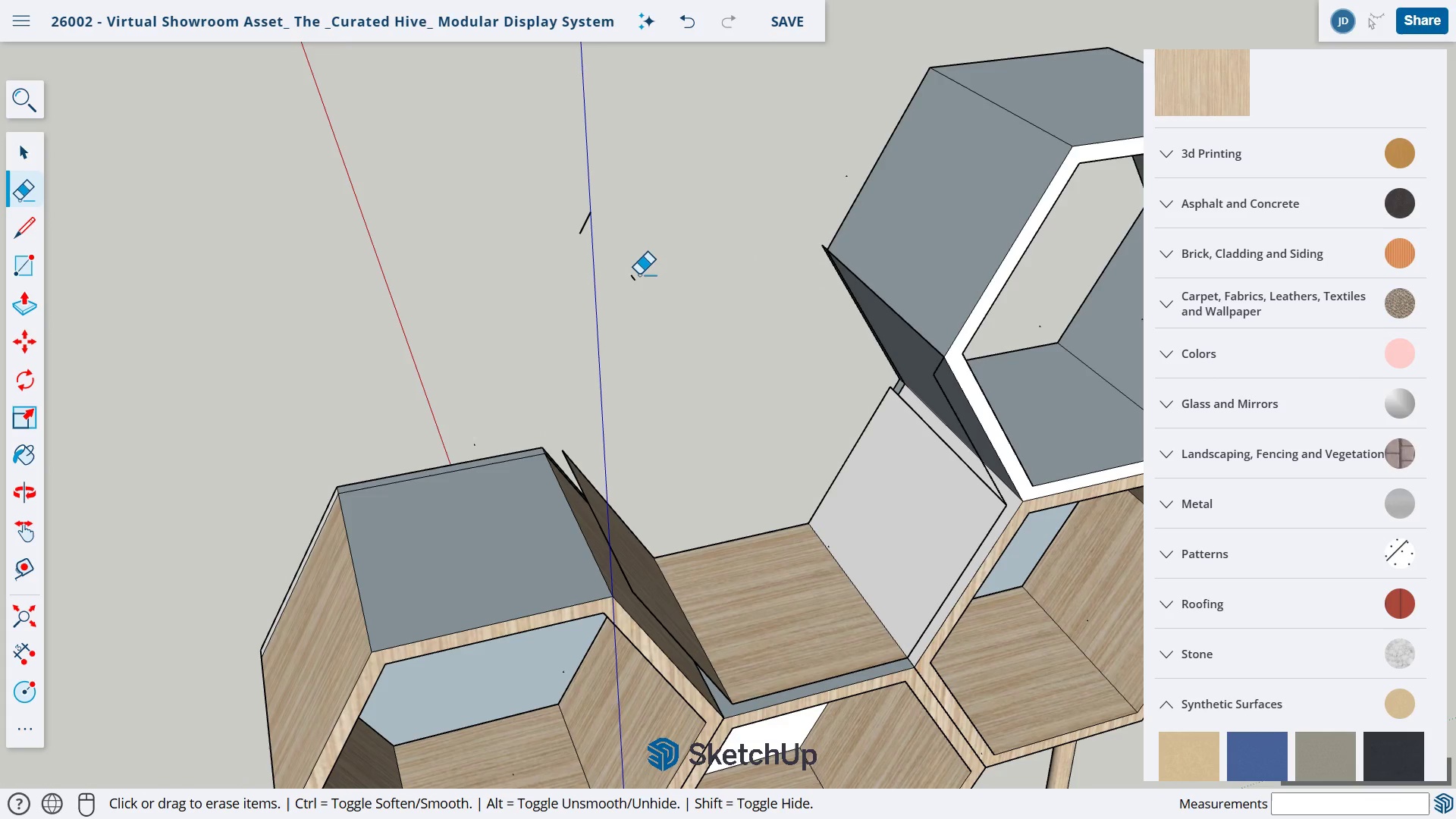 
left_click_drag(start_coordinate=[640, 275], to_coordinate=[632, 279])
 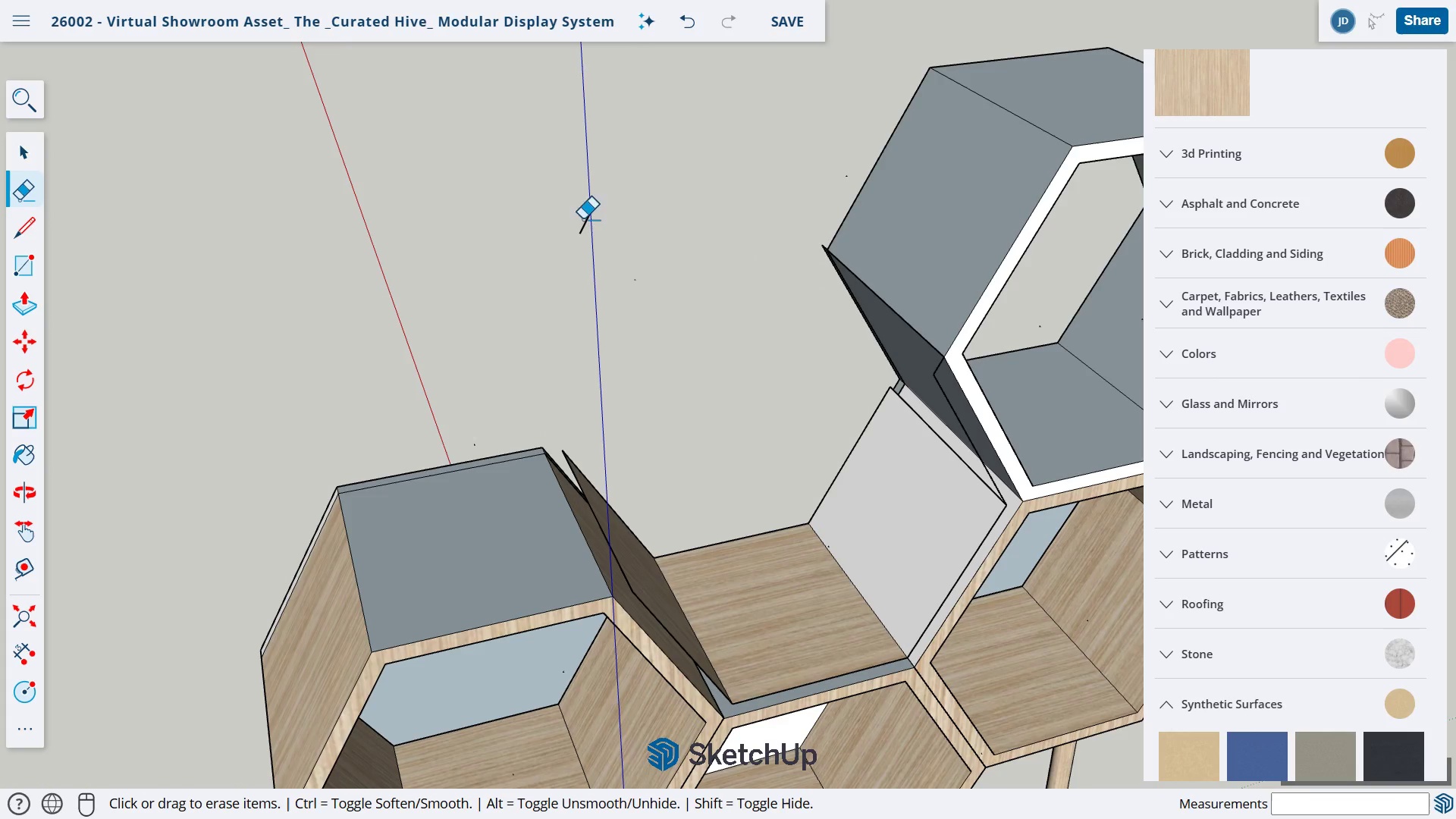 
left_click_drag(start_coordinate=[584, 219], to_coordinate=[598, 234])
 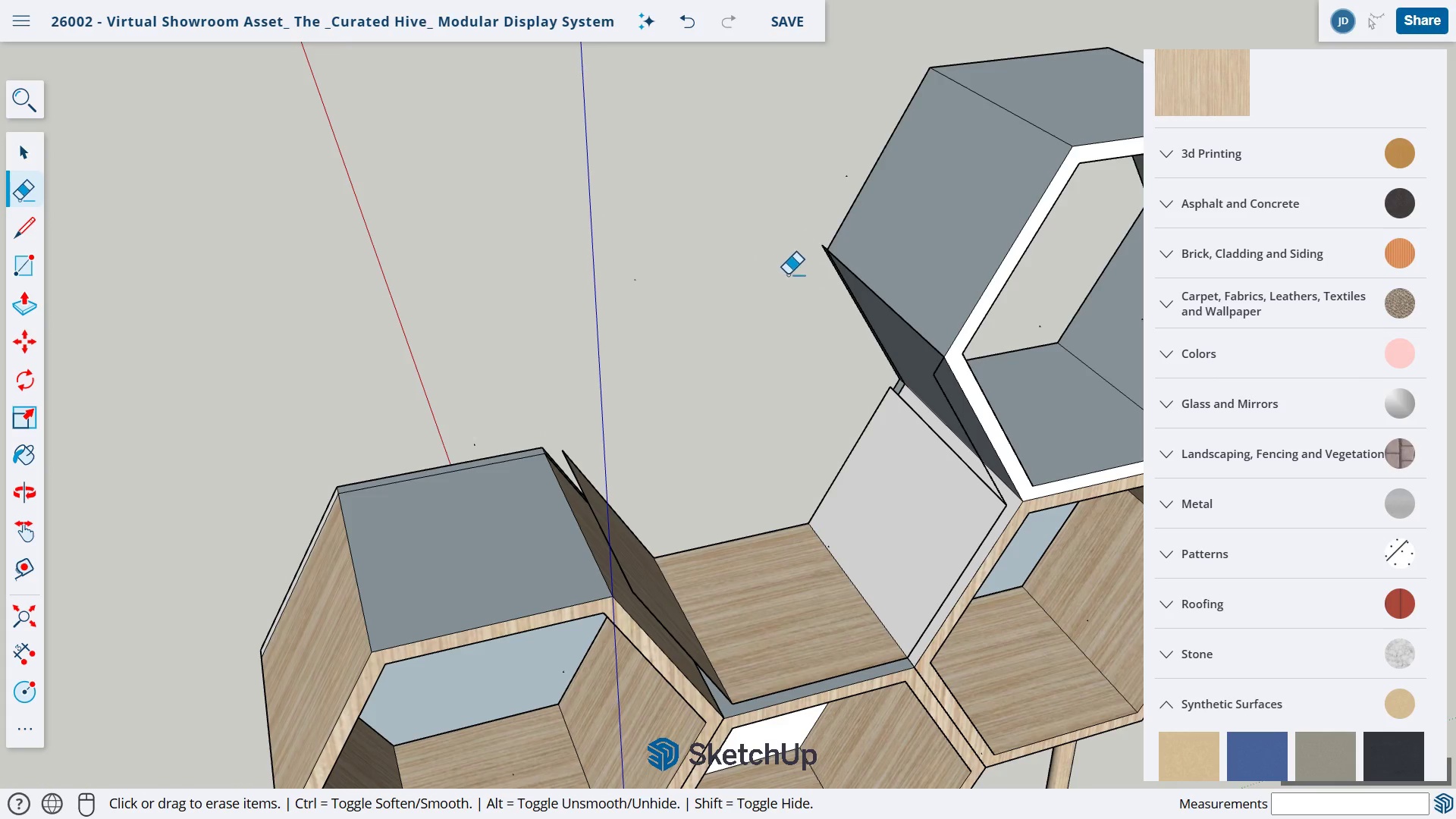 
scroll: coordinate [829, 247], scroll_direction: up, amount: 9.0
 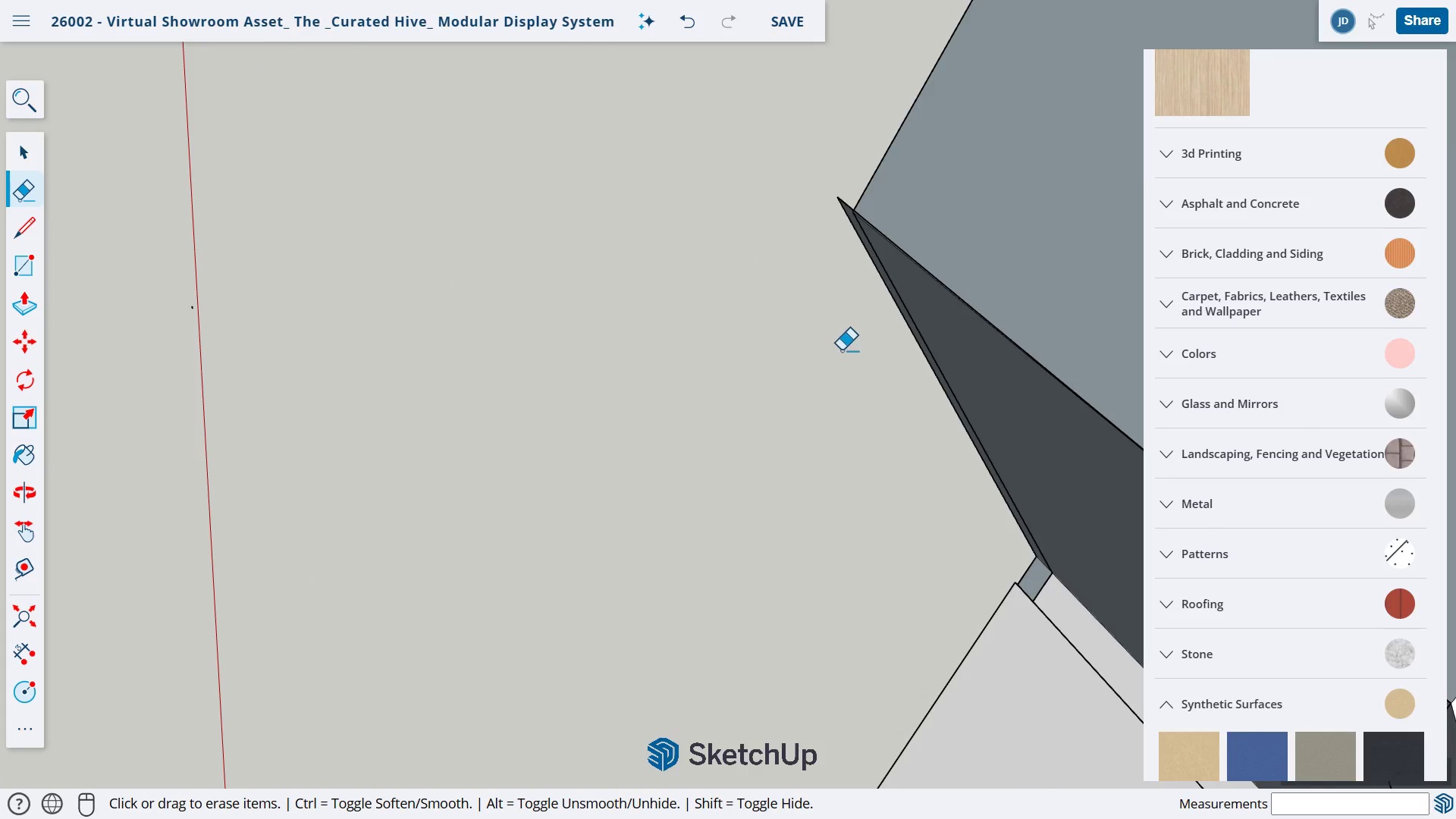 
key(O)
 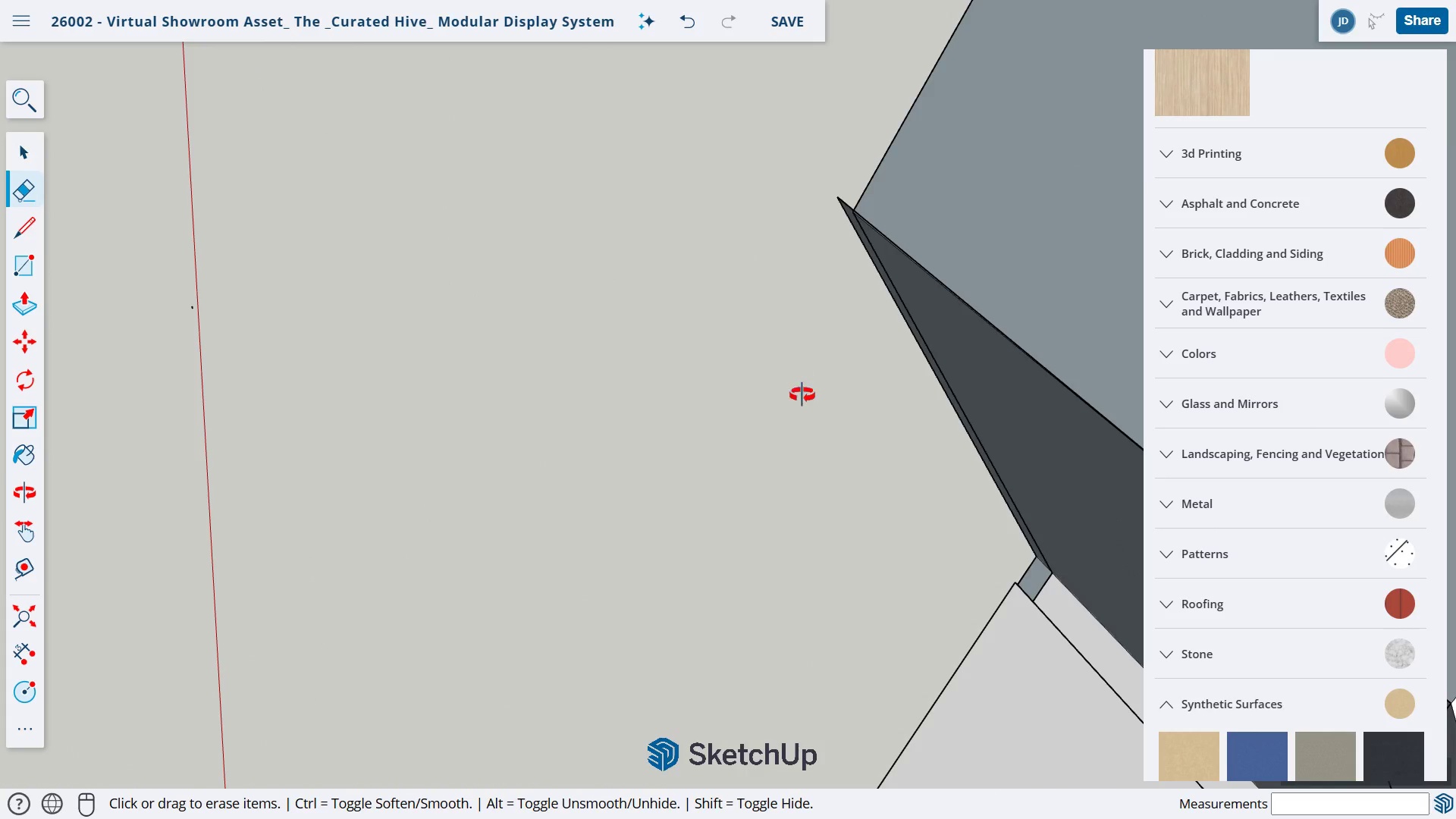 
left_click_drag(start_coordinate=[794, 394], to_coordinate=[1175, 342])
 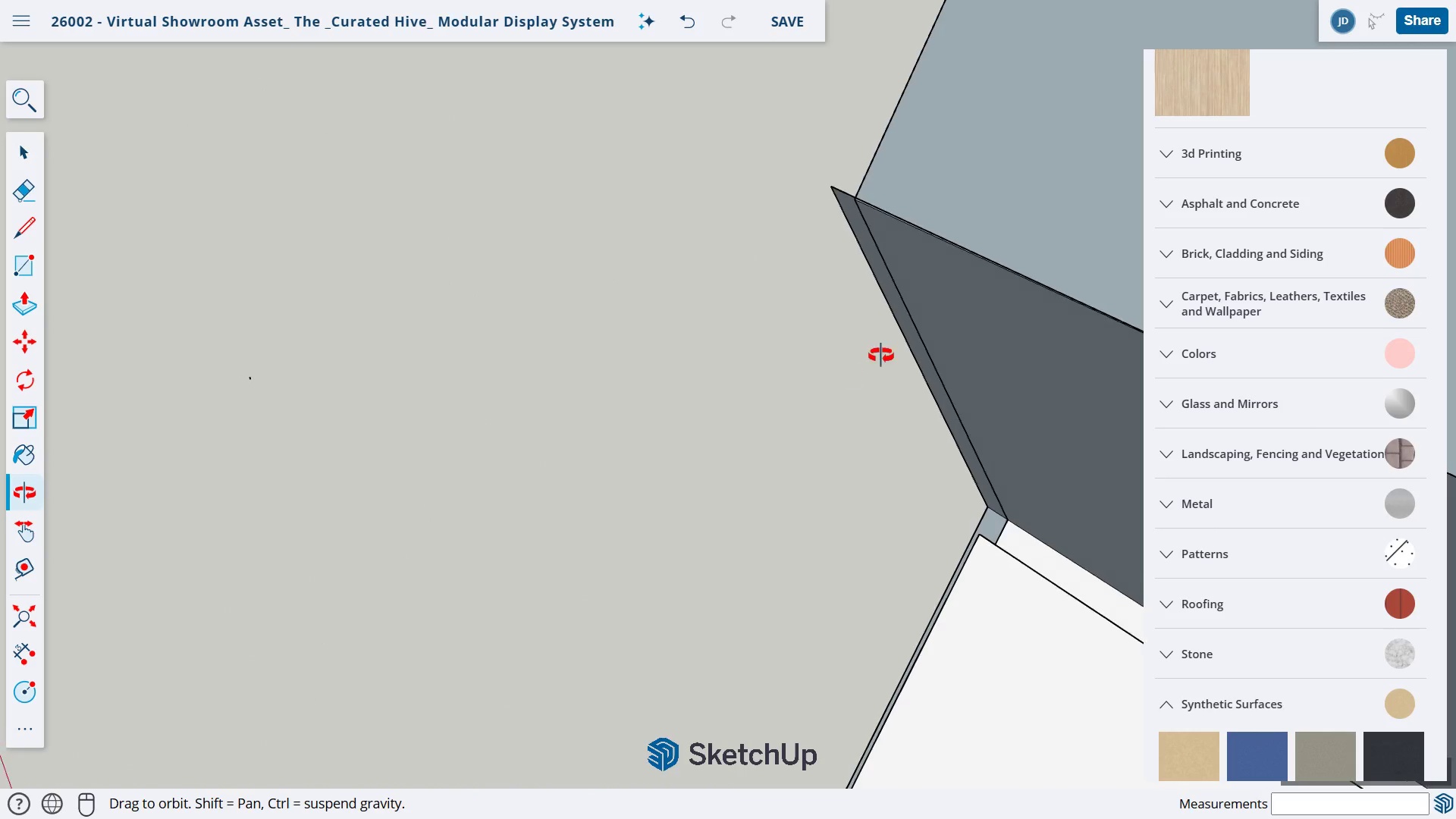 
left_click_drag(start_coordinate=[846, 373], to_coordinate=[911, 297])
 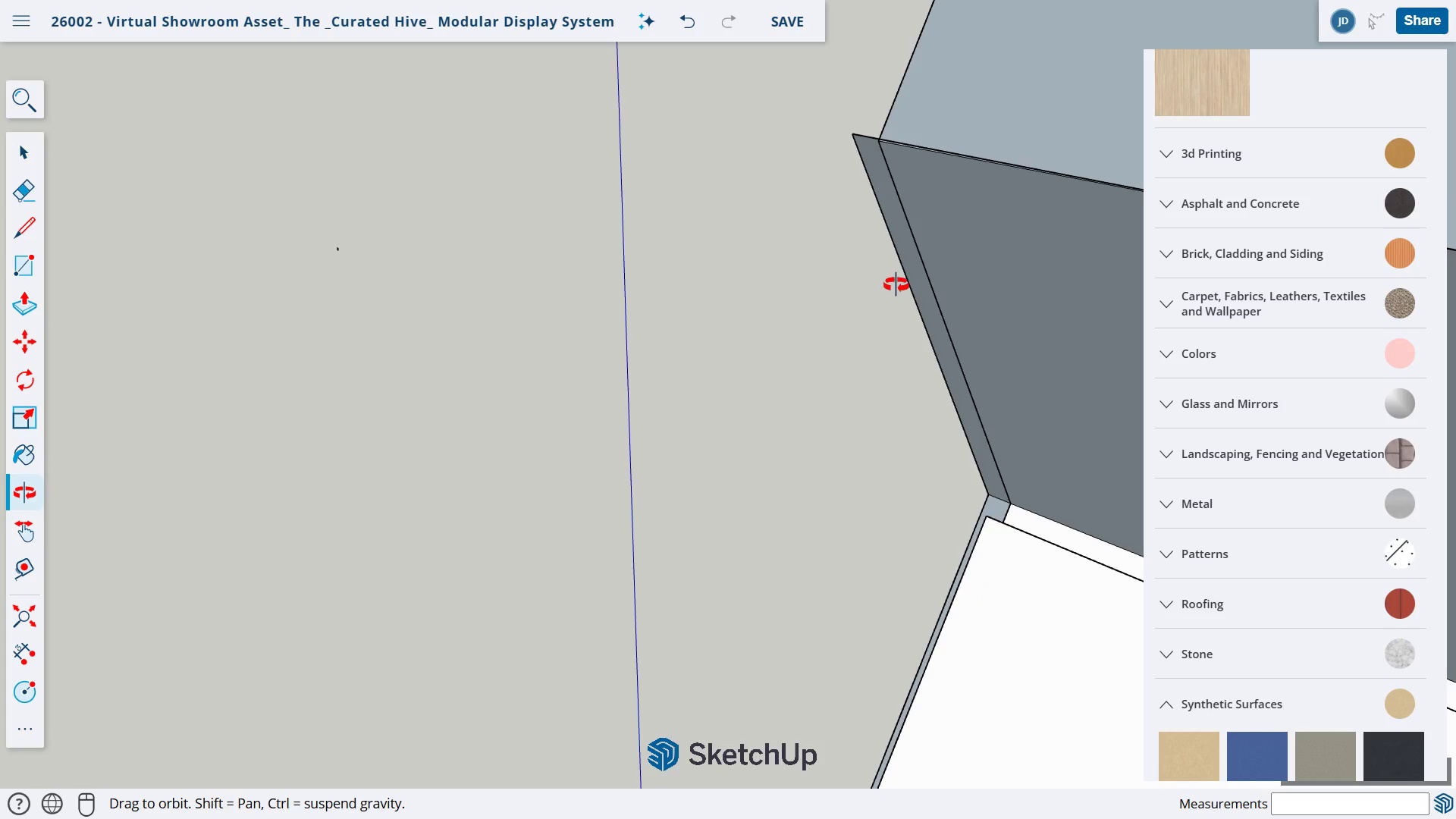 
scroll: coordinate [896, 284], scroll_direction: up, amount: 5.0
 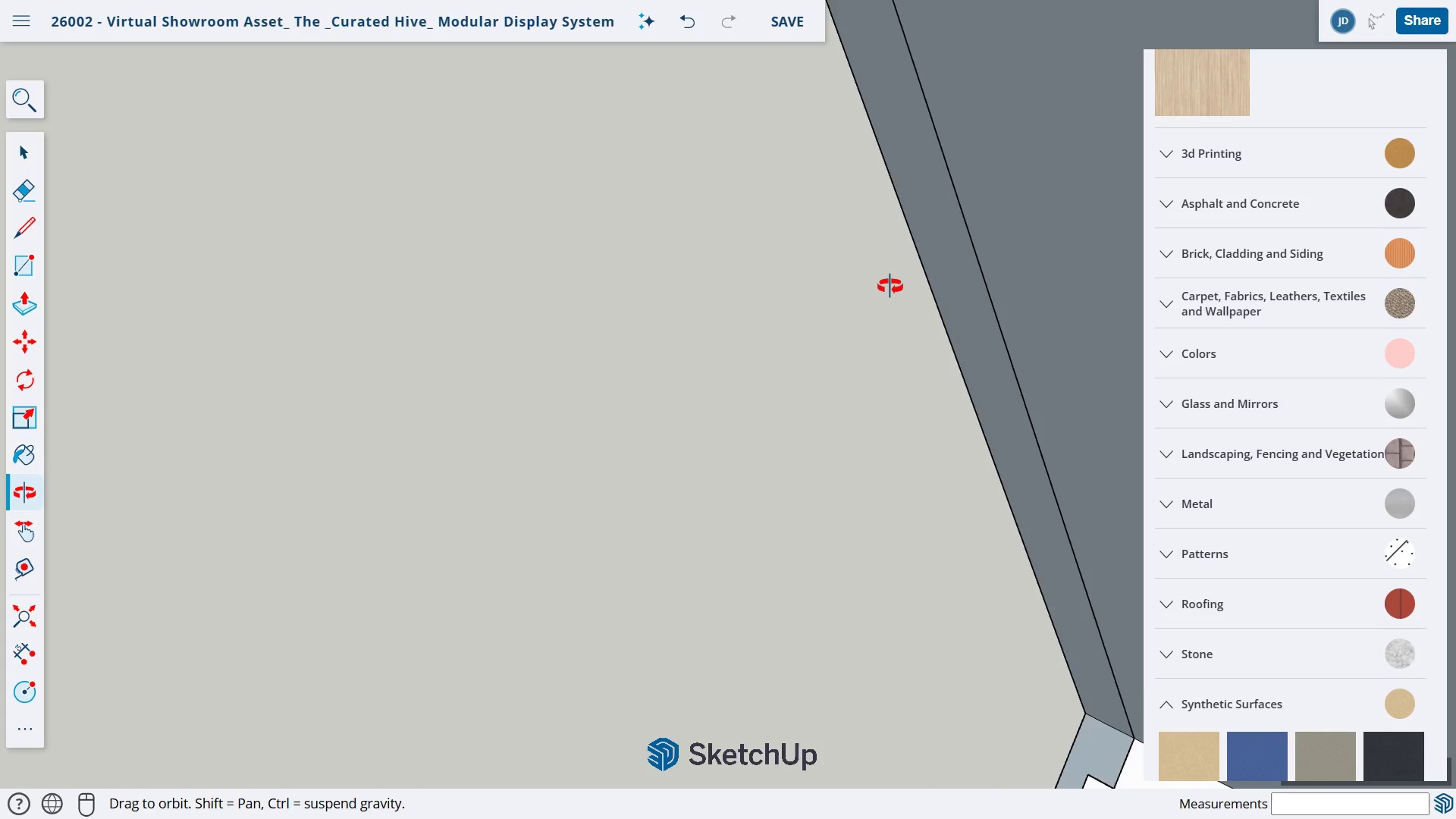 
key(H)
 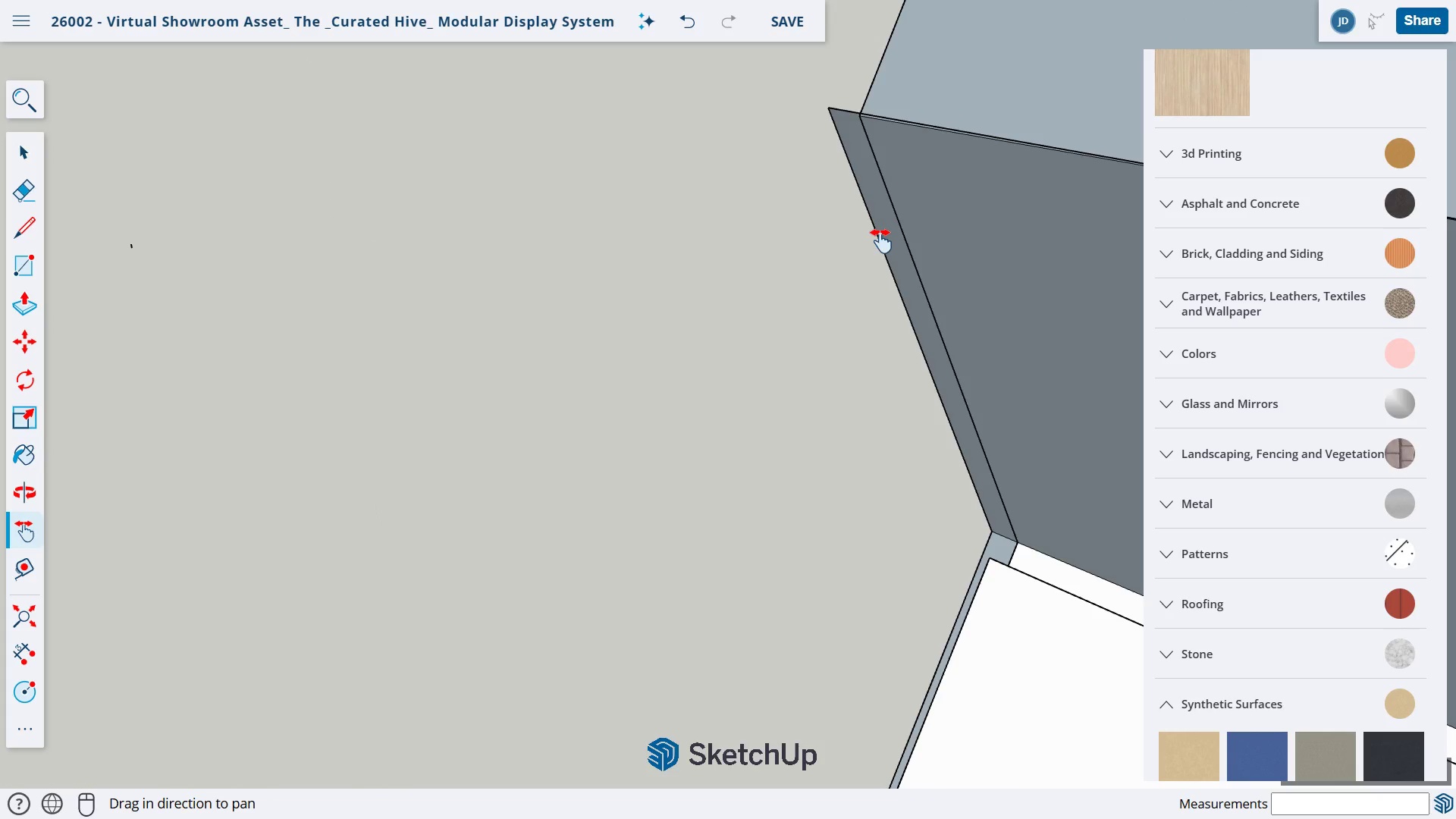 
scroll: coordinate [848, 305], scroll_direction: down, amount: 4.0
 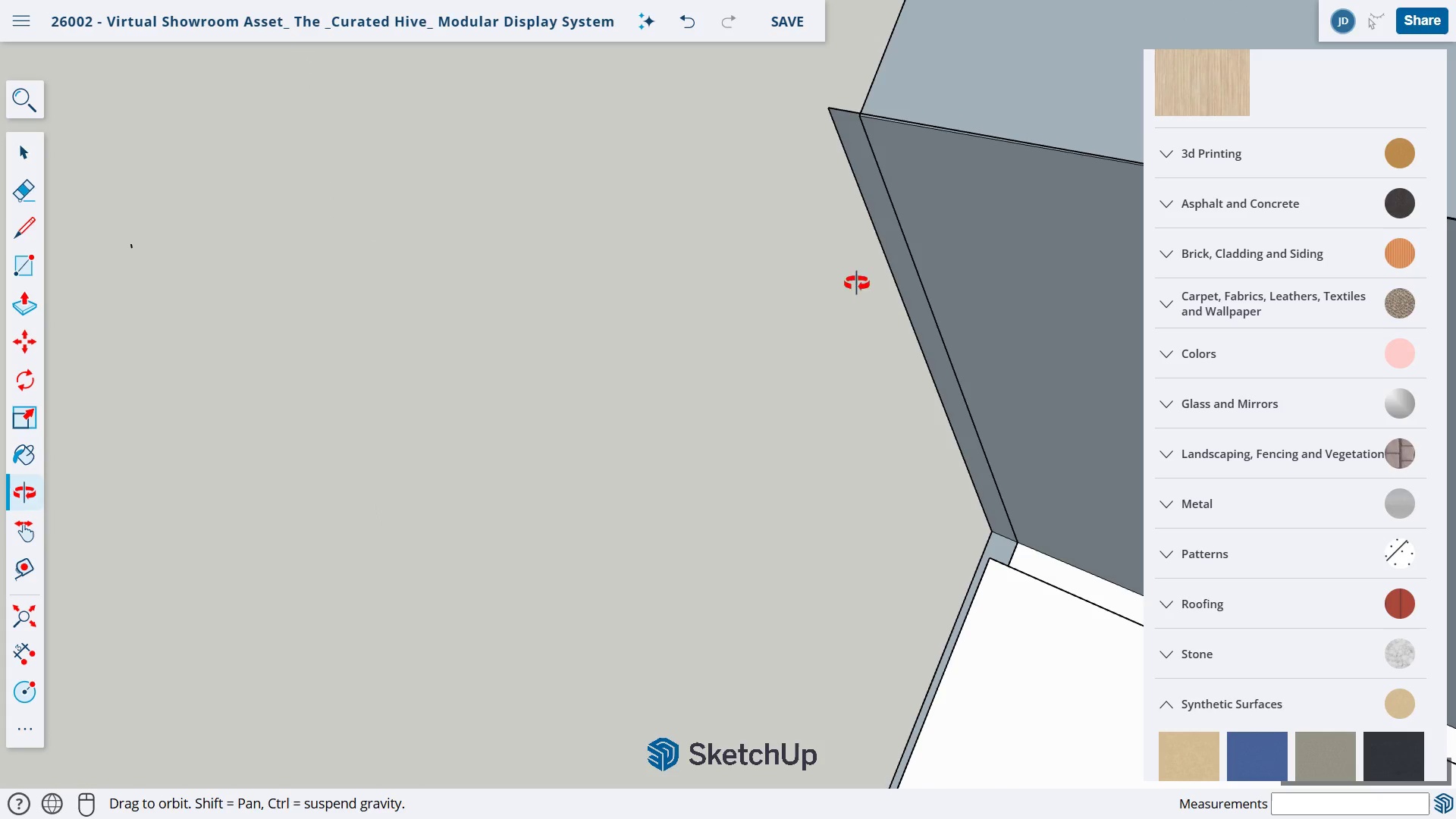 
left_click_drag(start_coordinate=[880, 233], to_coordinate=[314, 262])
 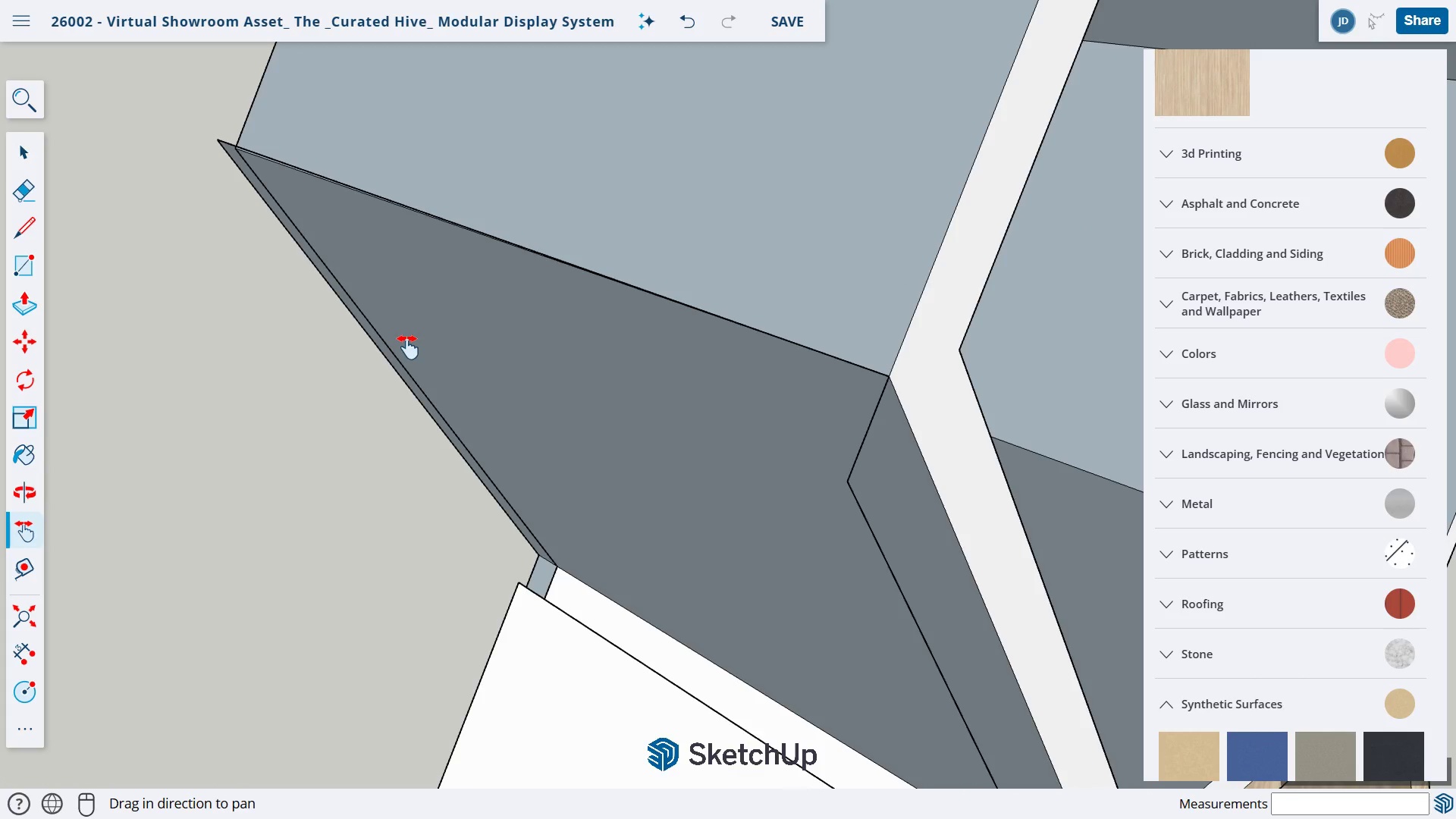 
left_click_drag(start_coordinate=[423, 346], to_coordinate=[573, 388])
 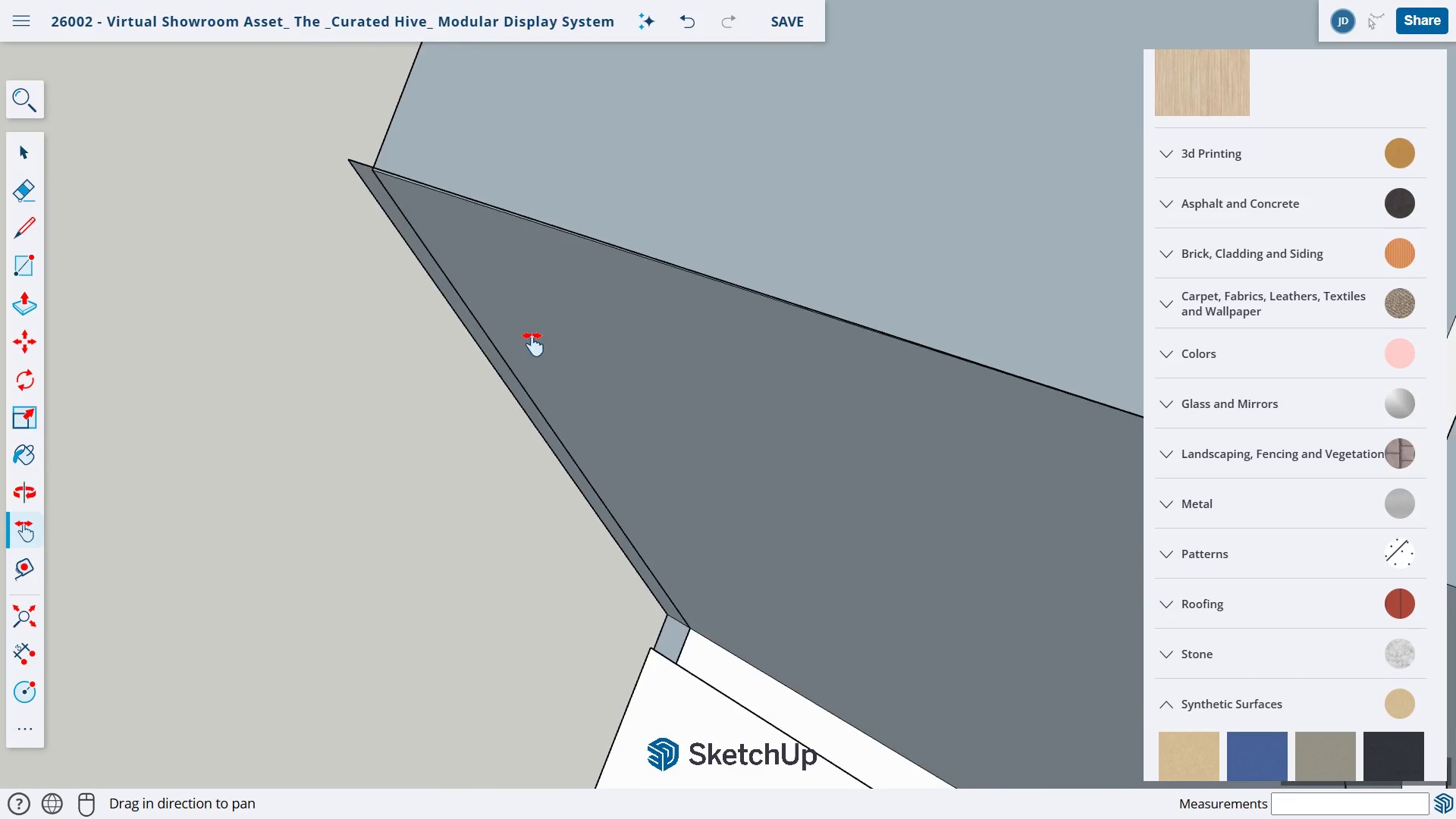 
scroll: coordinate [532, 336], scroll_direction: up, amount: 3.0
 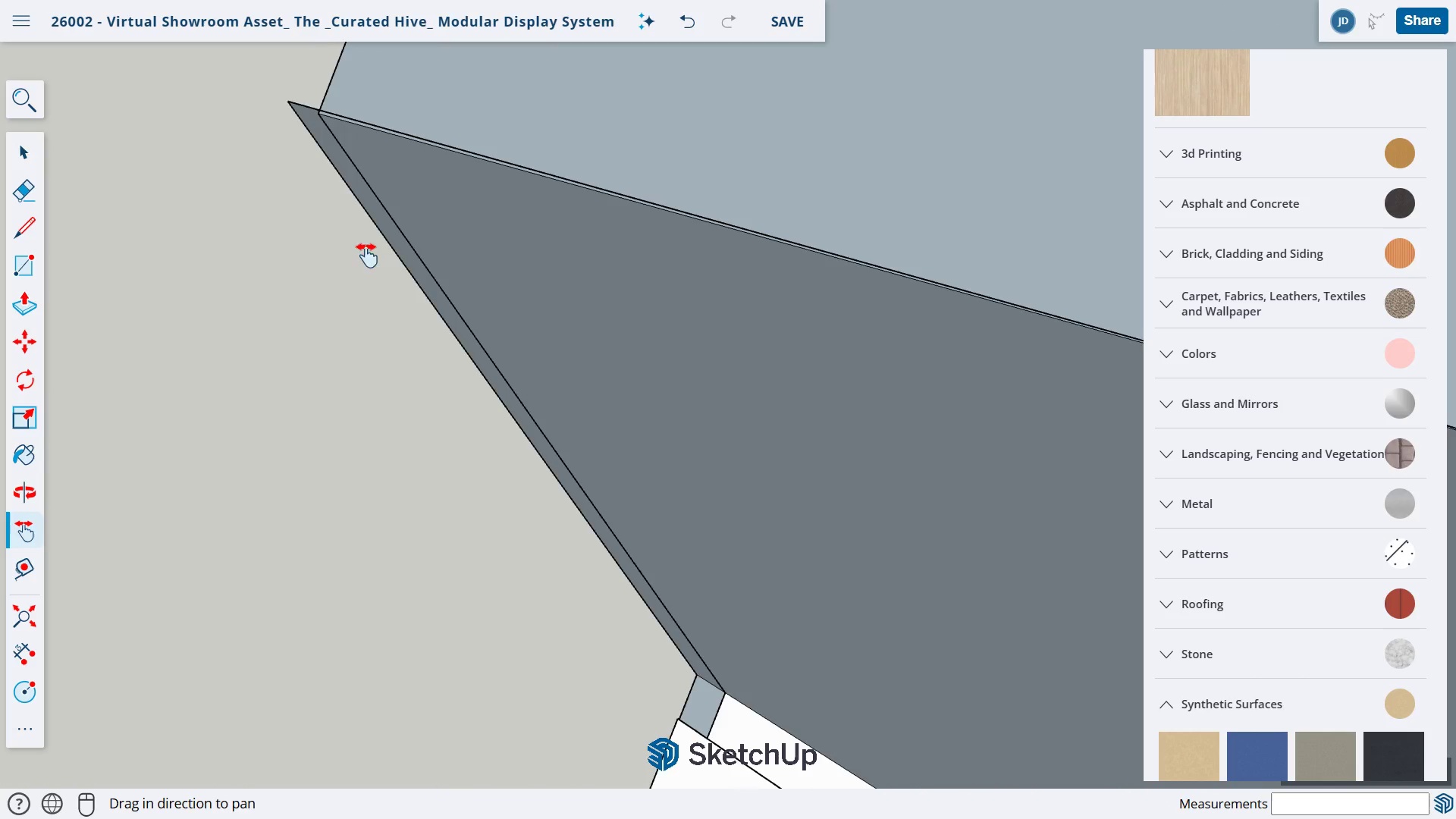 
left_click_drag(start_coordinate=[366, 247], to_coordinate=[475, 419])
 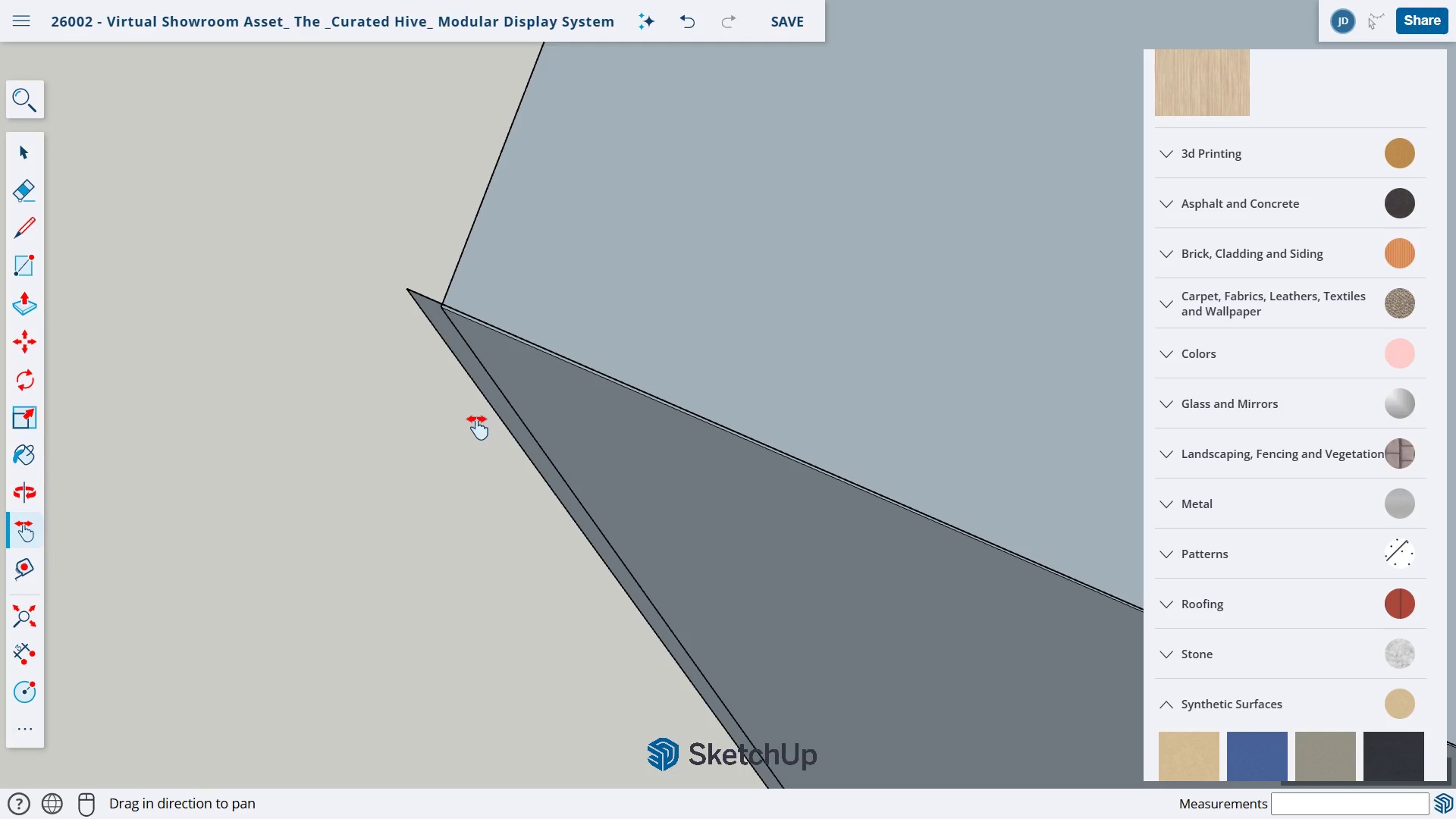 
key(E)
 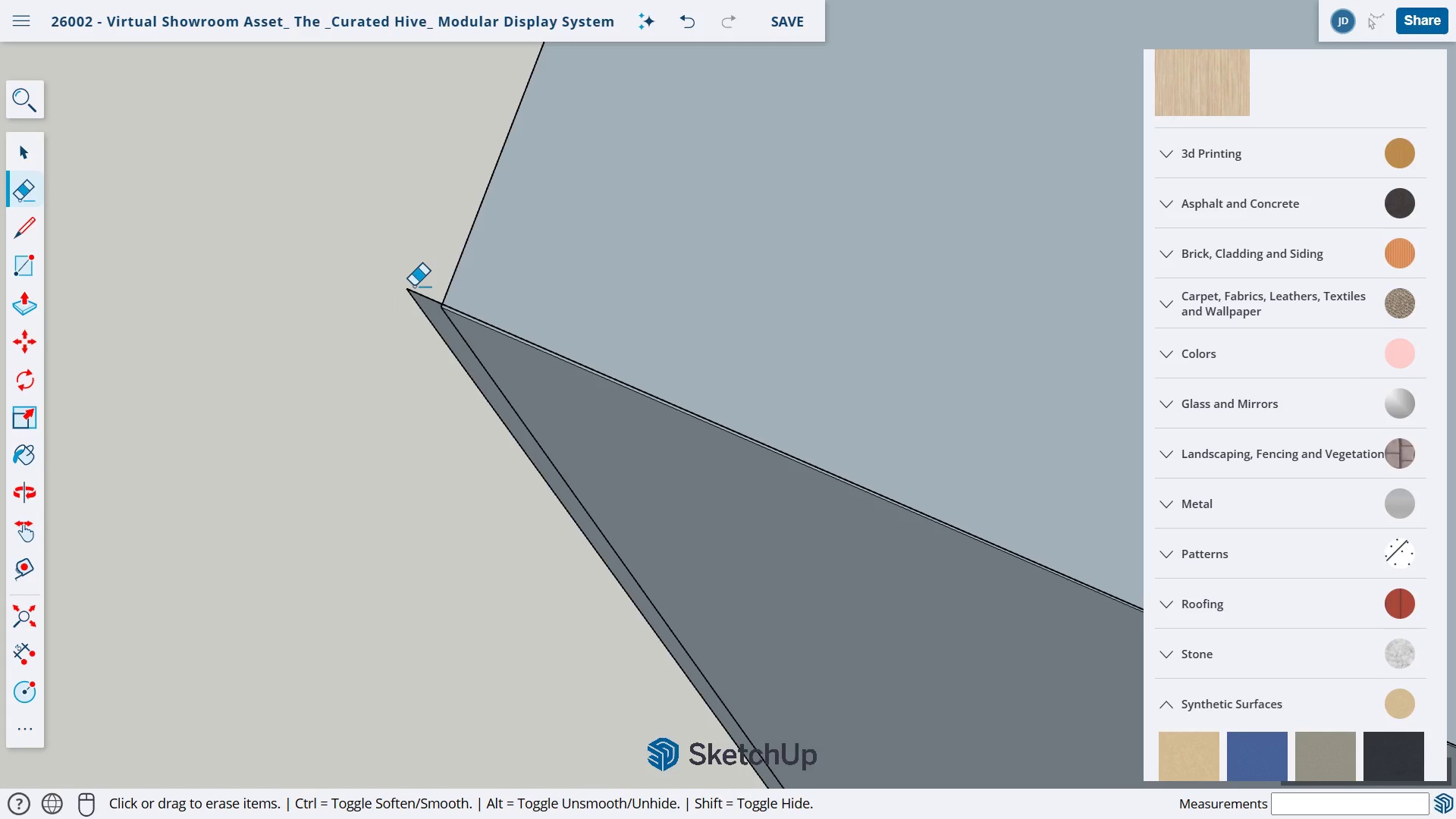 
left_click_drag(start_coordinate=[415, 286], to_coordinate=[413, 312])
 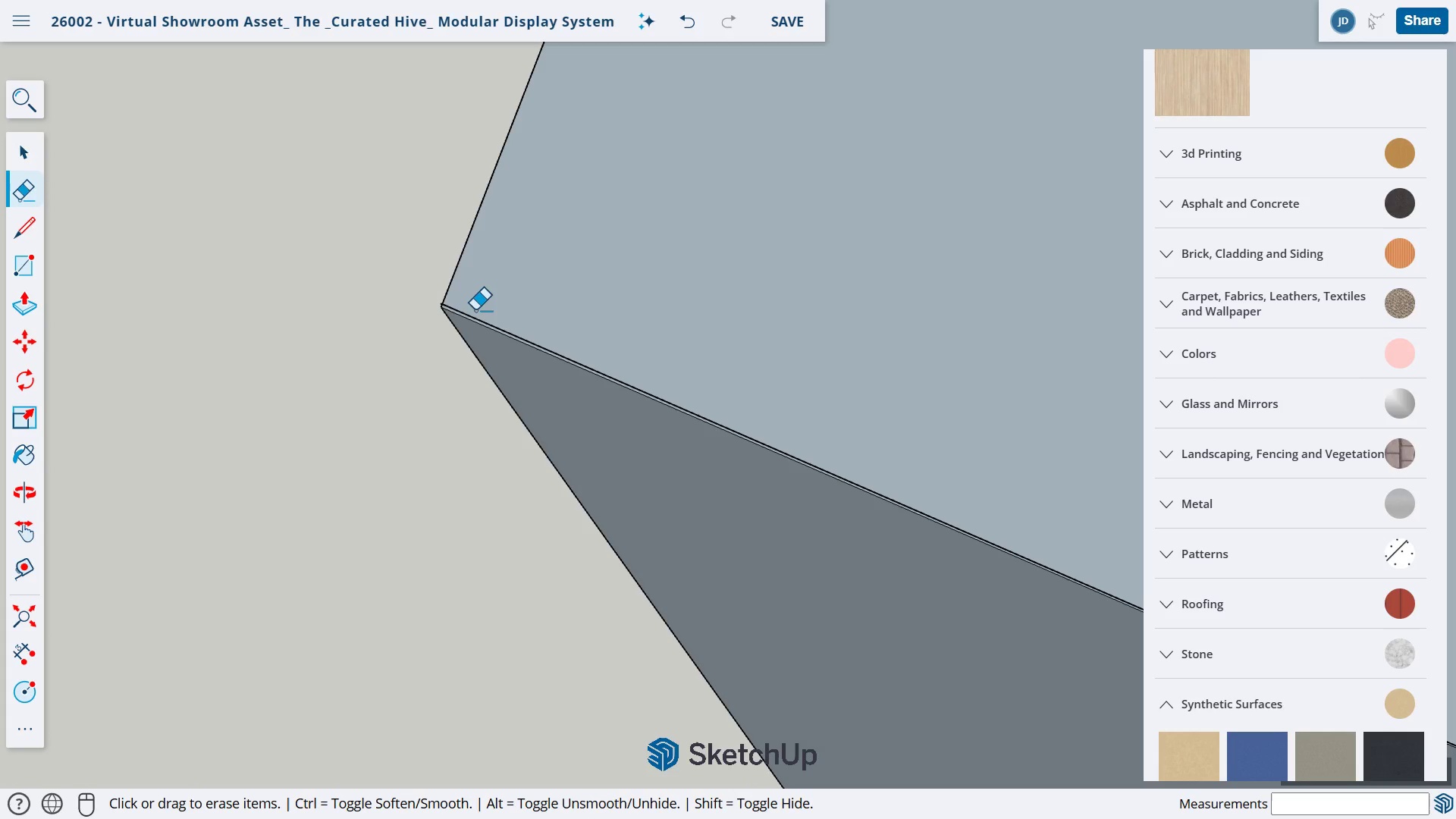 
scroll: coordinate [389, 303], scroll_direction: up, amount: 10.0
 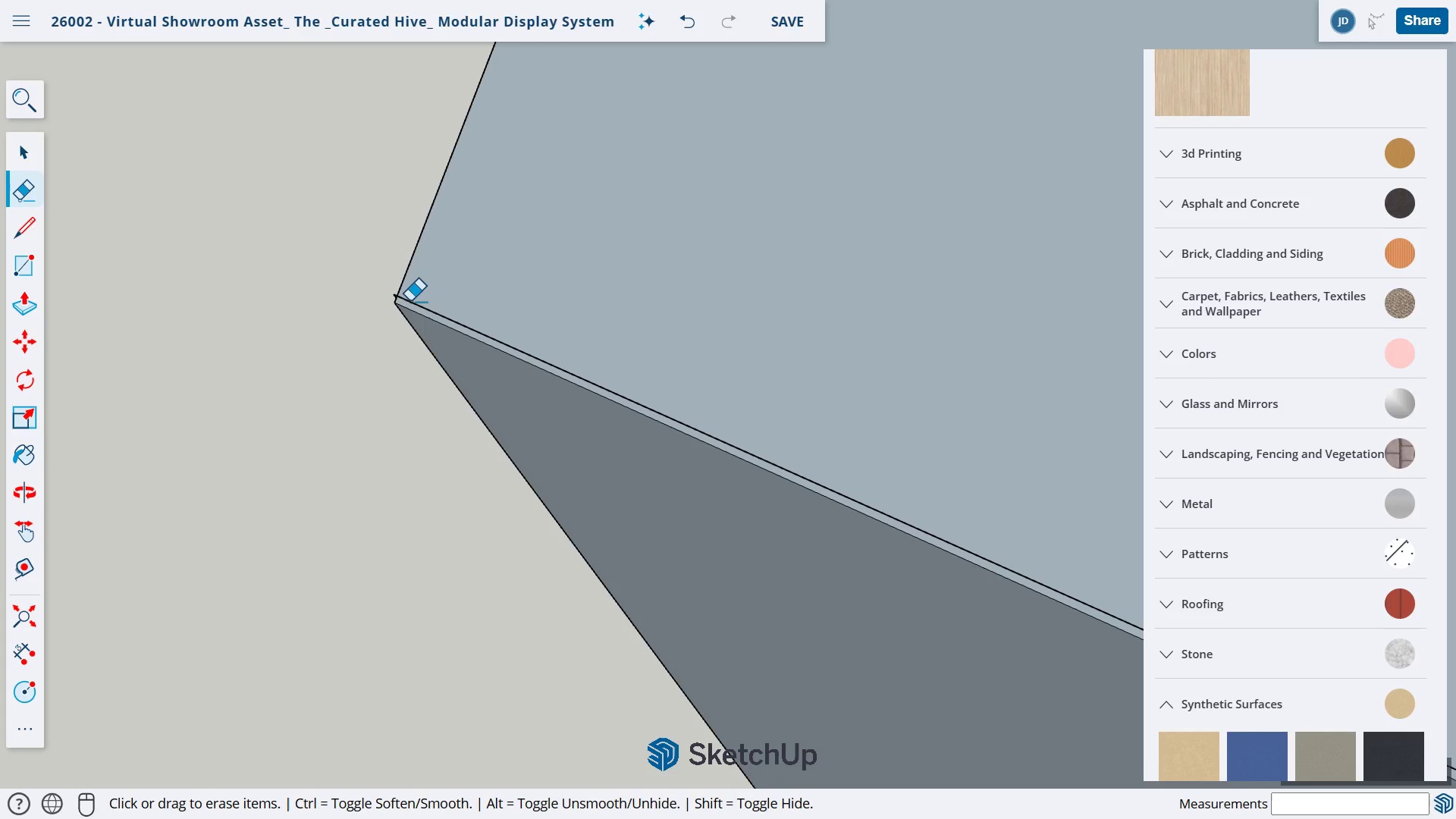 
left_click_drag(start_coordinate=[411, 301], to_coordinate=[417, 300])
 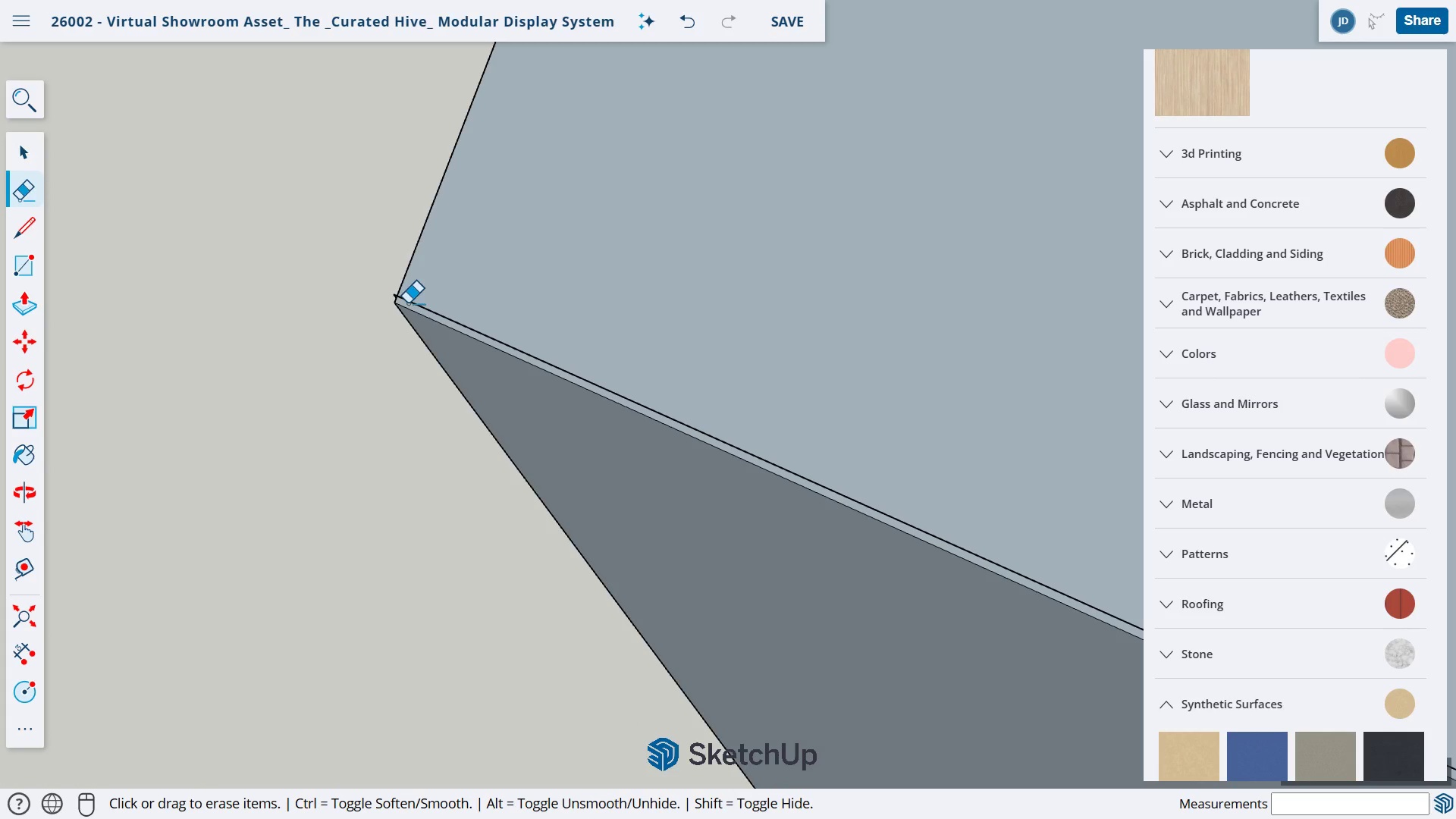 
left_click_drag(start_coordinate=[408, 305], to_coordinate=[413, 300])
 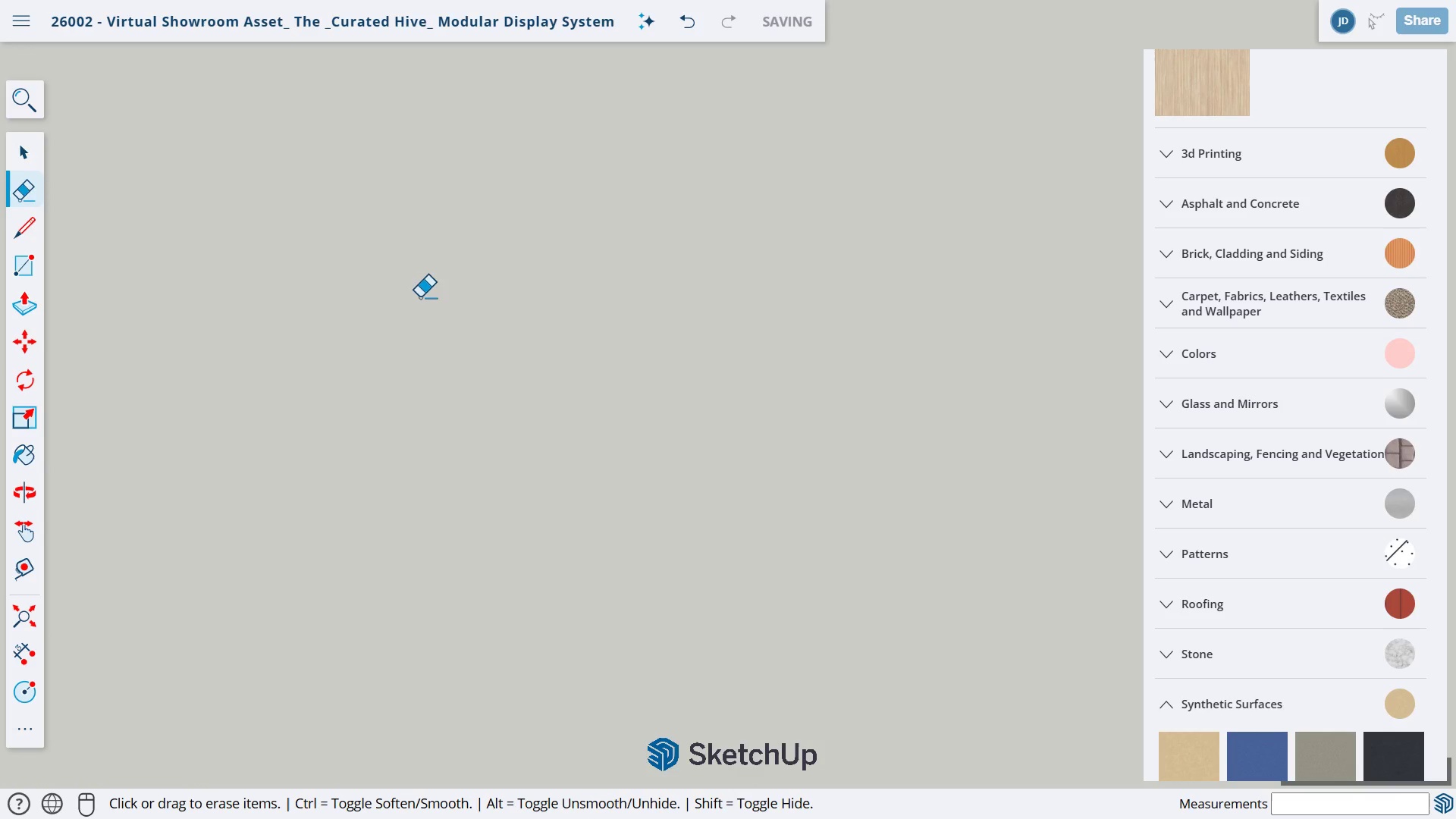 
key(Control+Z)
 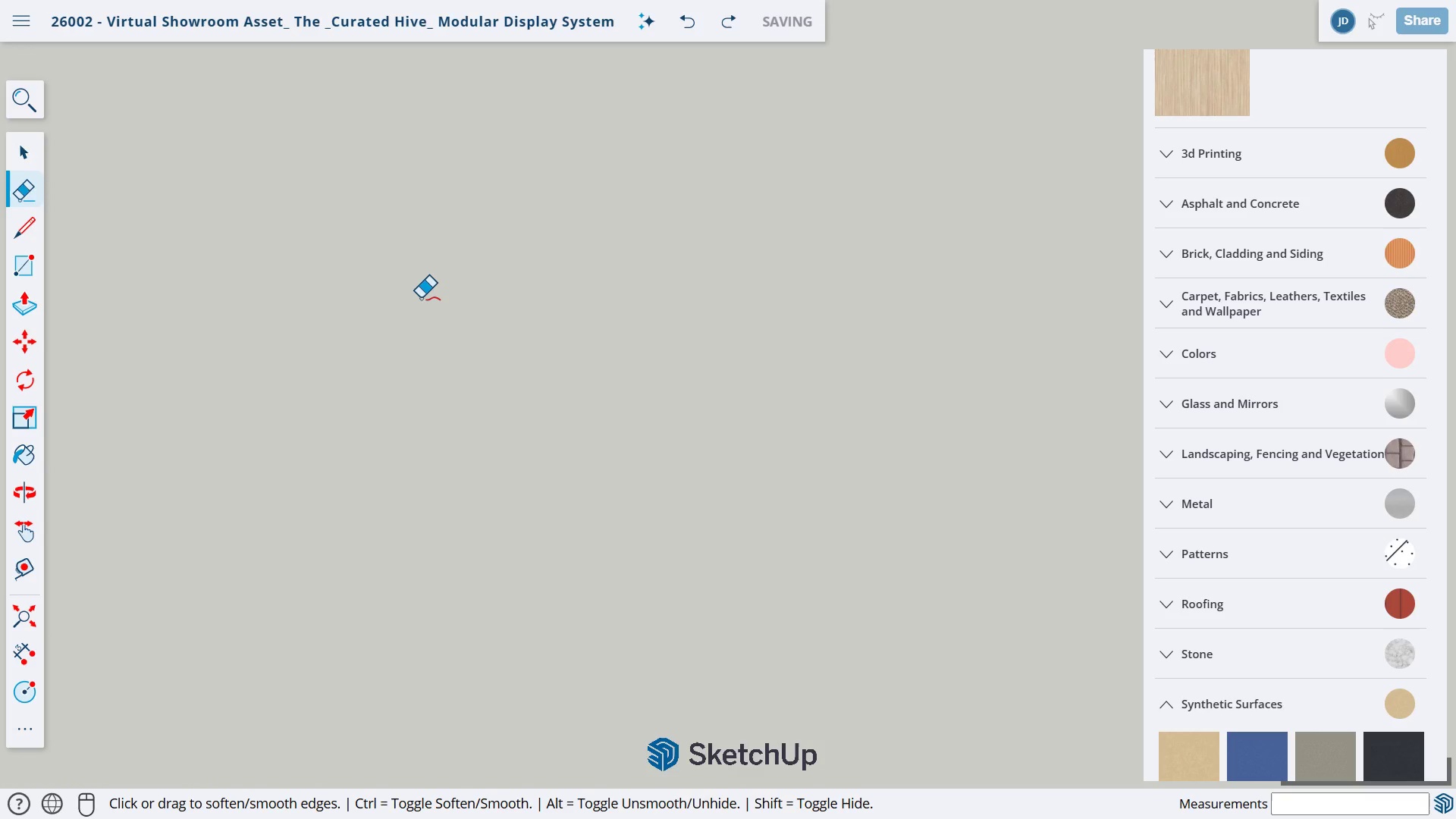 
key(Control+Z)
 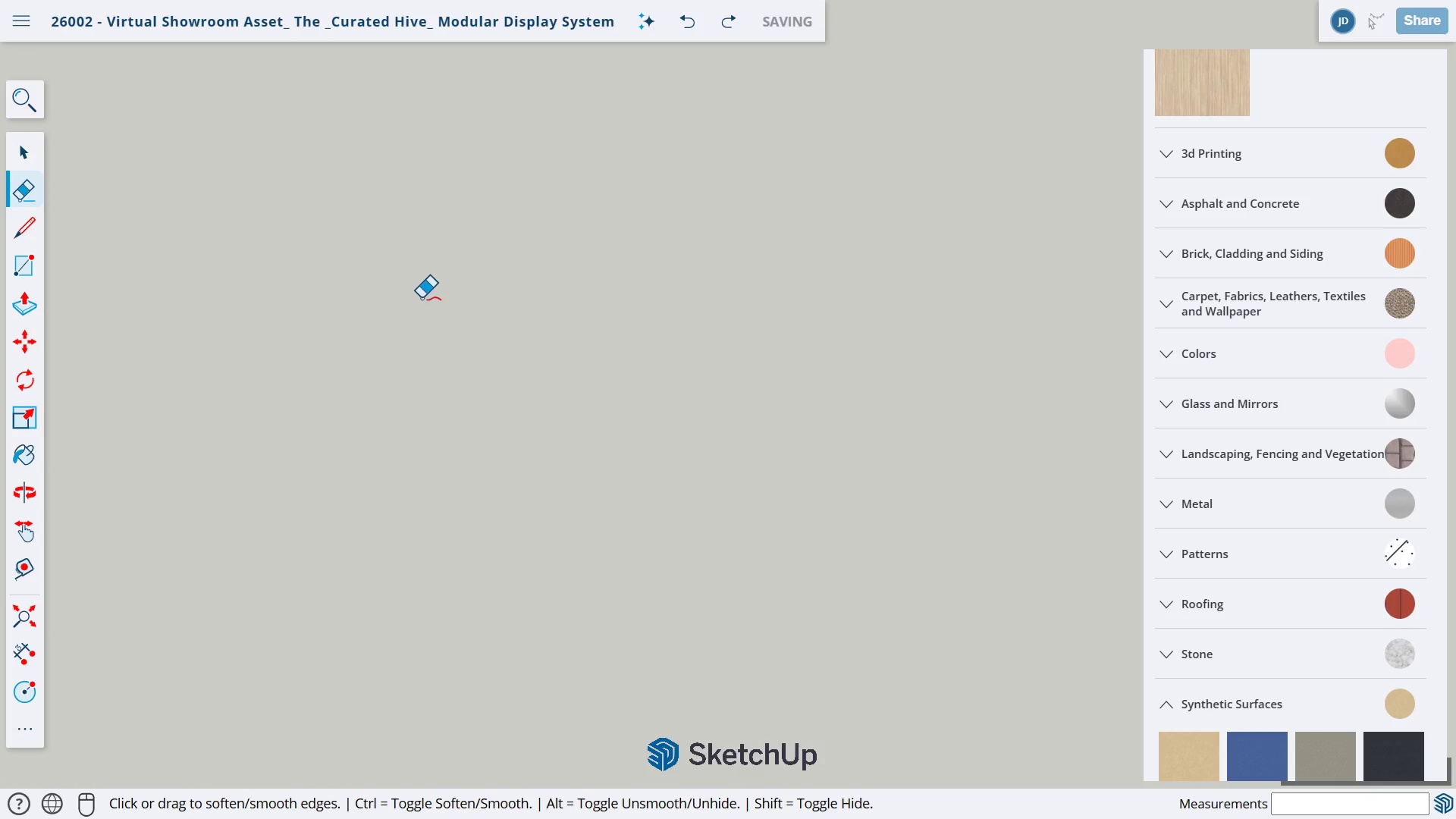 
key(Control+Z)
 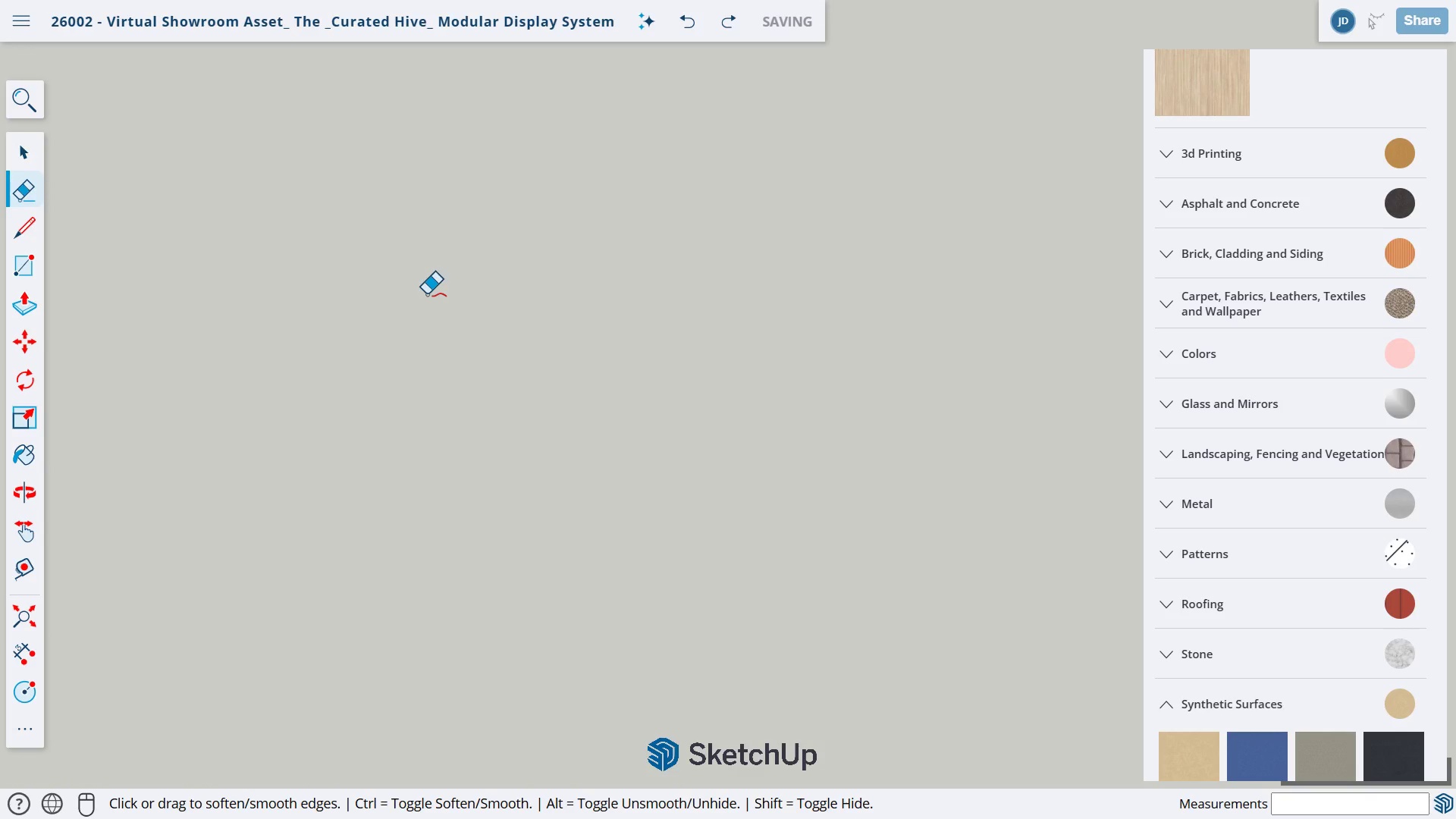 
key(Control+Z)
 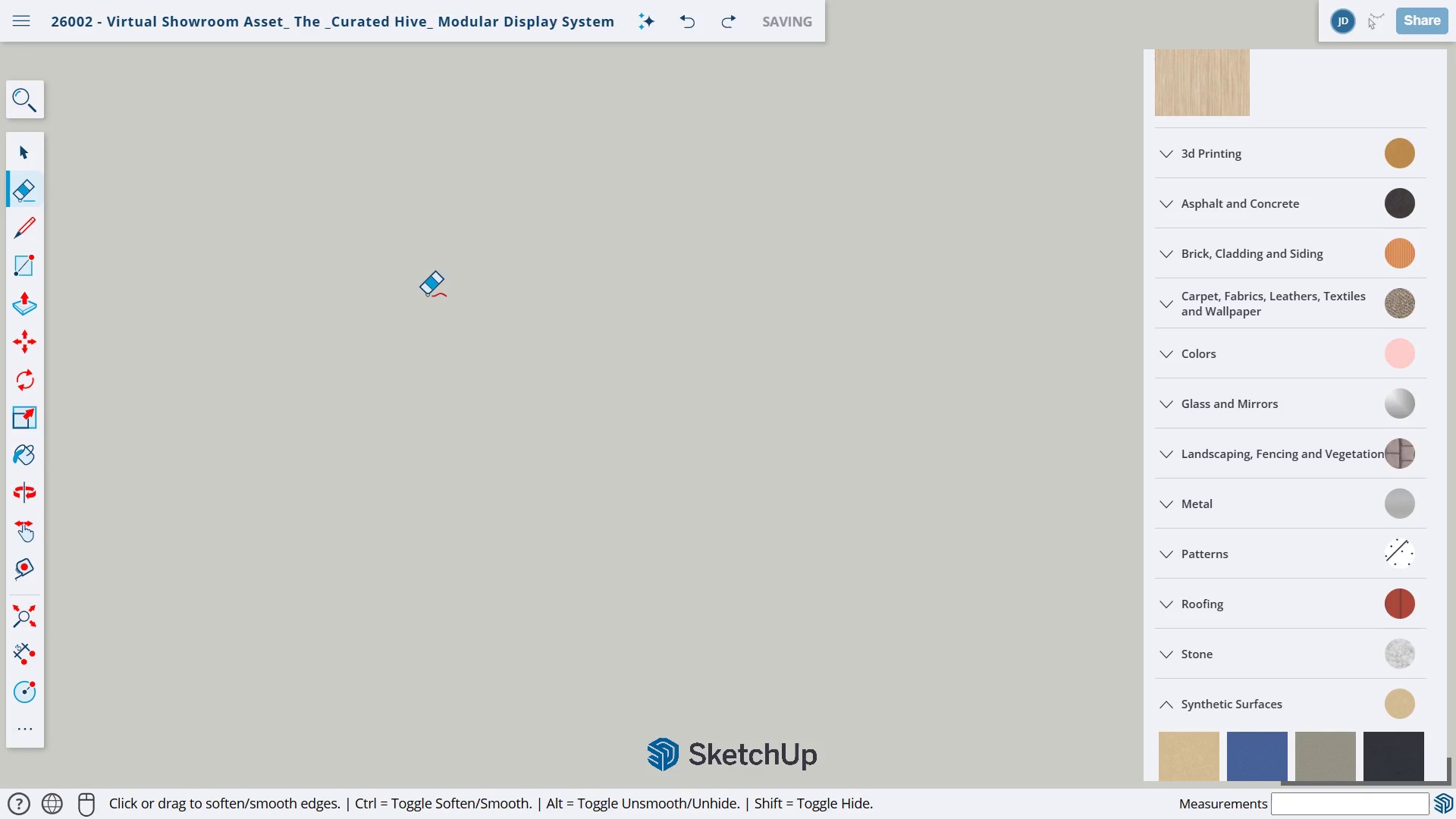 
key(Control+Z)
 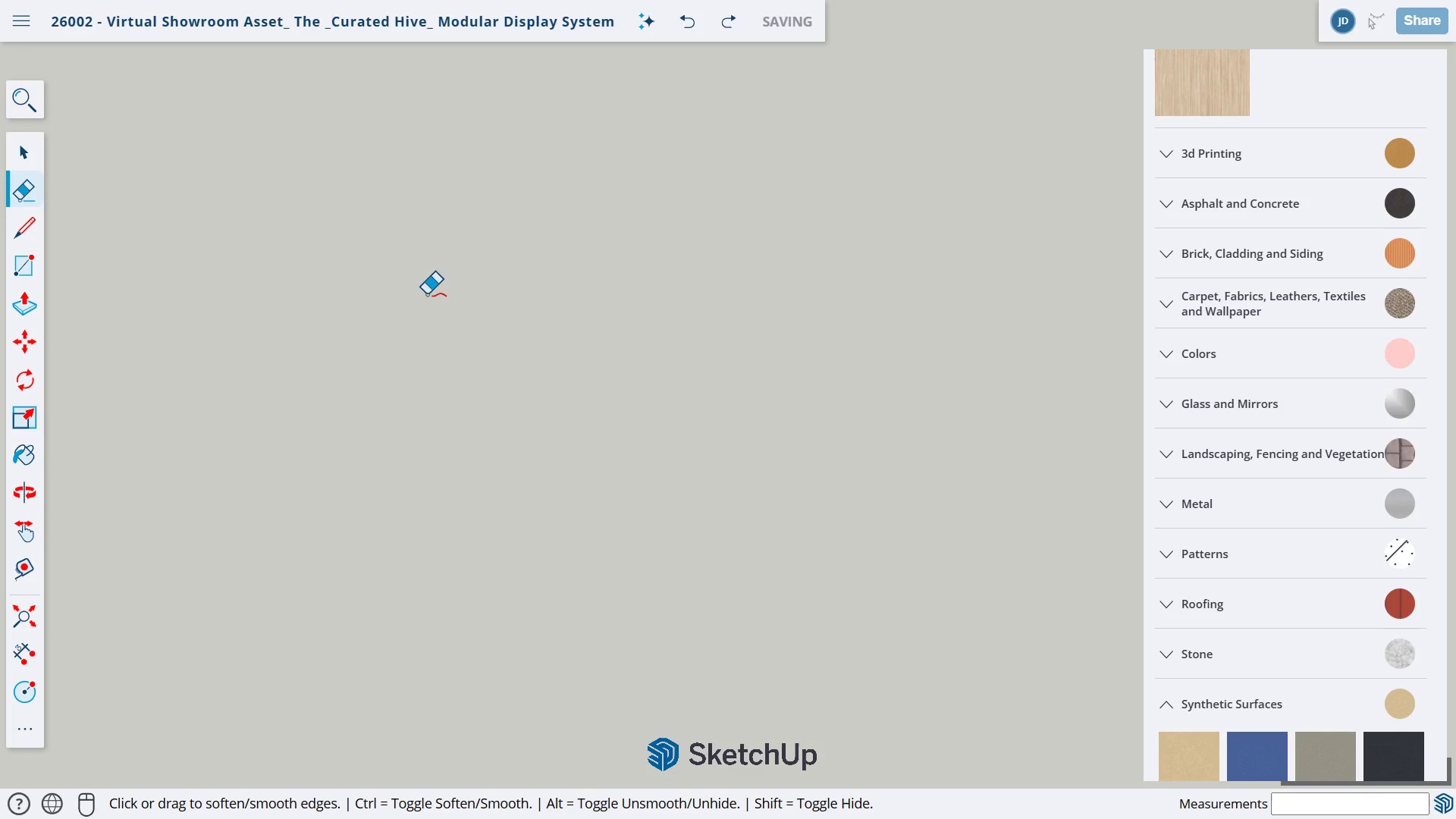 
key(Control+Z)
 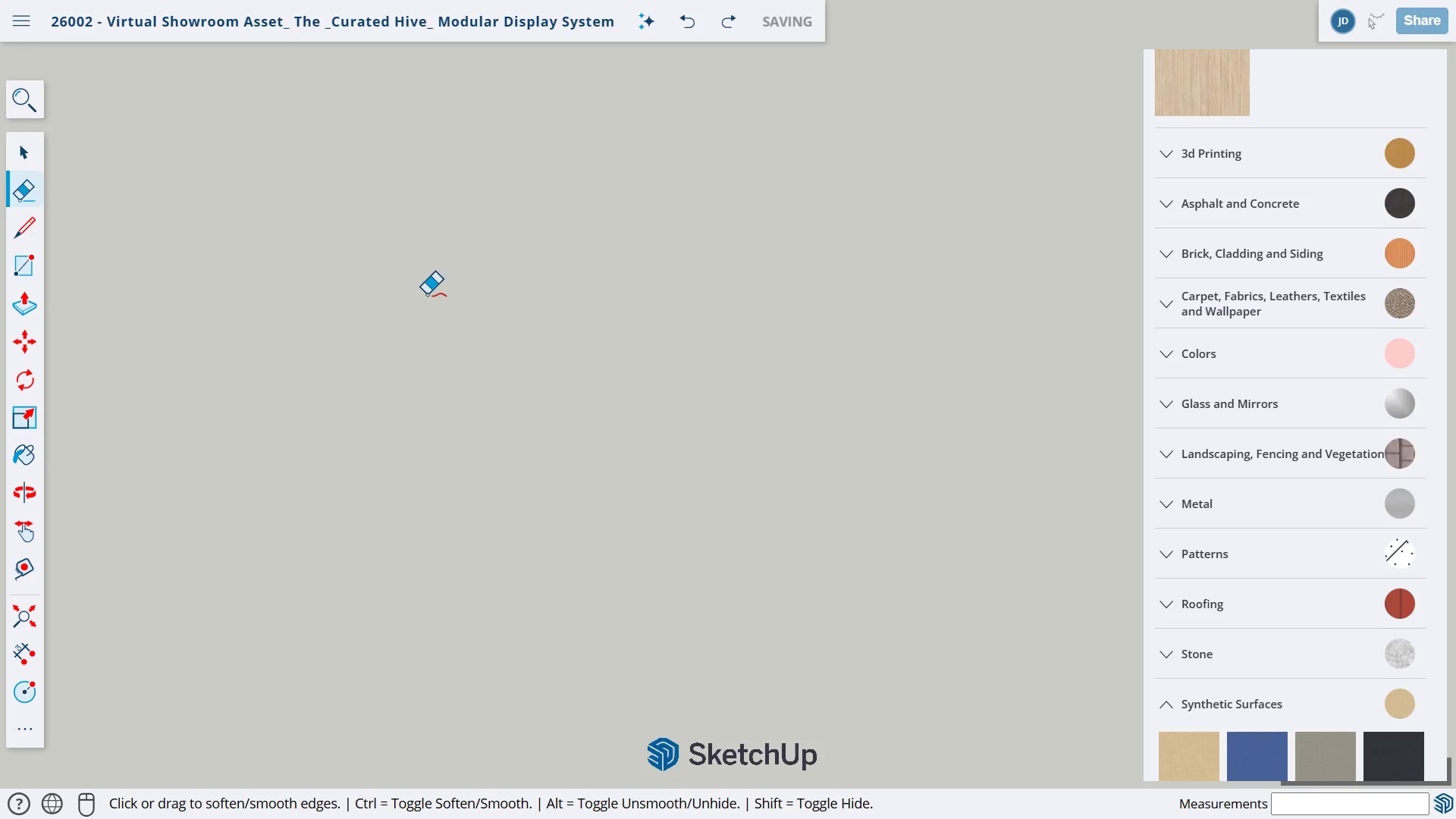 
key(Control+Z)
 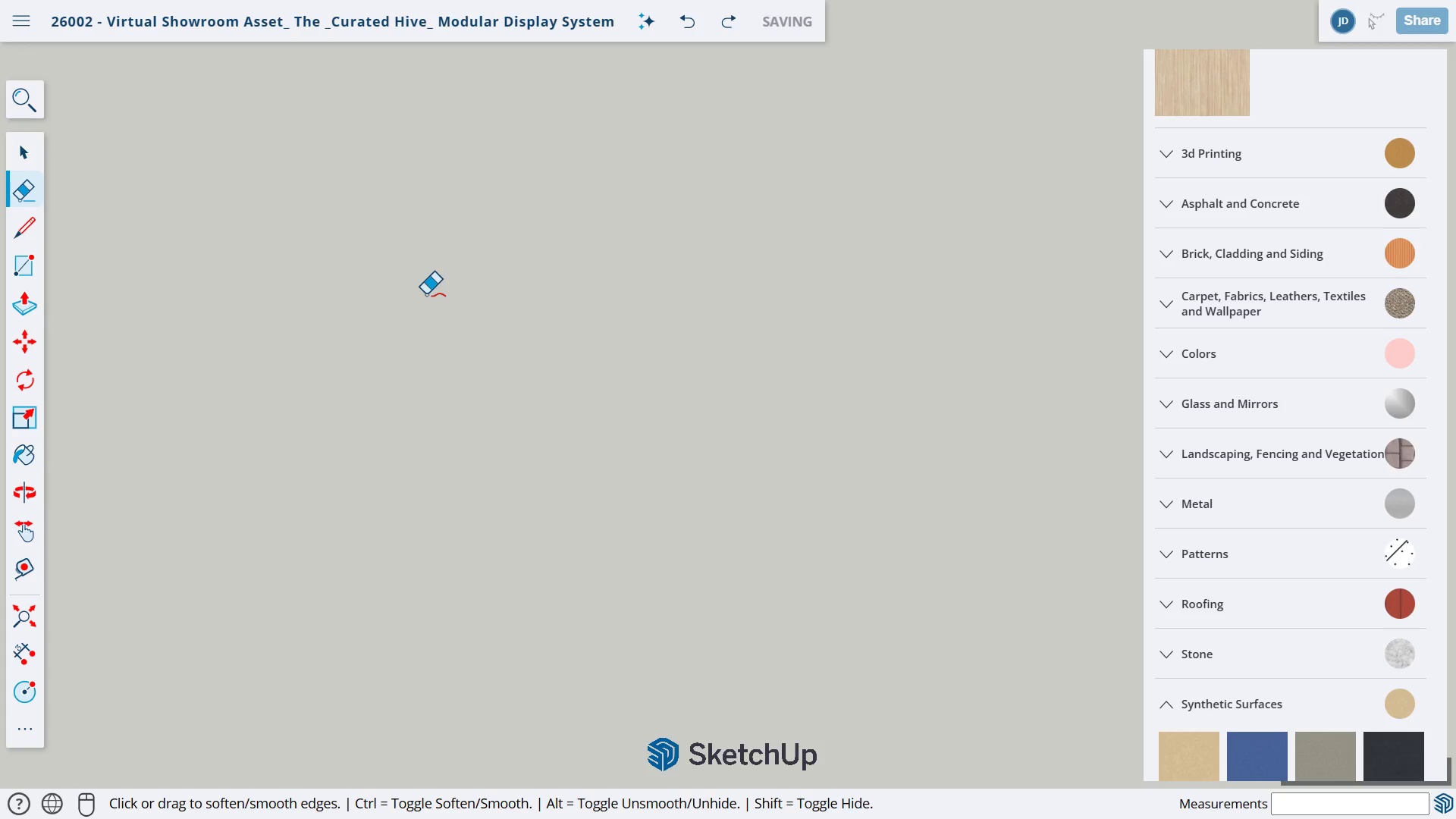 
key(Control+Z)
 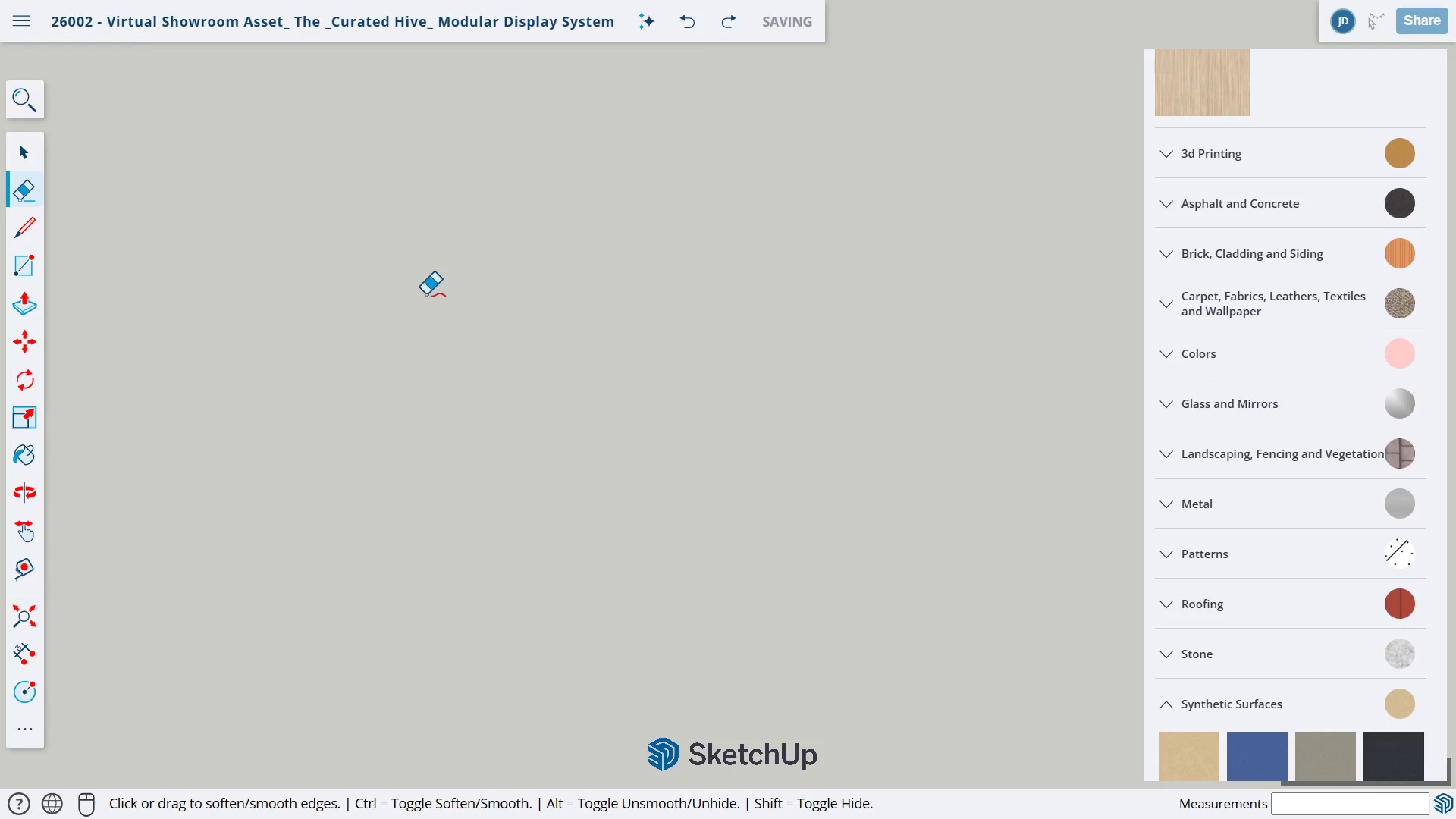 
scroll: coordinate [444, 299], scroll_direction: down, amount: 48.0
 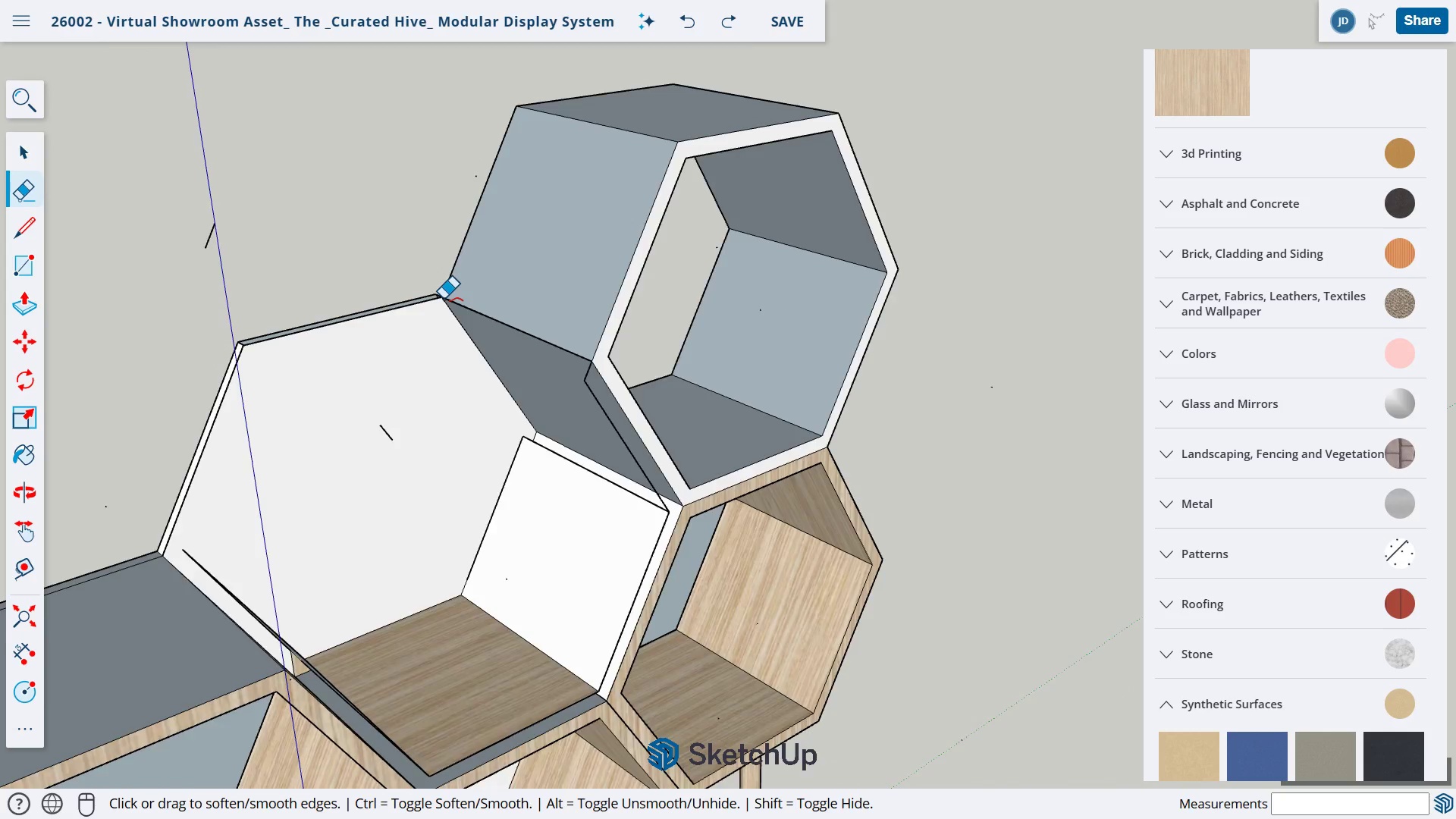 
key(E)
 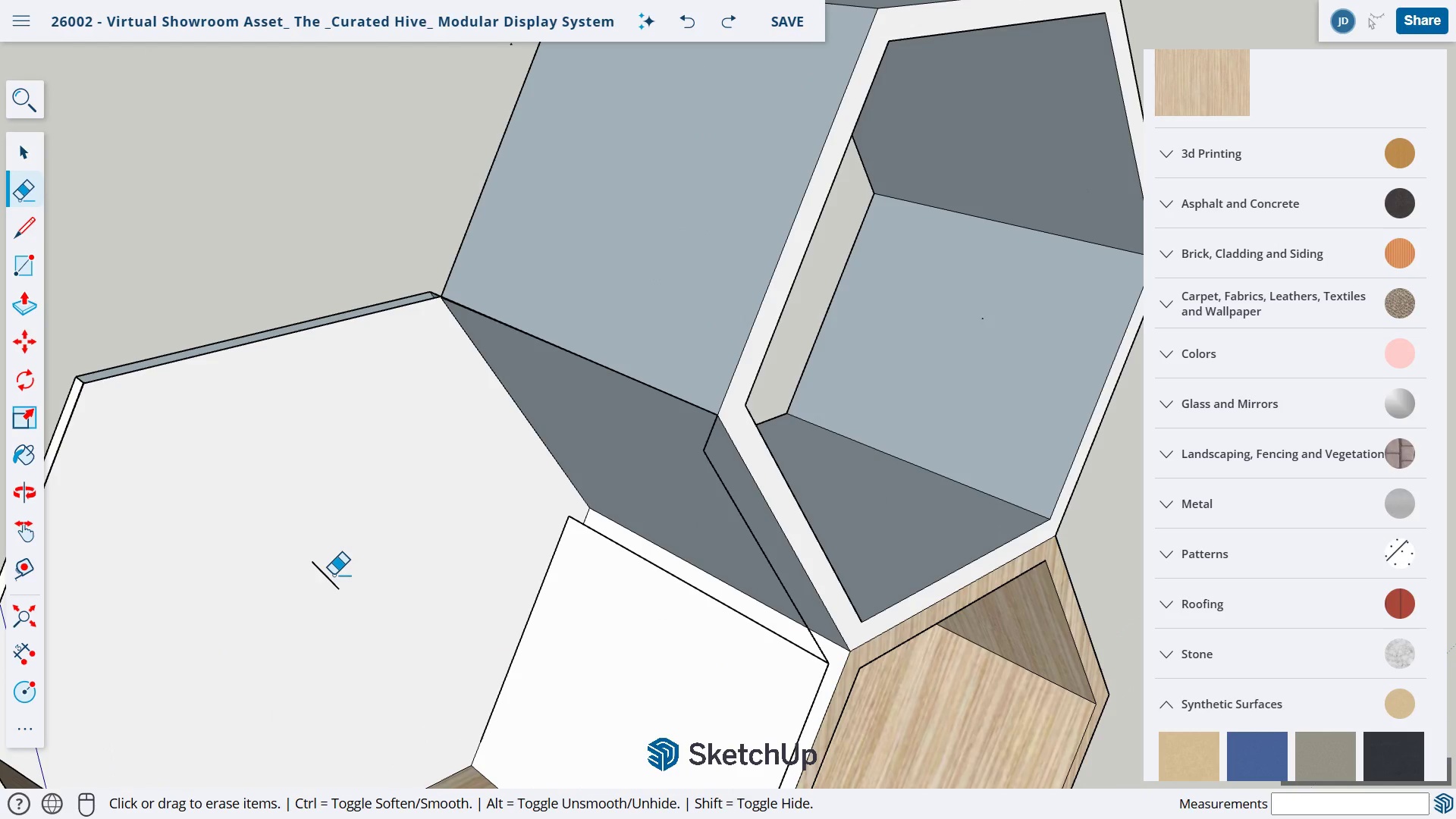 
scroll: coordinate [444, 299], scroll_direction: up, amount: 5.0
 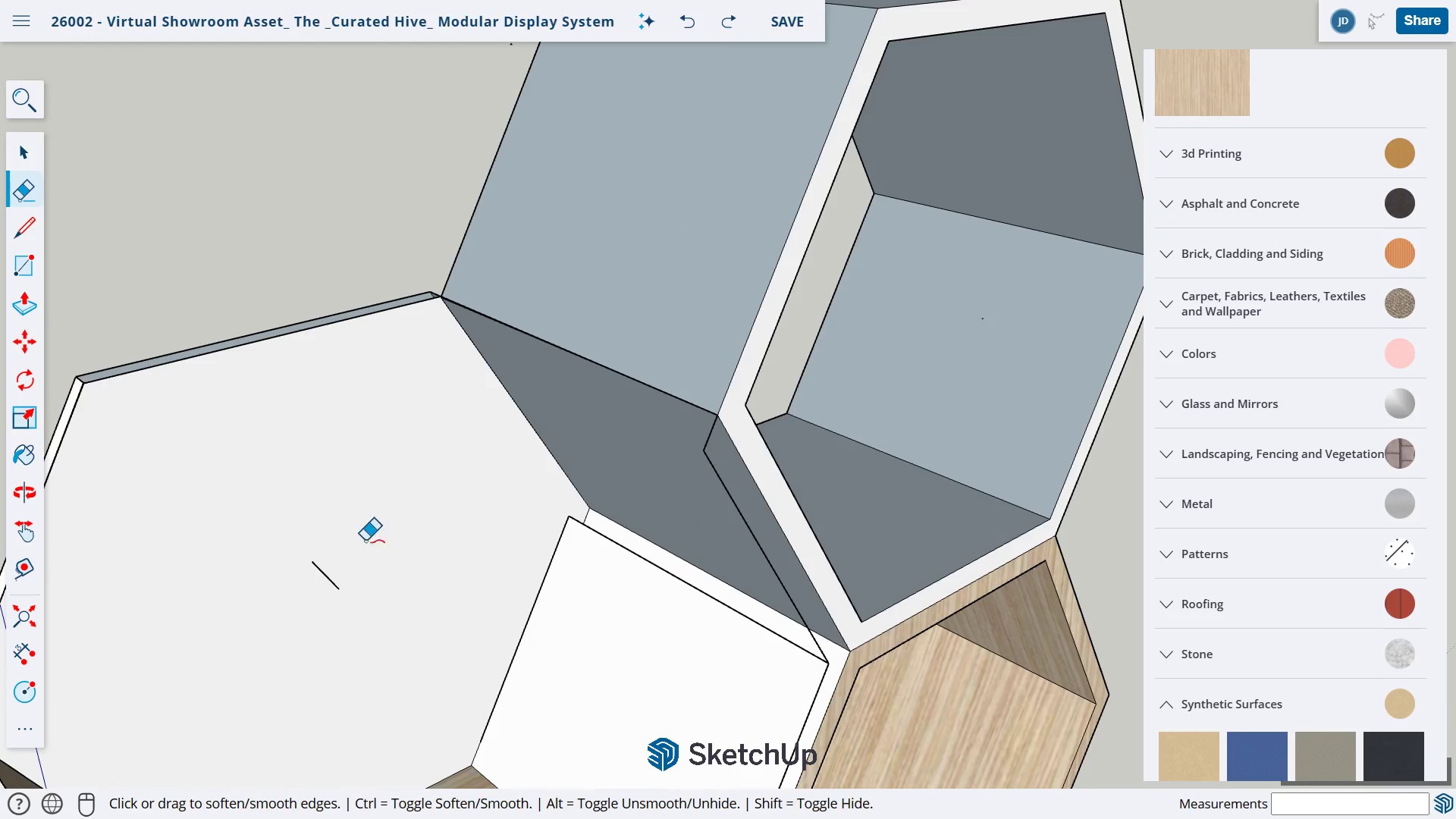 
left_click_drag(start_coordinate=[334, 575], to_coordinate=[318, 579])
 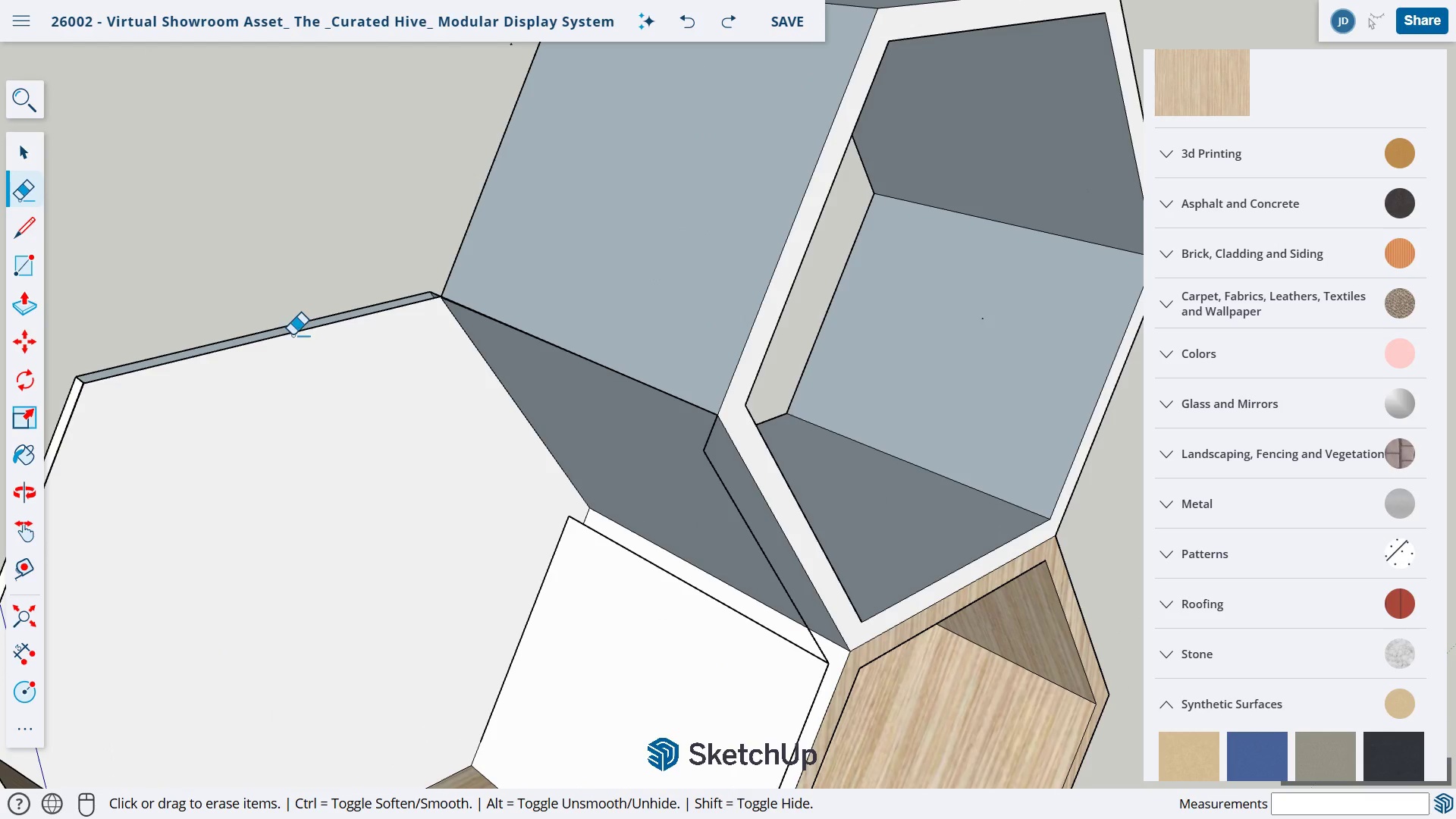 
left_click_drag(start_coordinate=[292, 334], to_coordinate=[306, 366])
 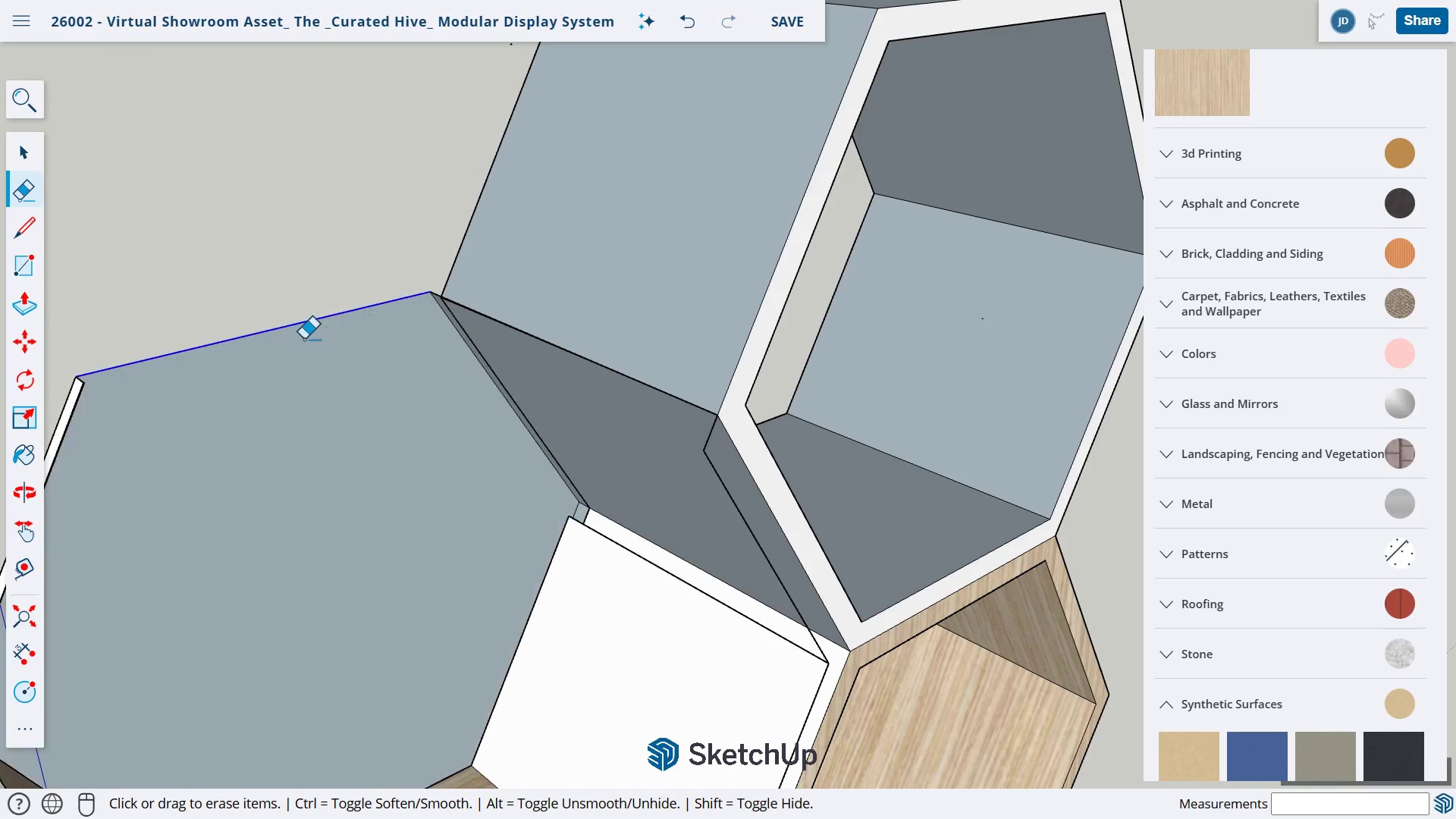 
left_click_drag(start_coordinate=[300, 323], to_coordinate=[308, 347])
 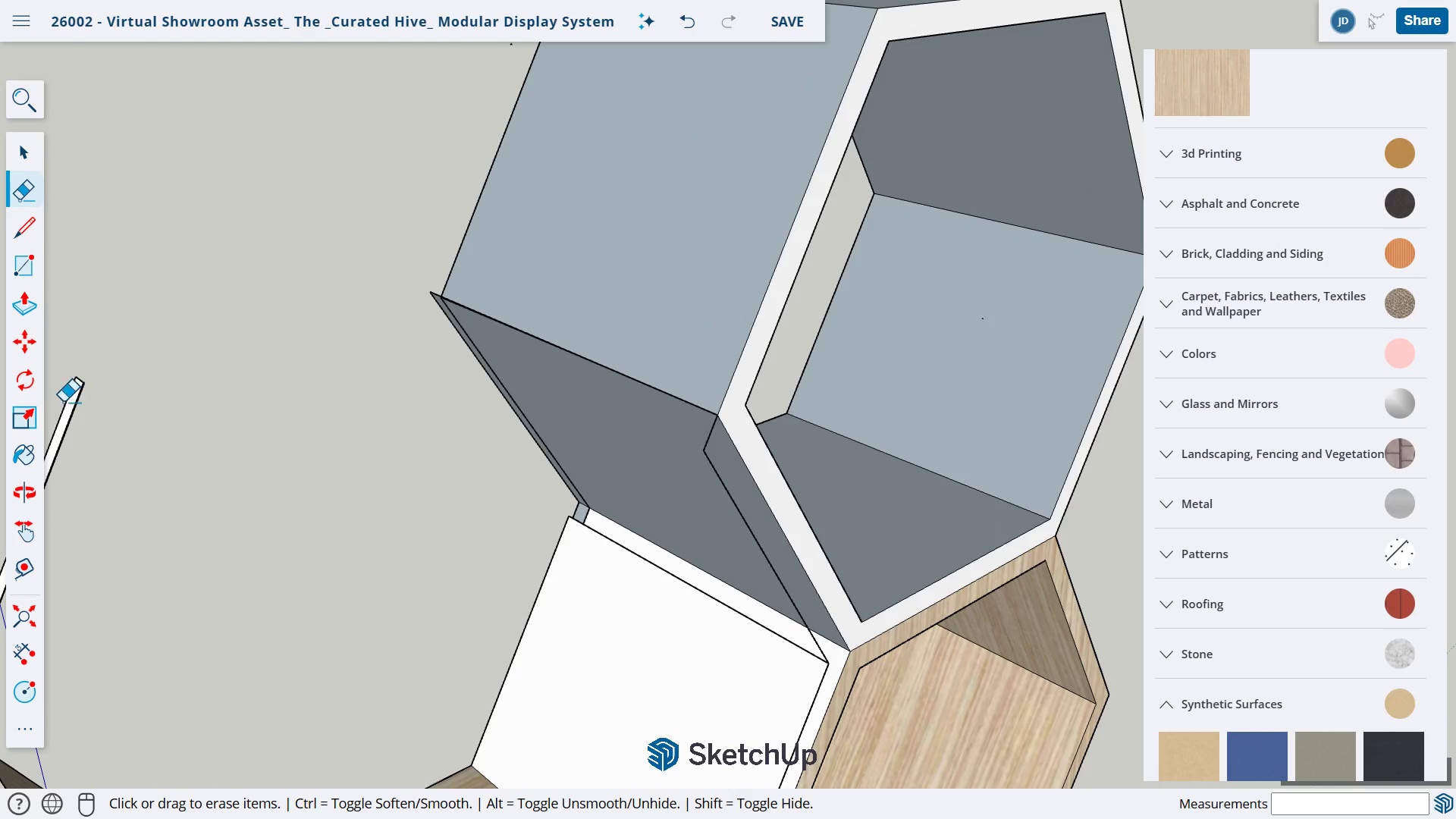 
left_click_drag(start_coordinate=[63, 402], to_coordinate=[93, 422])
 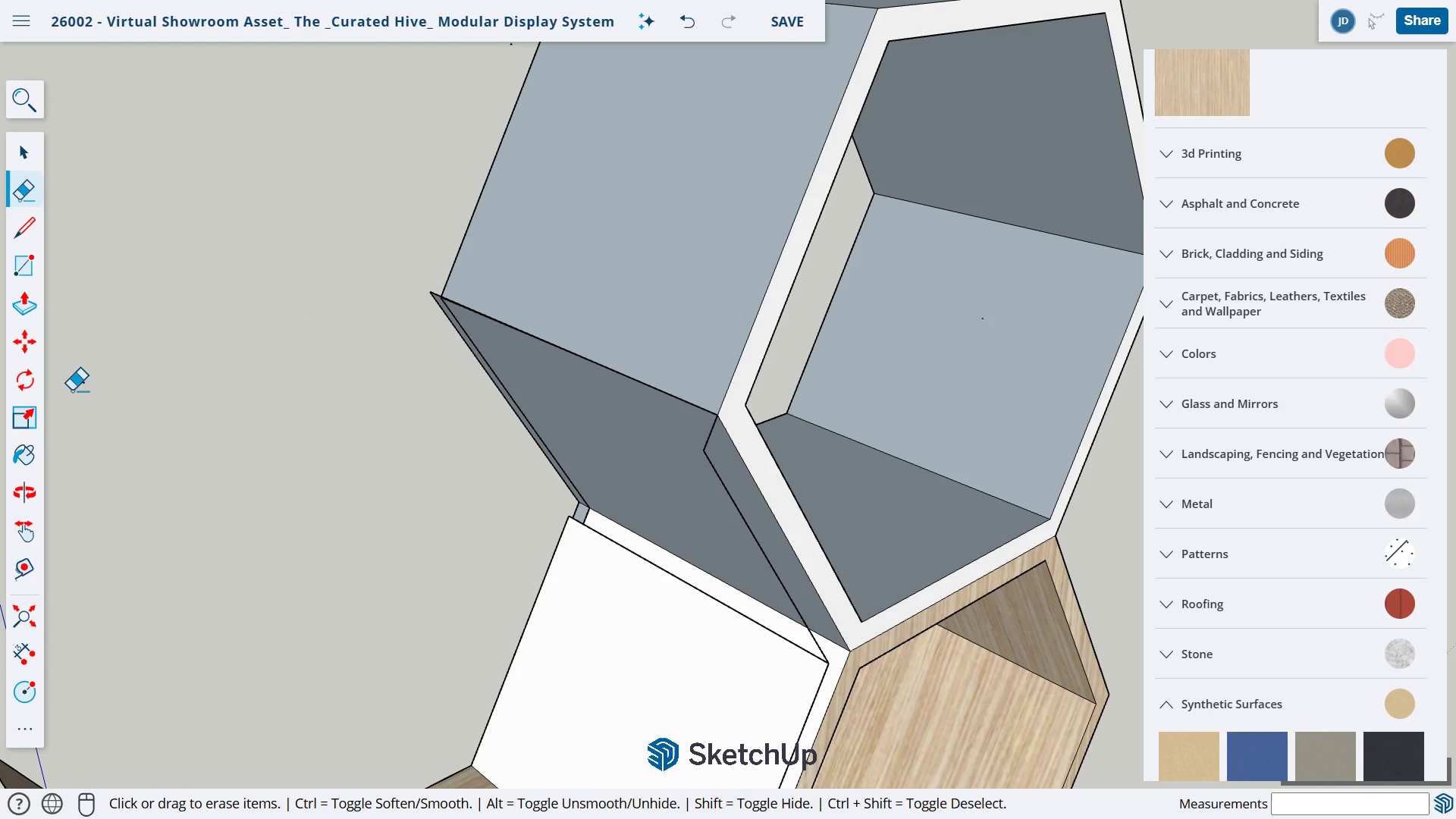 
left_click_drag(start_coordinate=[81, 373], to_coordinate=[72, 392])
 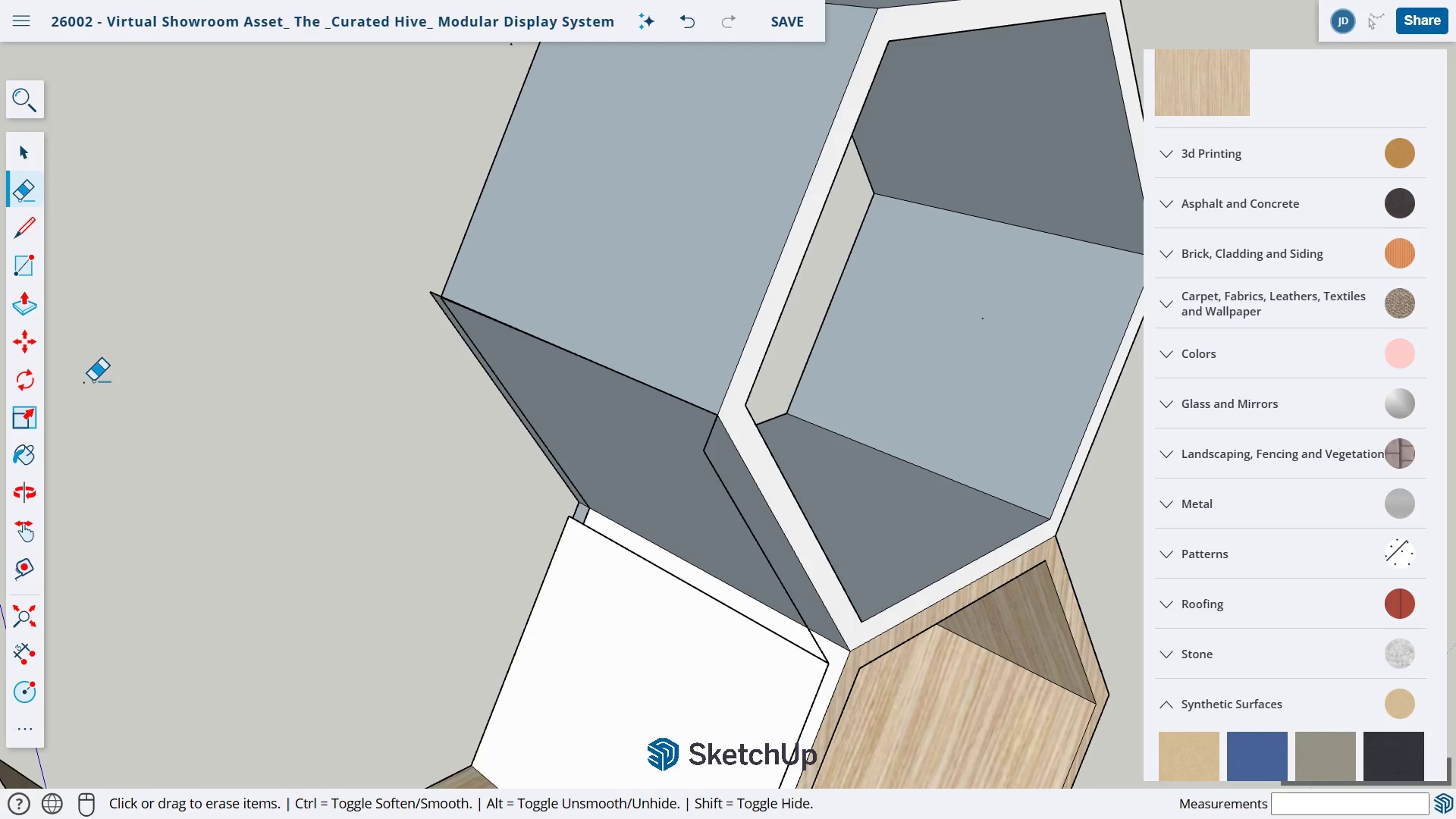 
left_click_drag(start_coordinate=[92, 381], to_coordinate=[83, 384])
 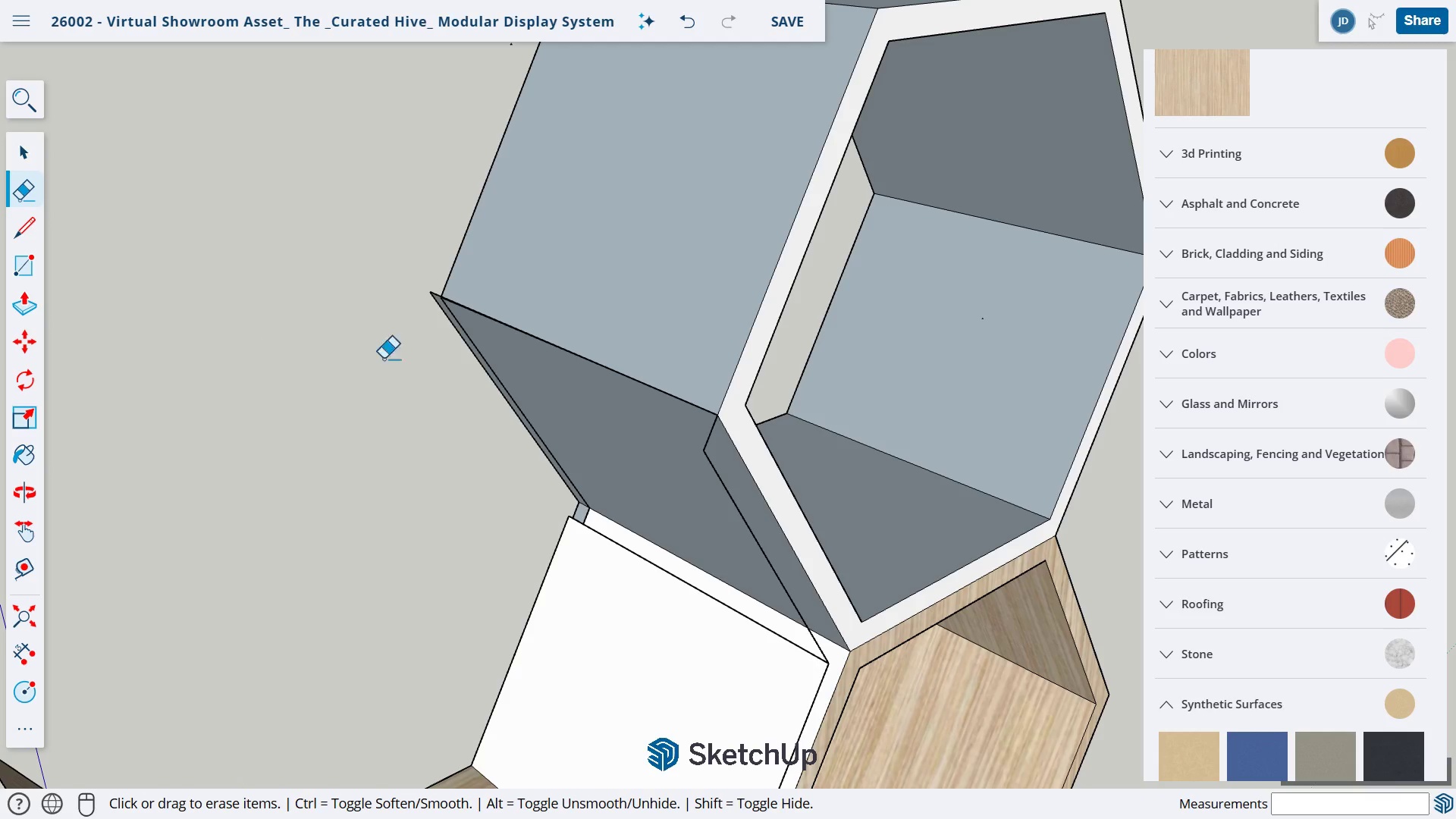 
scroll: coordinate [453, 354], scroll_direction: up, amount: 10.0
 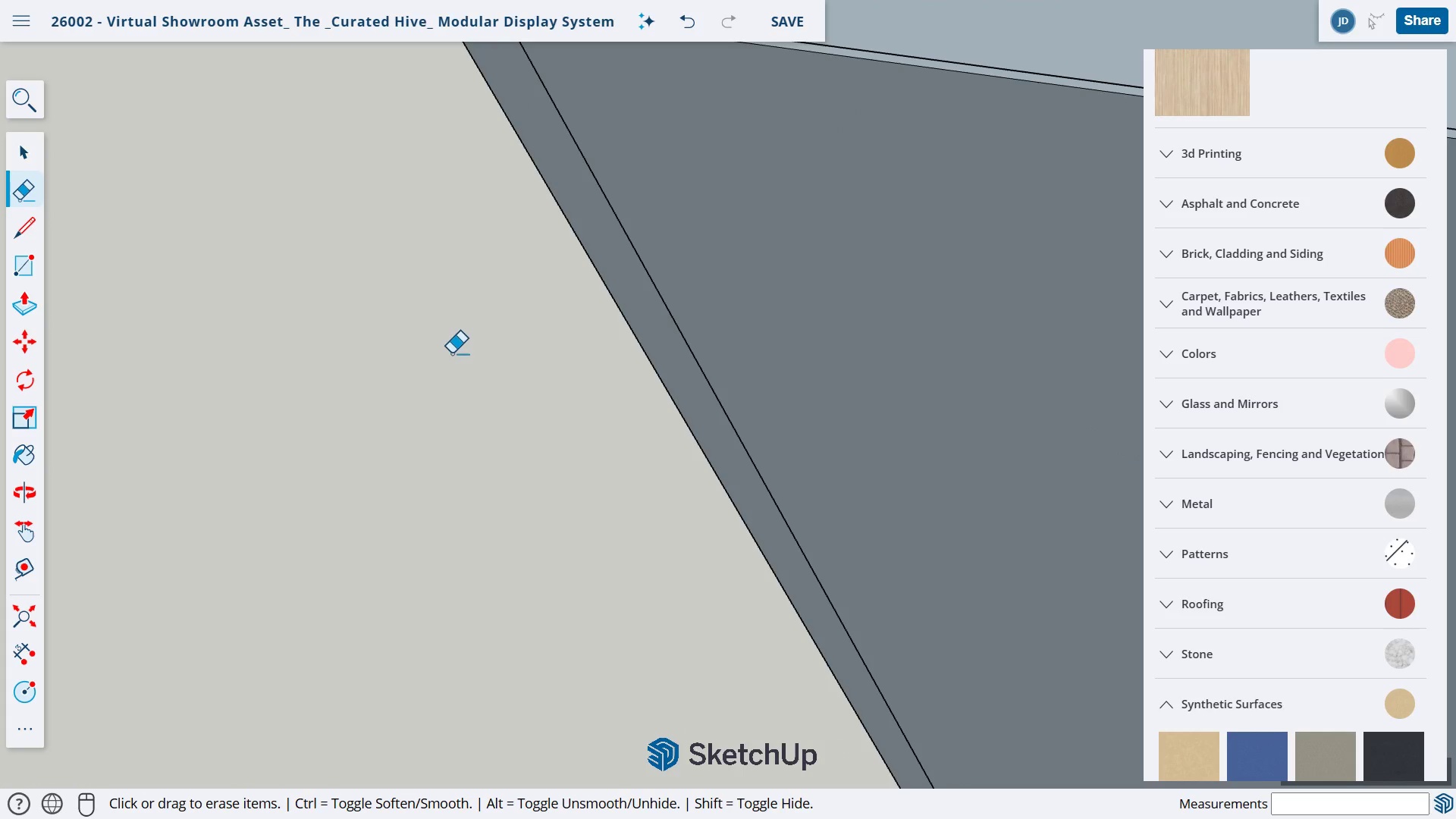 
key(H)
 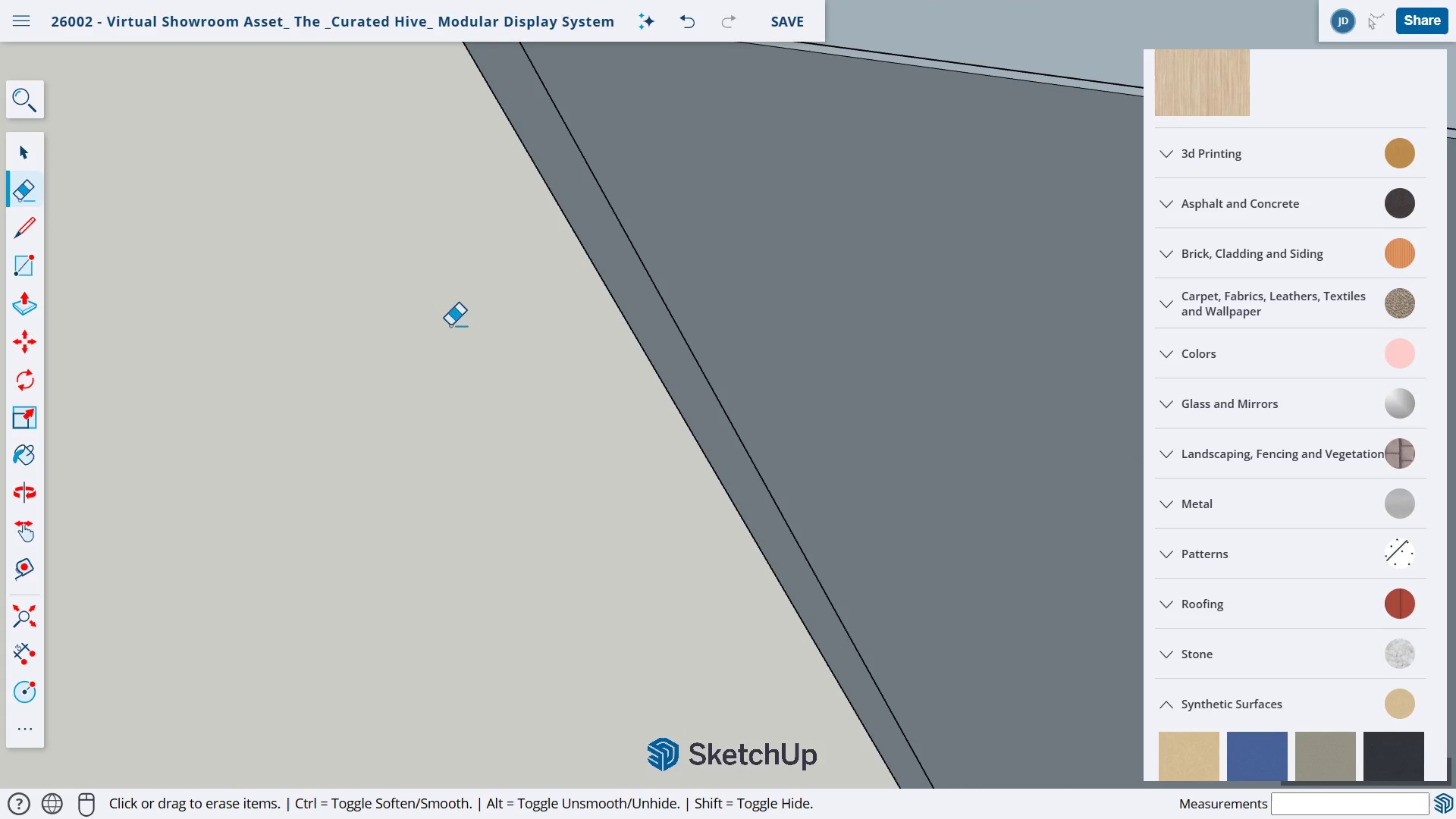 
left_click_drag(start_coordinate=[451, 325], to_coordinate=[300, 656])
 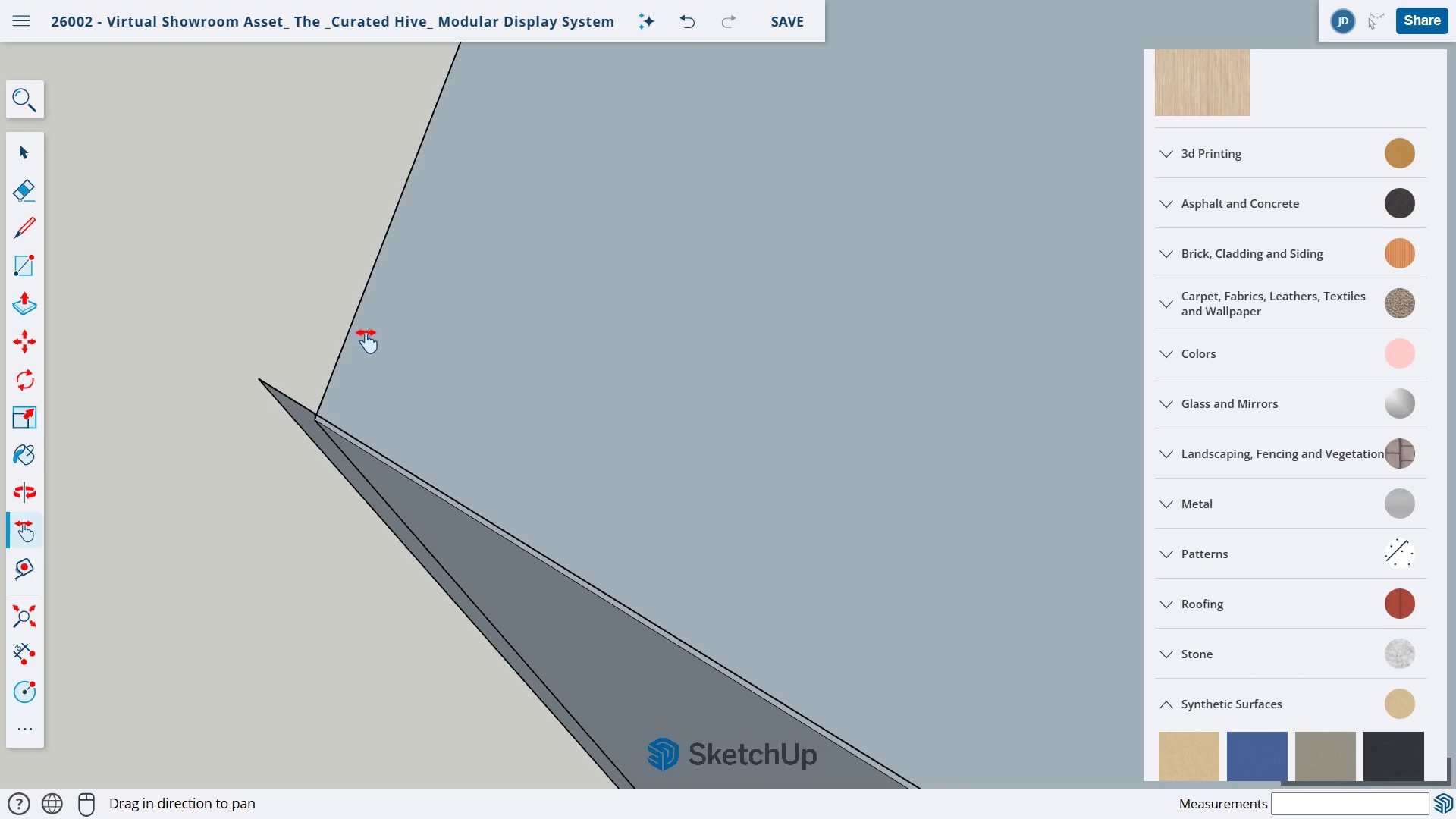 
key(E)
 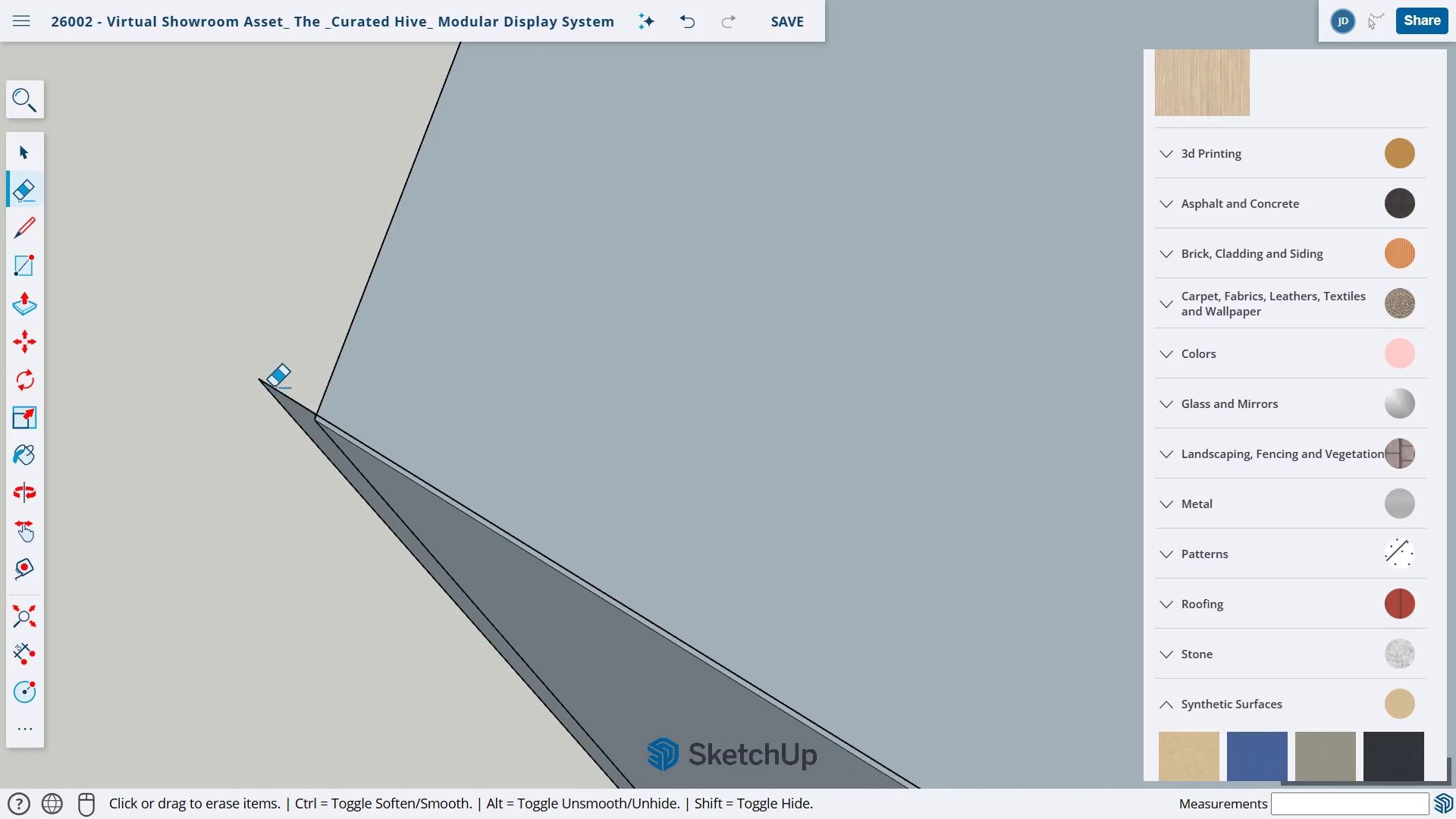 
left_click_drag(start_coordinate=[275, 387], to_coordinate=[268, 401])
 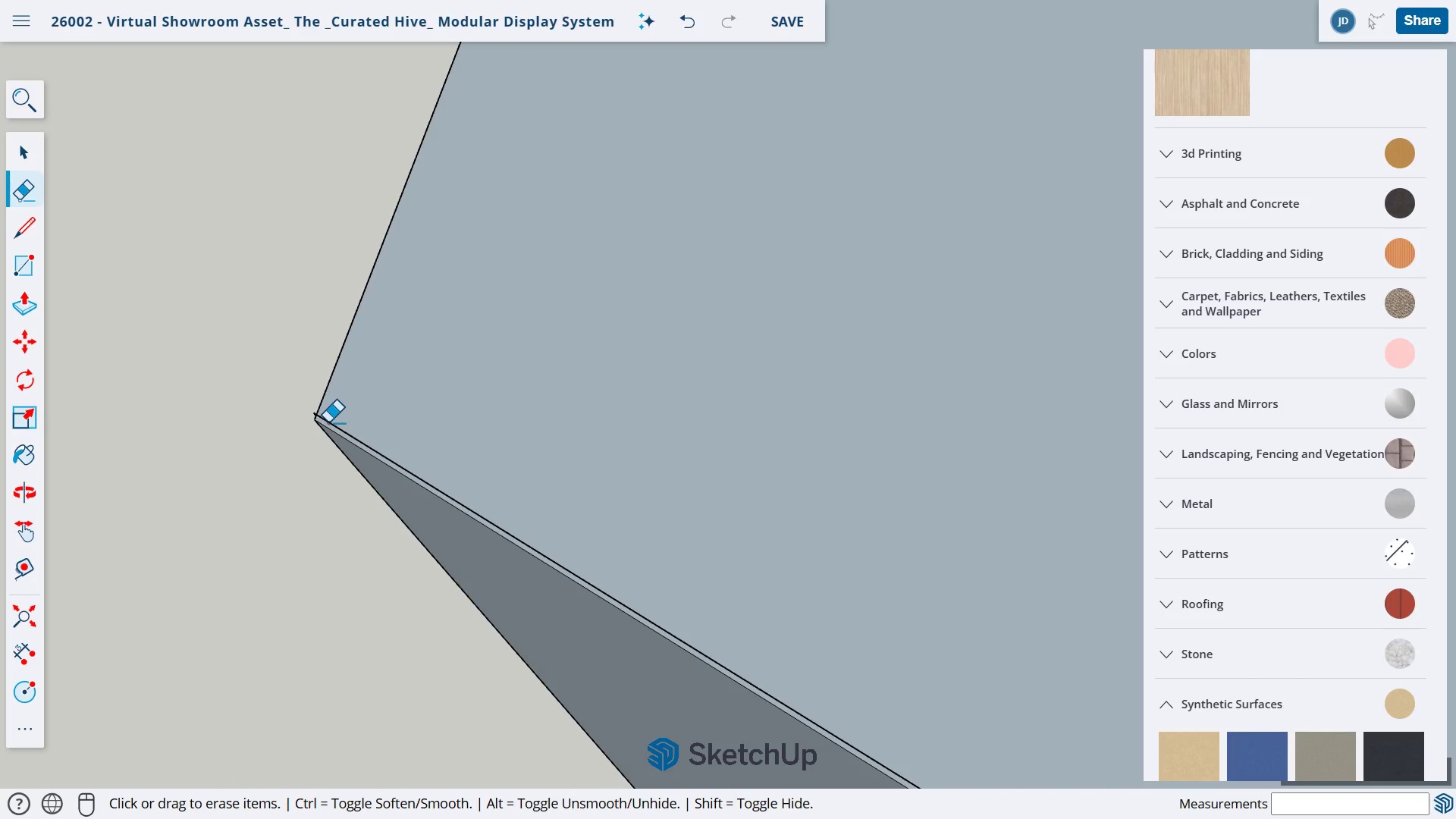 
left_click_drag(start_coordinate=[329, 422], to_coordinate=[332, 419])
 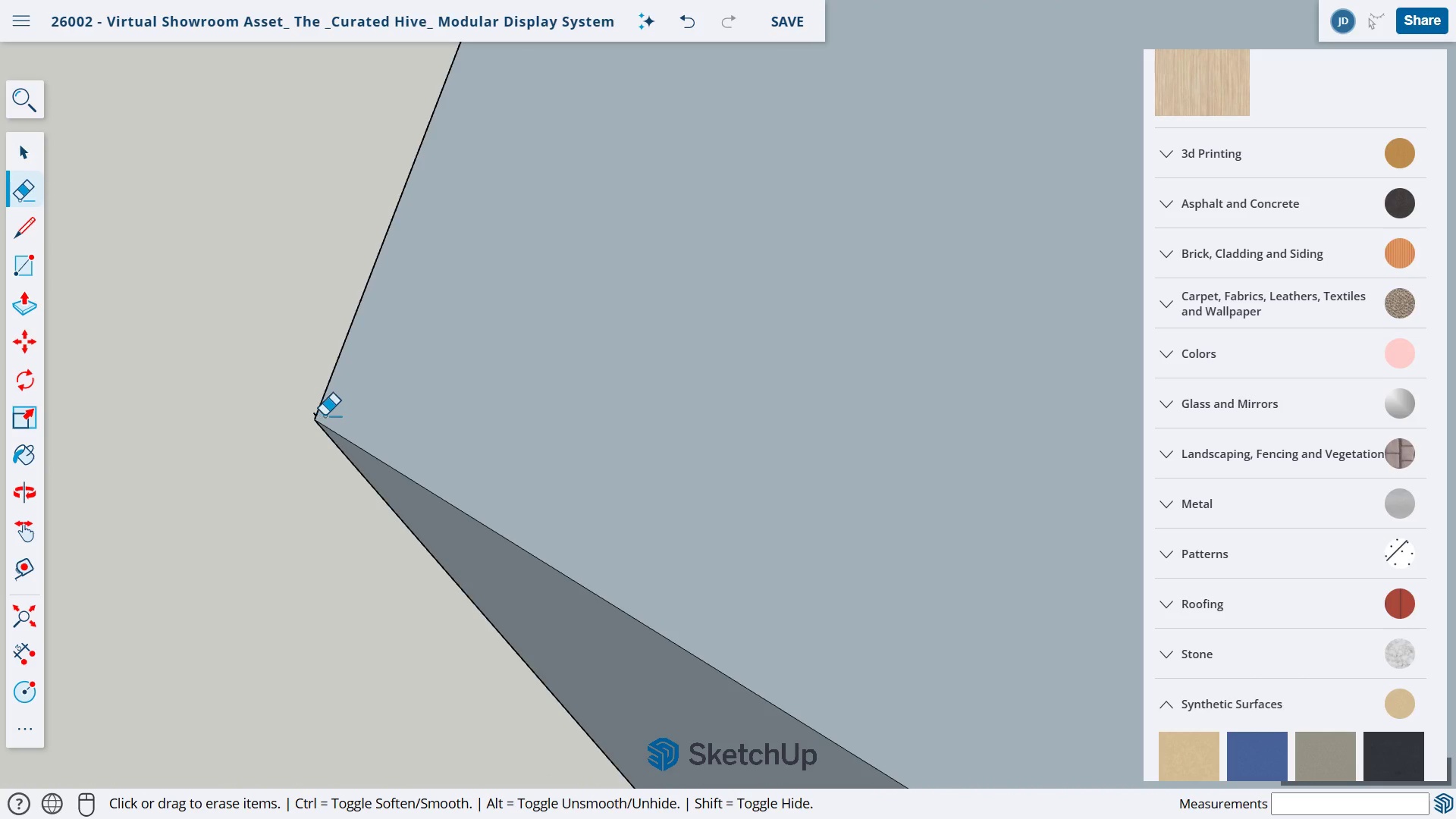 
key(O)
 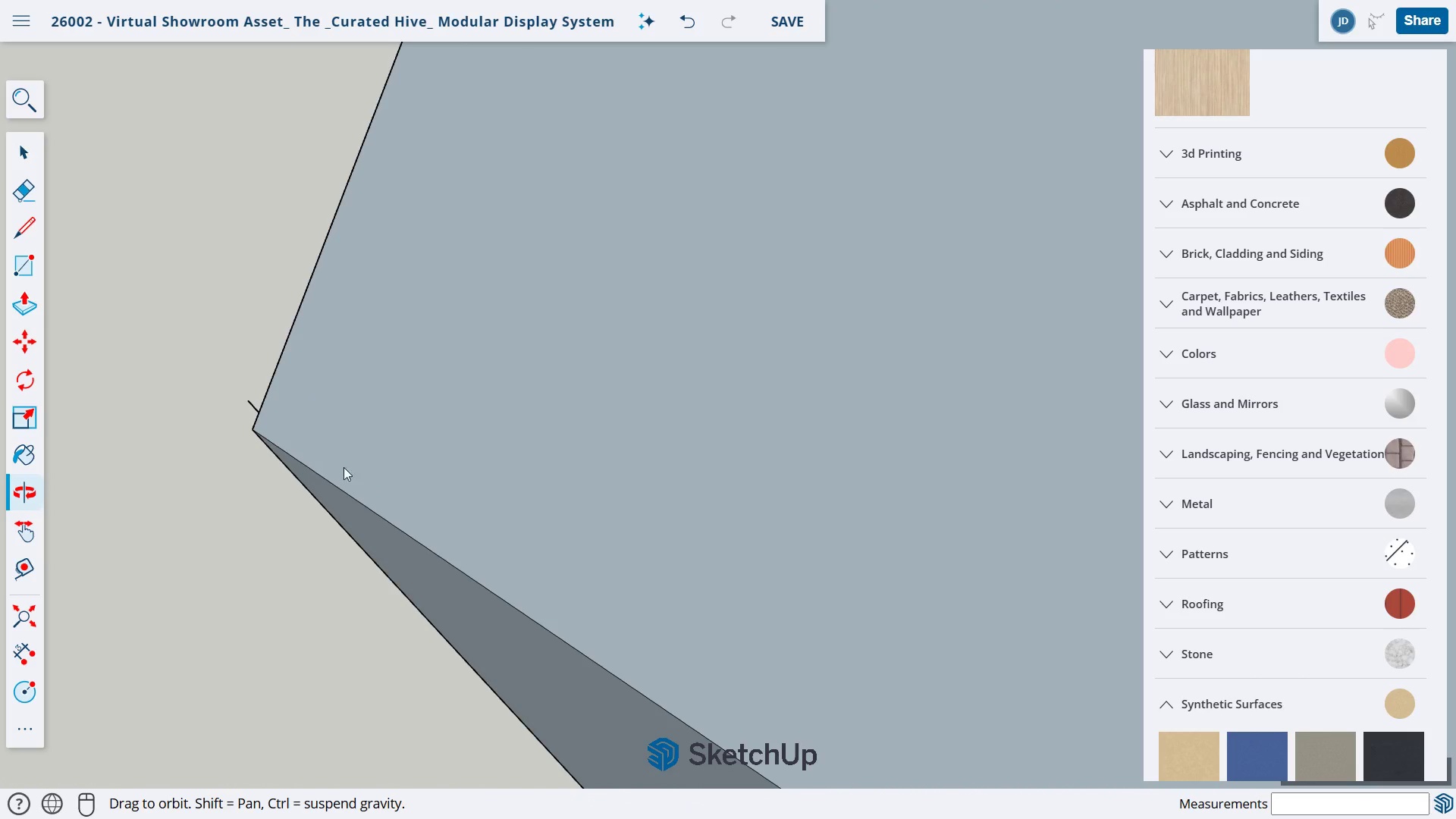 
scroll: coordinate [350, 422], scroll_direction: up, amount: 11.0
 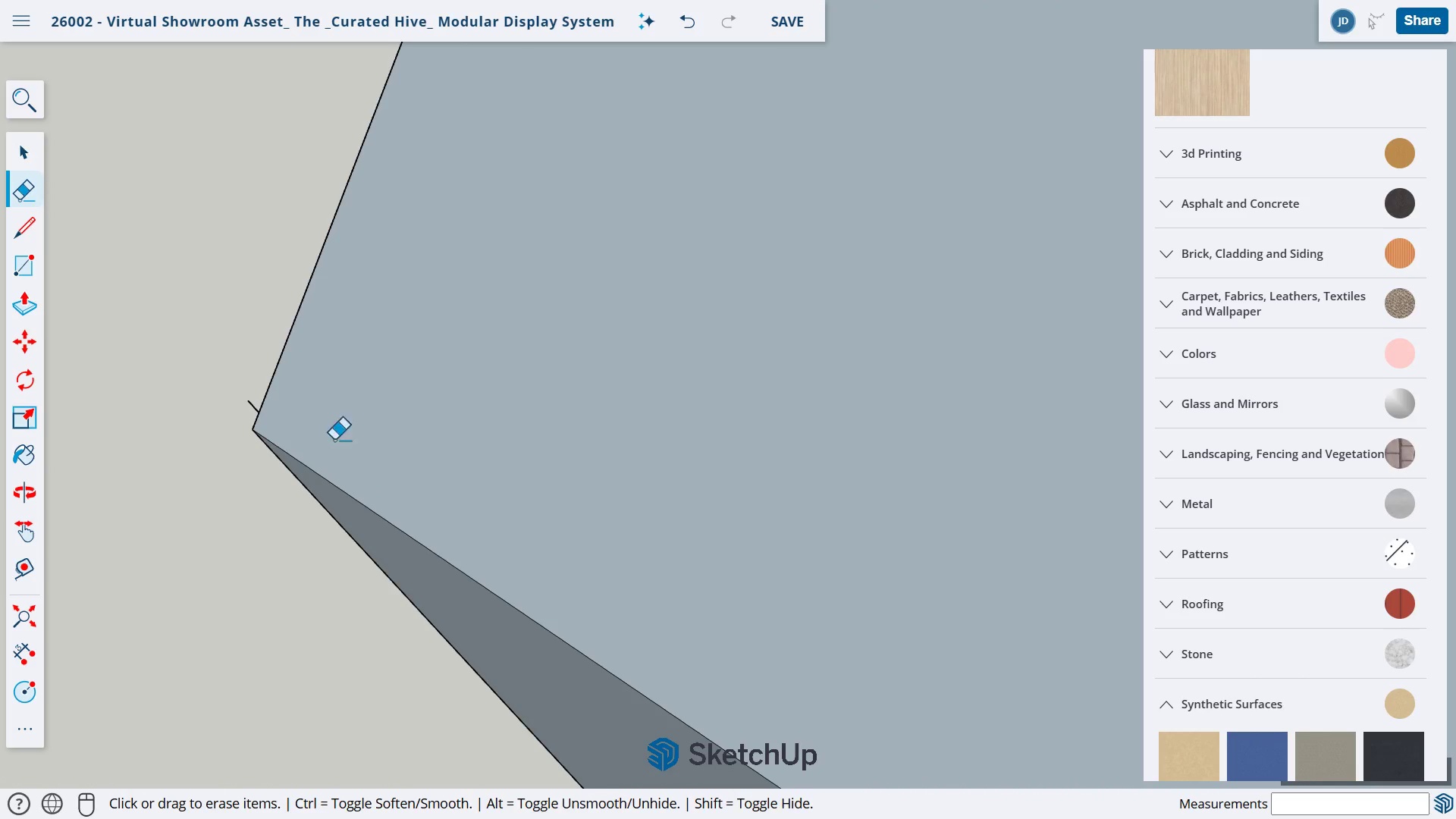 
left_click_drag(start_coordinate=[312, 462], to_coordinate=[946, 352])
 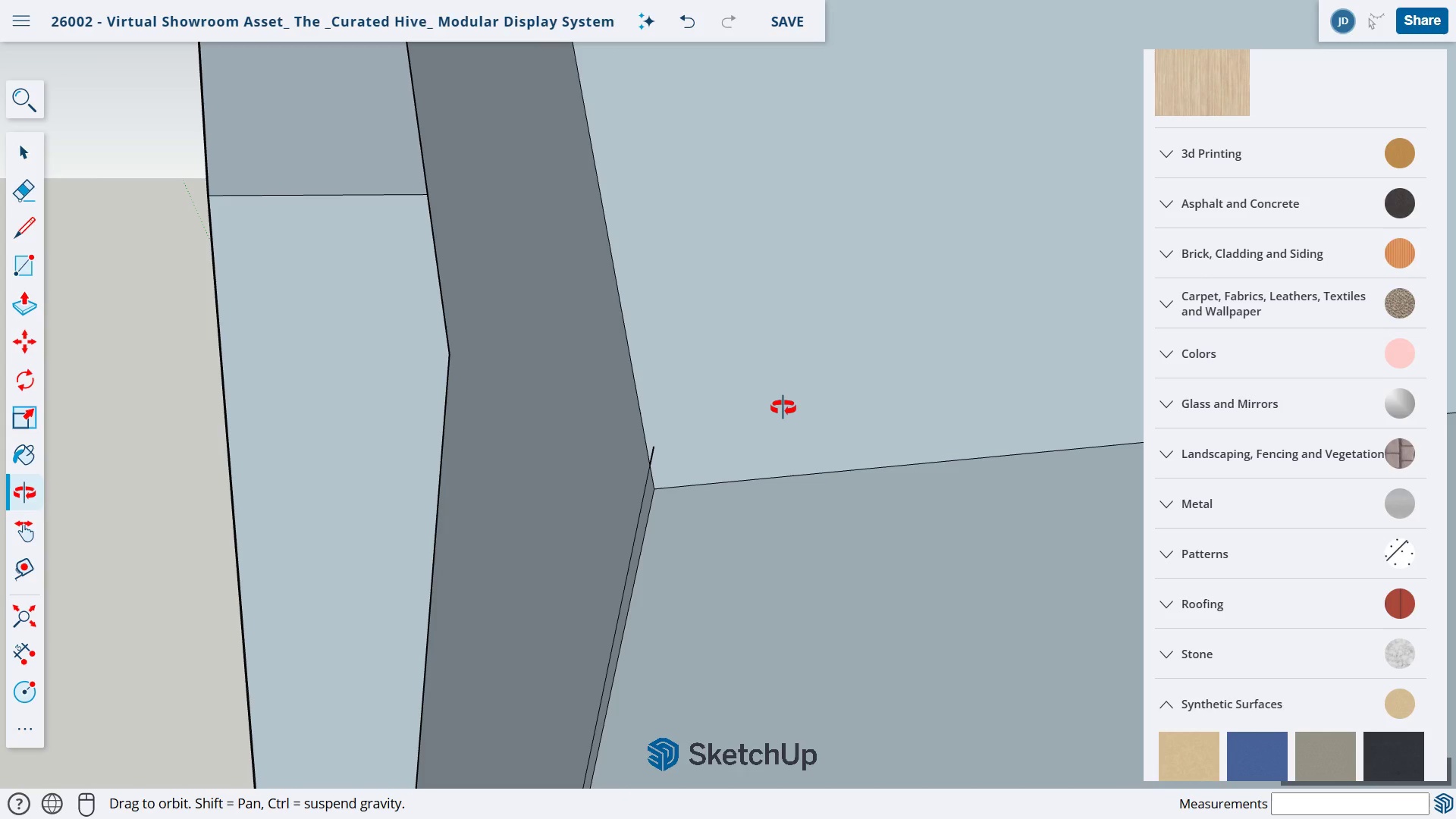 
left_click_drag(start_coordinate=[768, 406], to_coordinate=[912, 395])
 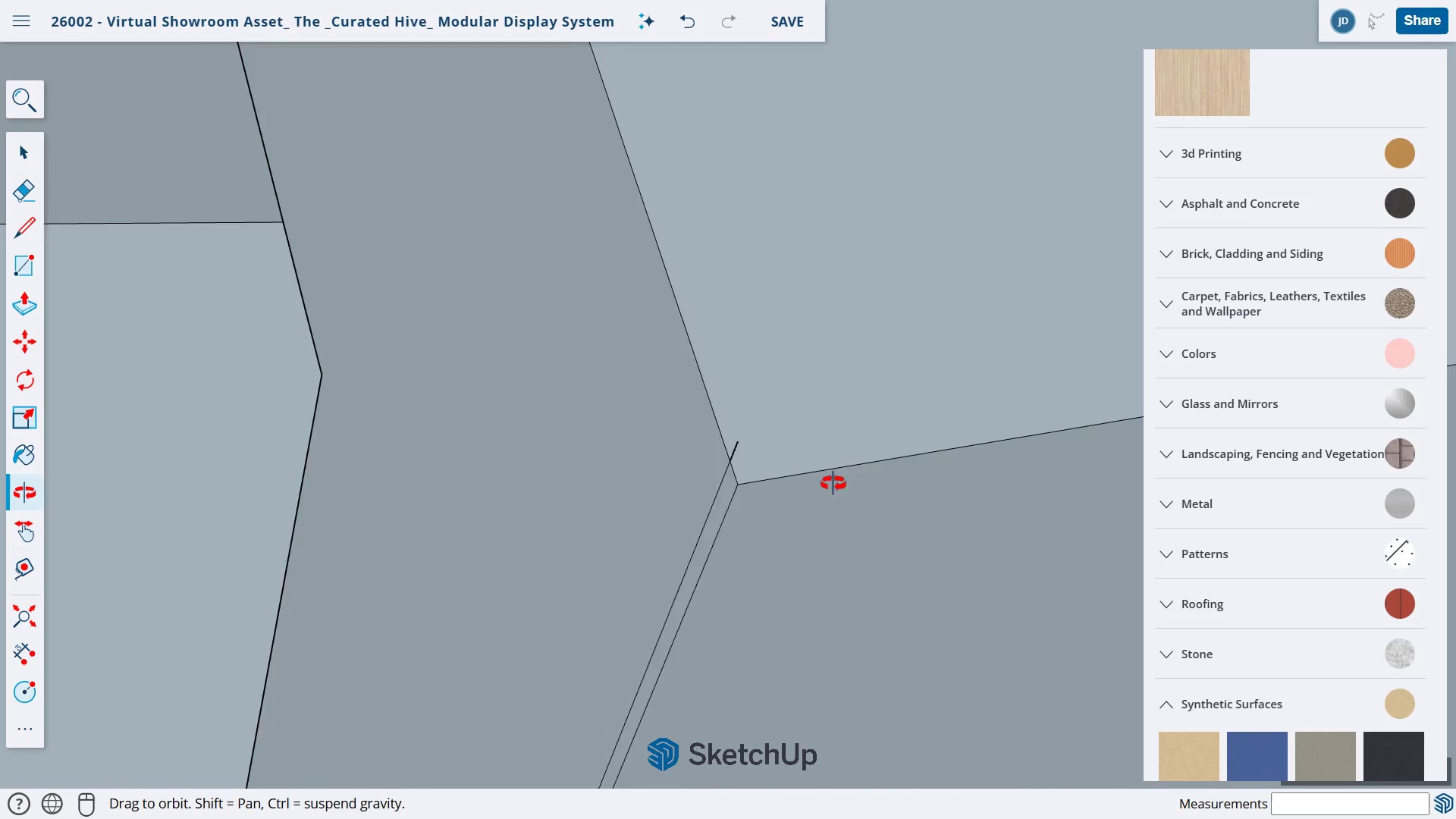 
scroll: coordinate [830, 490], scroll_direction: down, amount: 7.0
 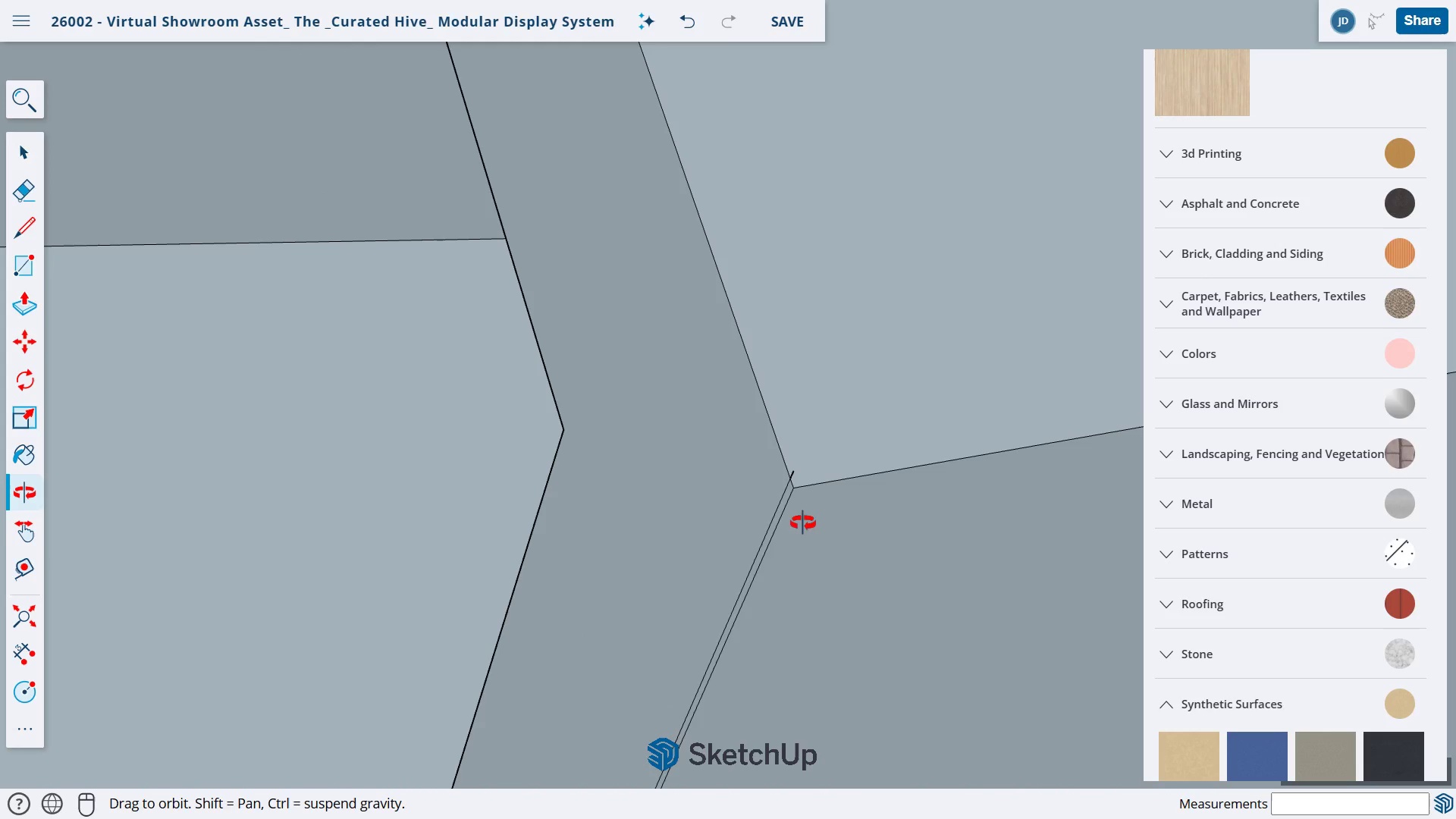 
key(H)
 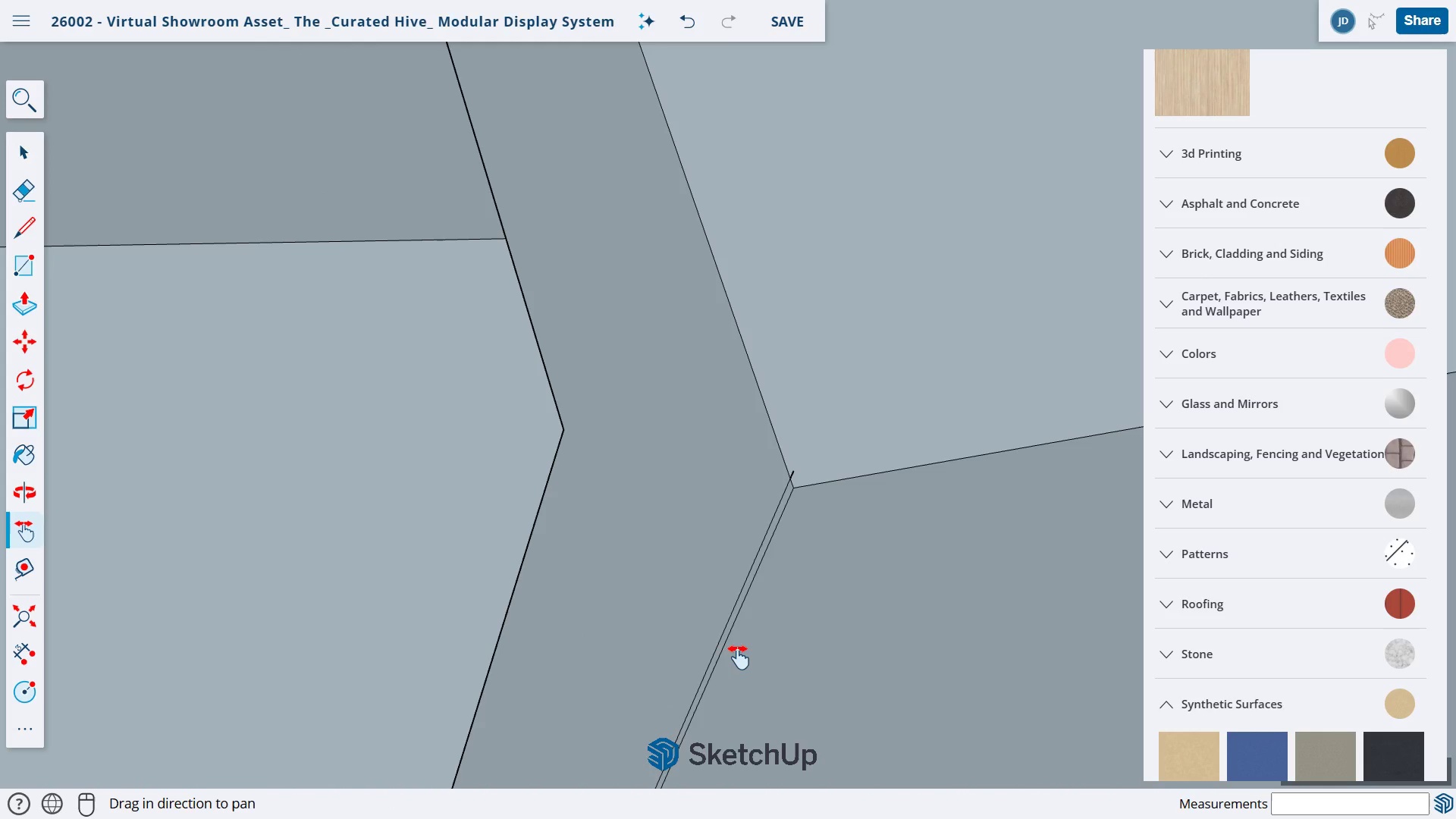 
left_click_drag(start_coordinate=[736, 653], to_coordinate=[703, 625])
 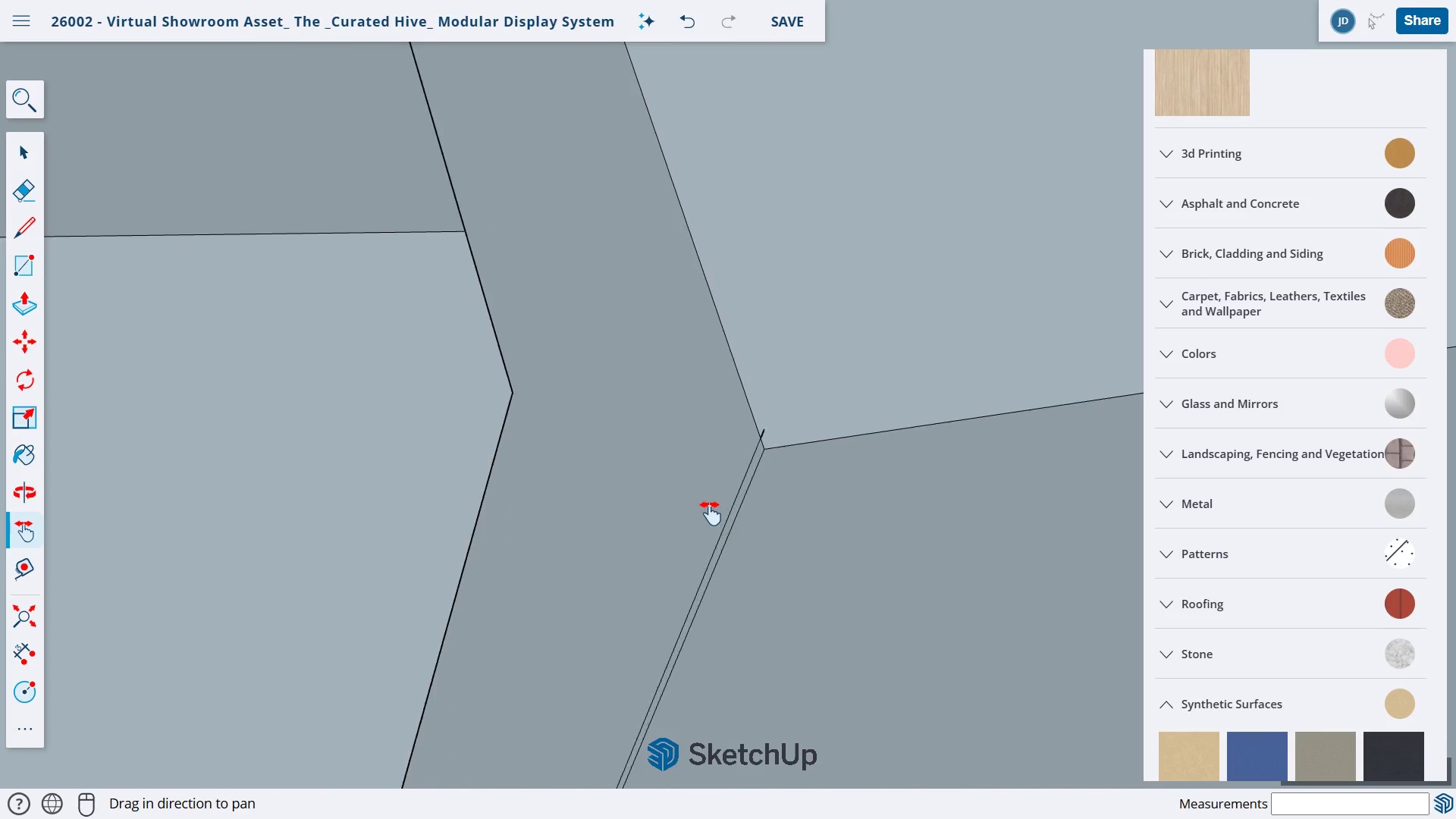 
scroll: coordinate [710, 504], scroll_direction: up, amount: 12.0
 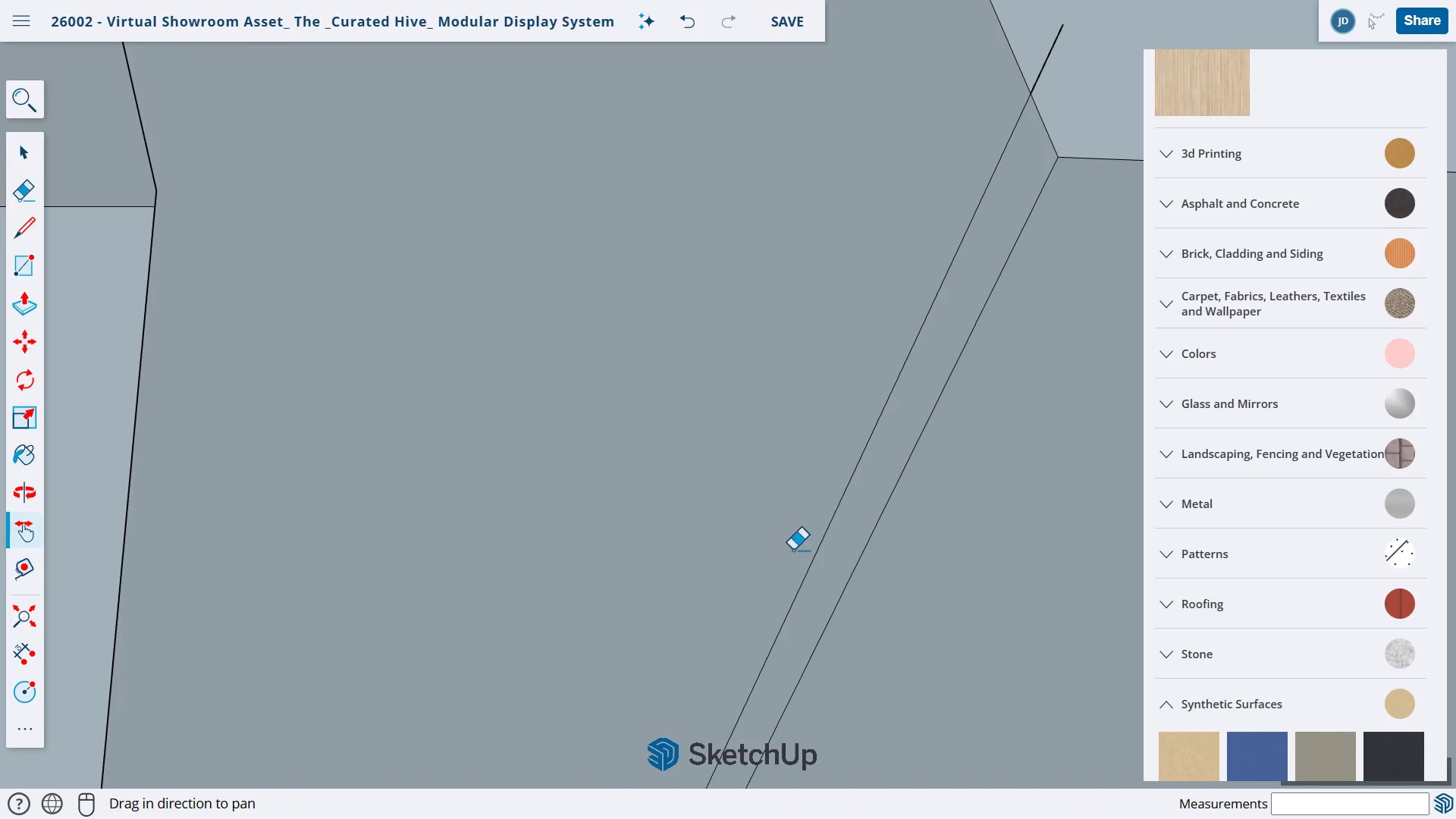 
key(E)
 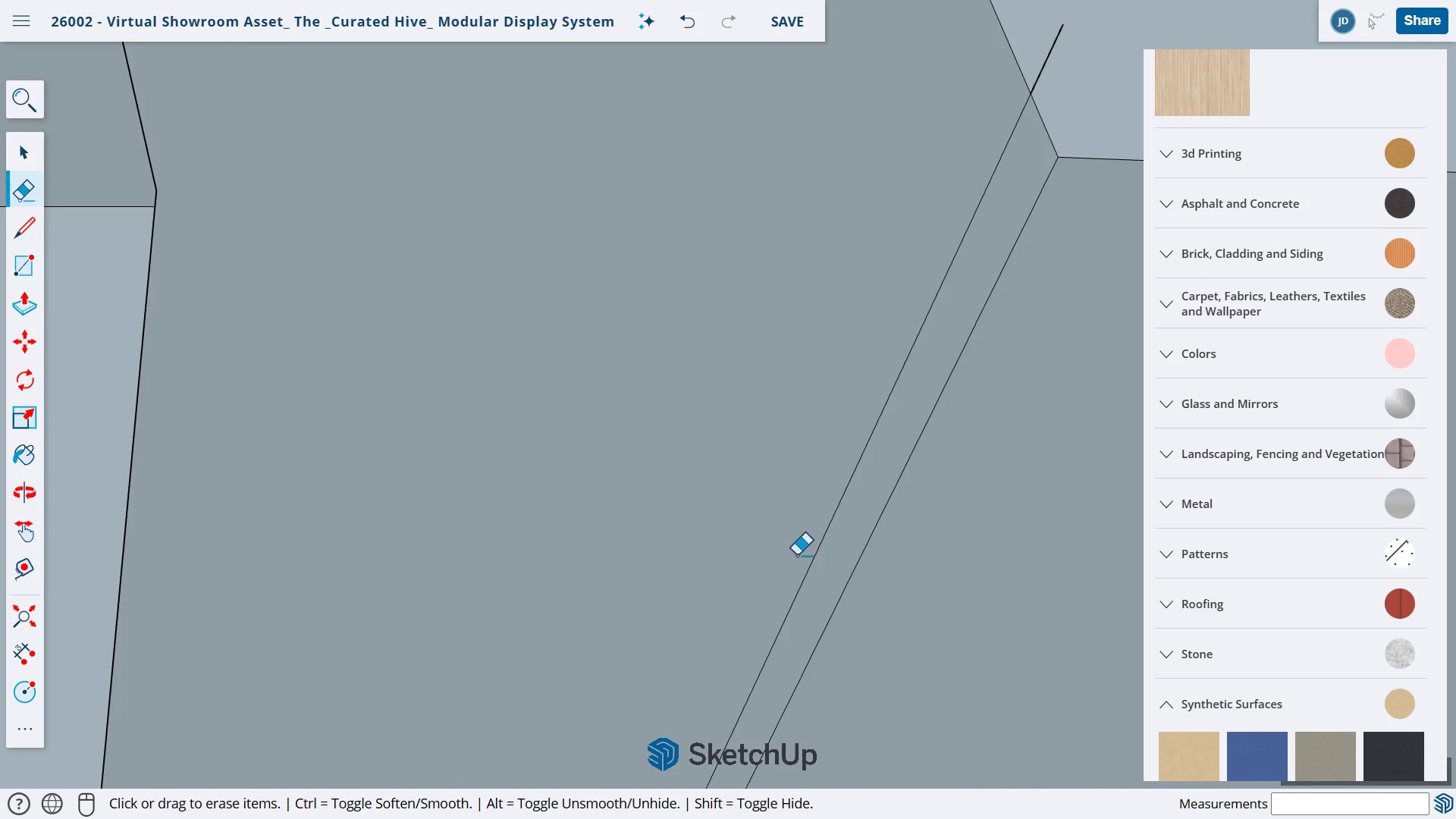 
left_click_drag(start_coordinate=[798, 554], to_coordinate=[814, 573])
 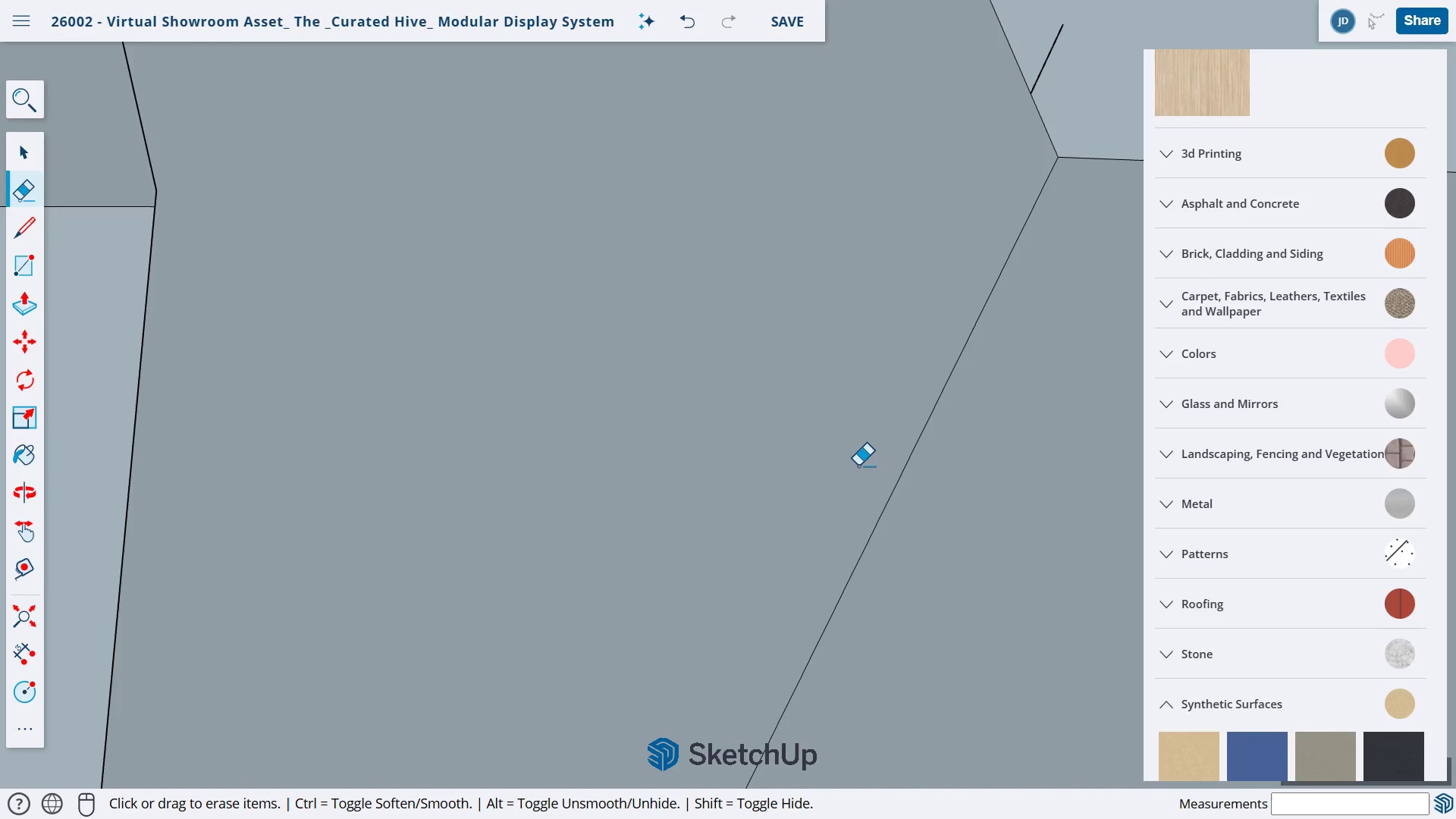 
scroll: coordinate [859, 466], scroll_direction: down, amount: 4.0
 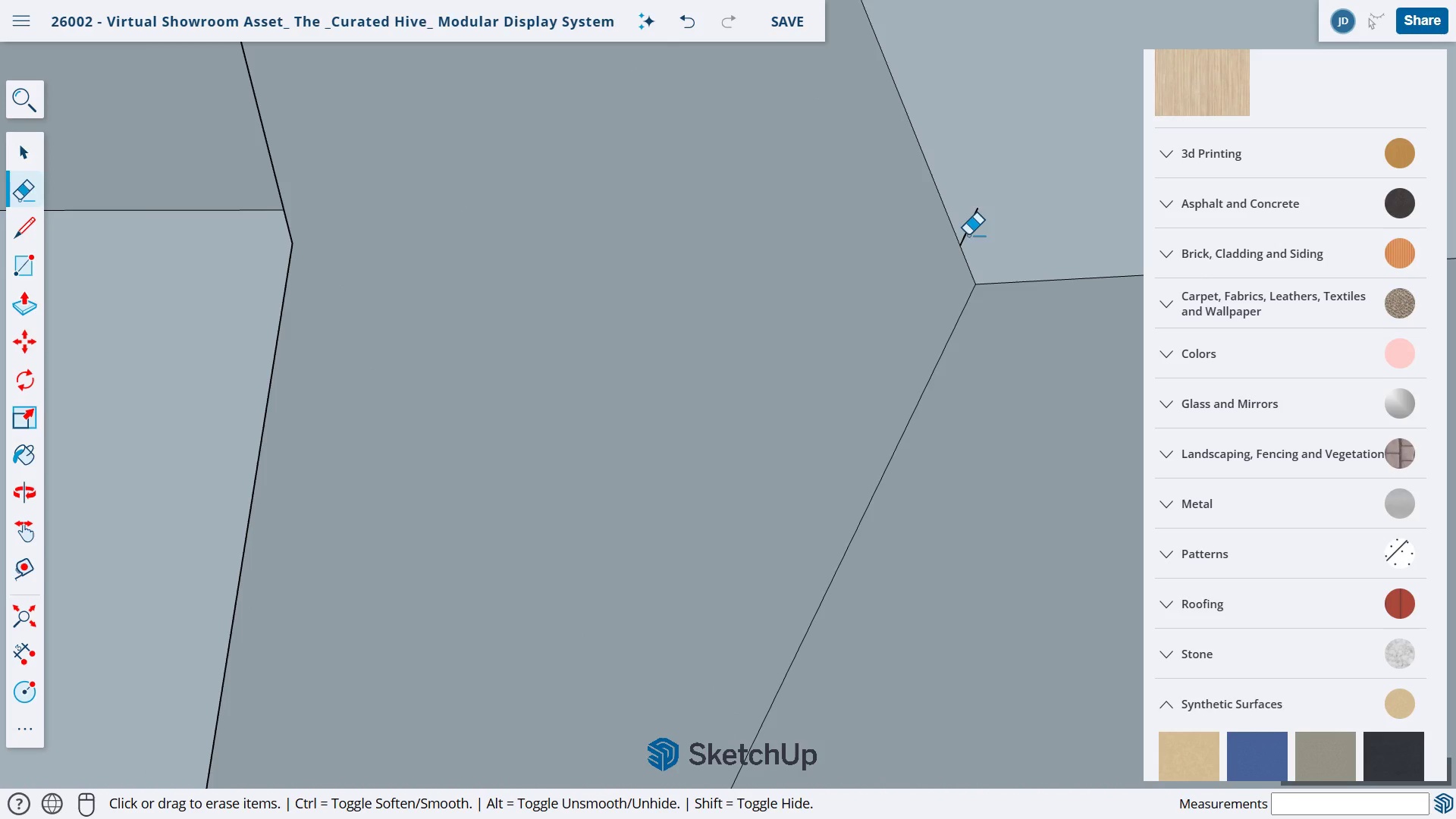 
left_click_drag(start_coordinate=[967, 224], to_coordinate=[984, 247])
 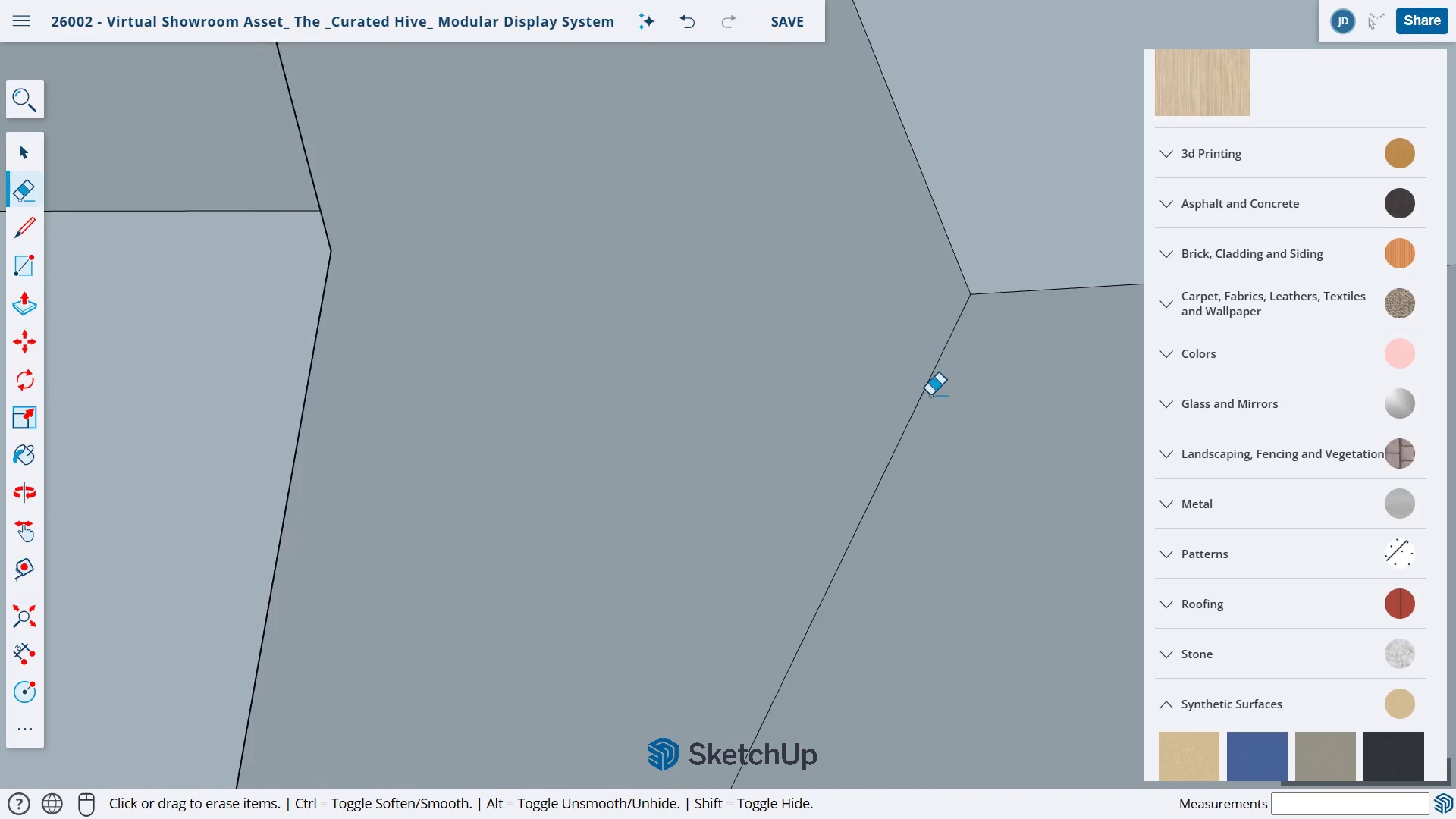 
scroll: coordinate [937, 400], scroll_direction: down, amount: 30.0
 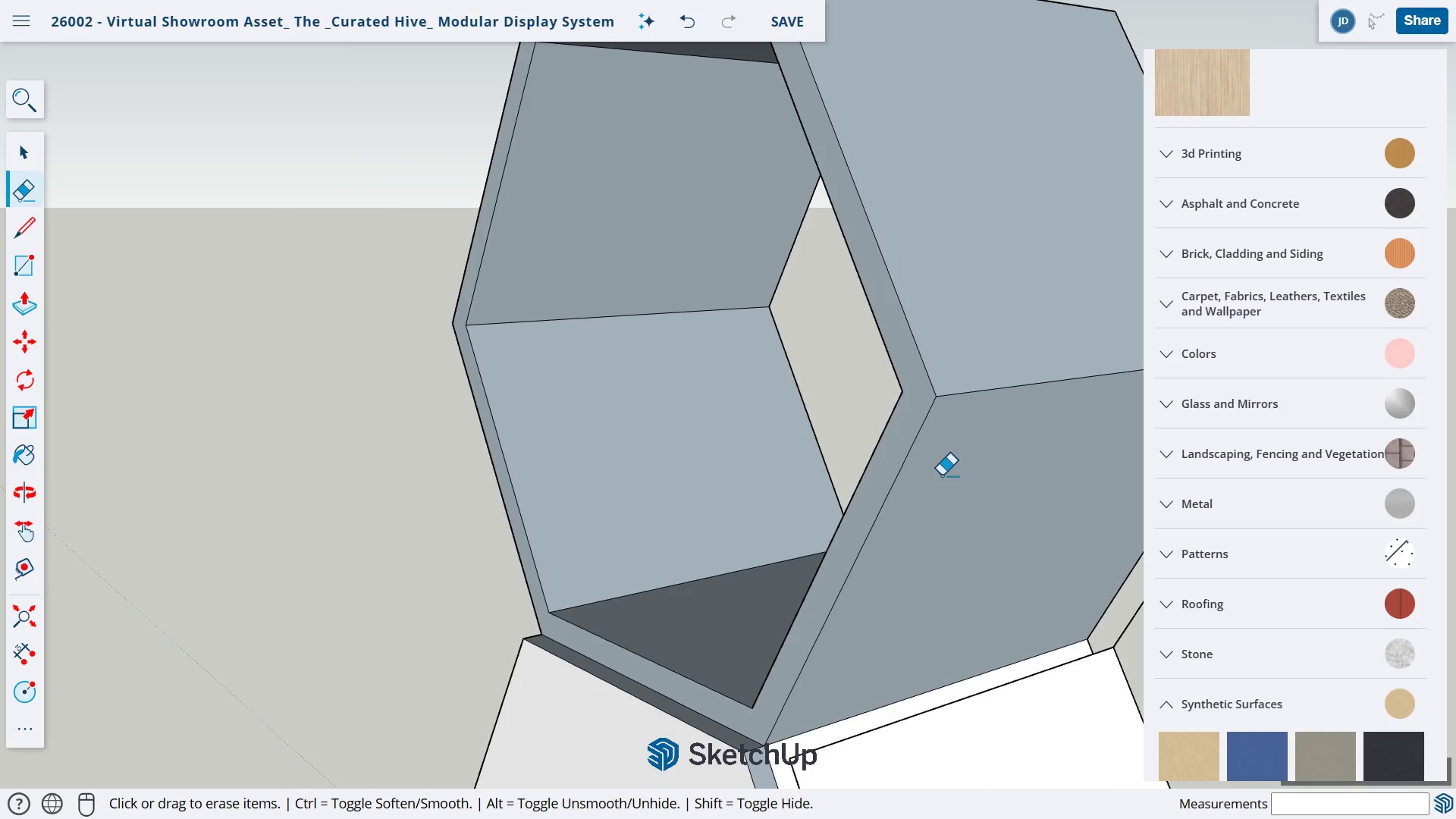 
key(H)
 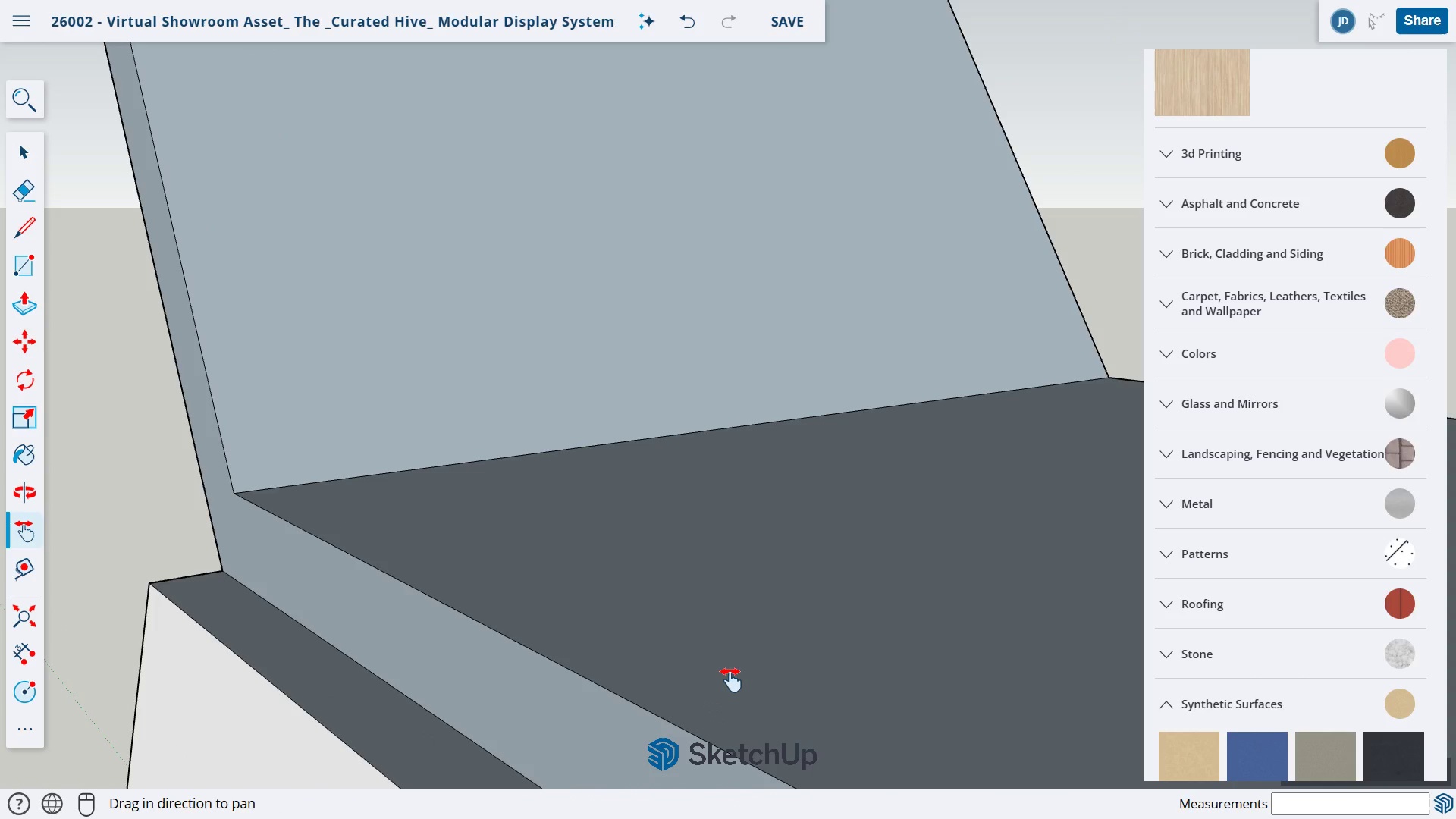 
left_click_drag(start_coordinate=[714, 703], to_coordinate=[469, 219])
 